 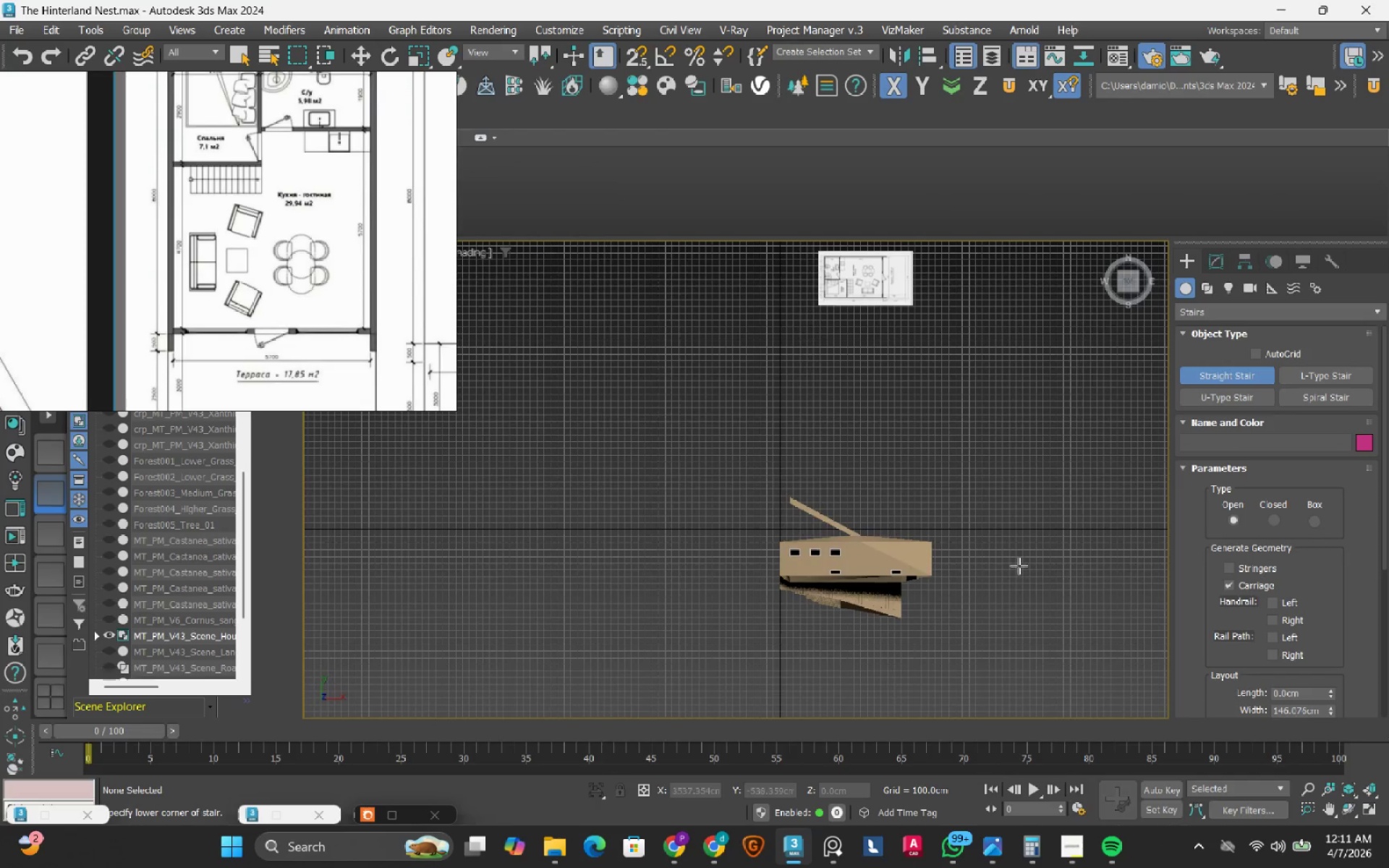 
scroll: coordinate [729, 459], scroll_direction: down, amount: 2.0
 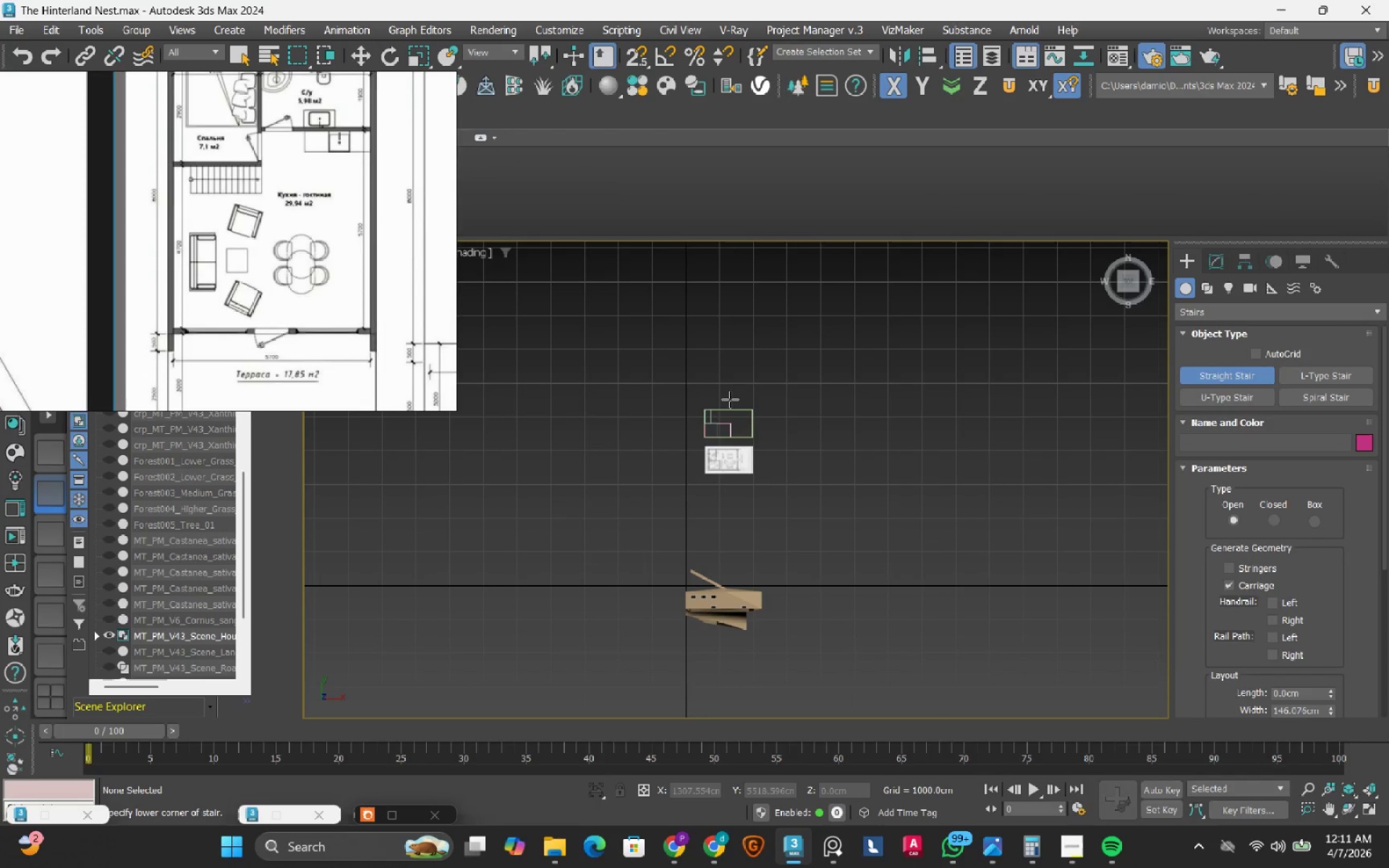 
key(T)
 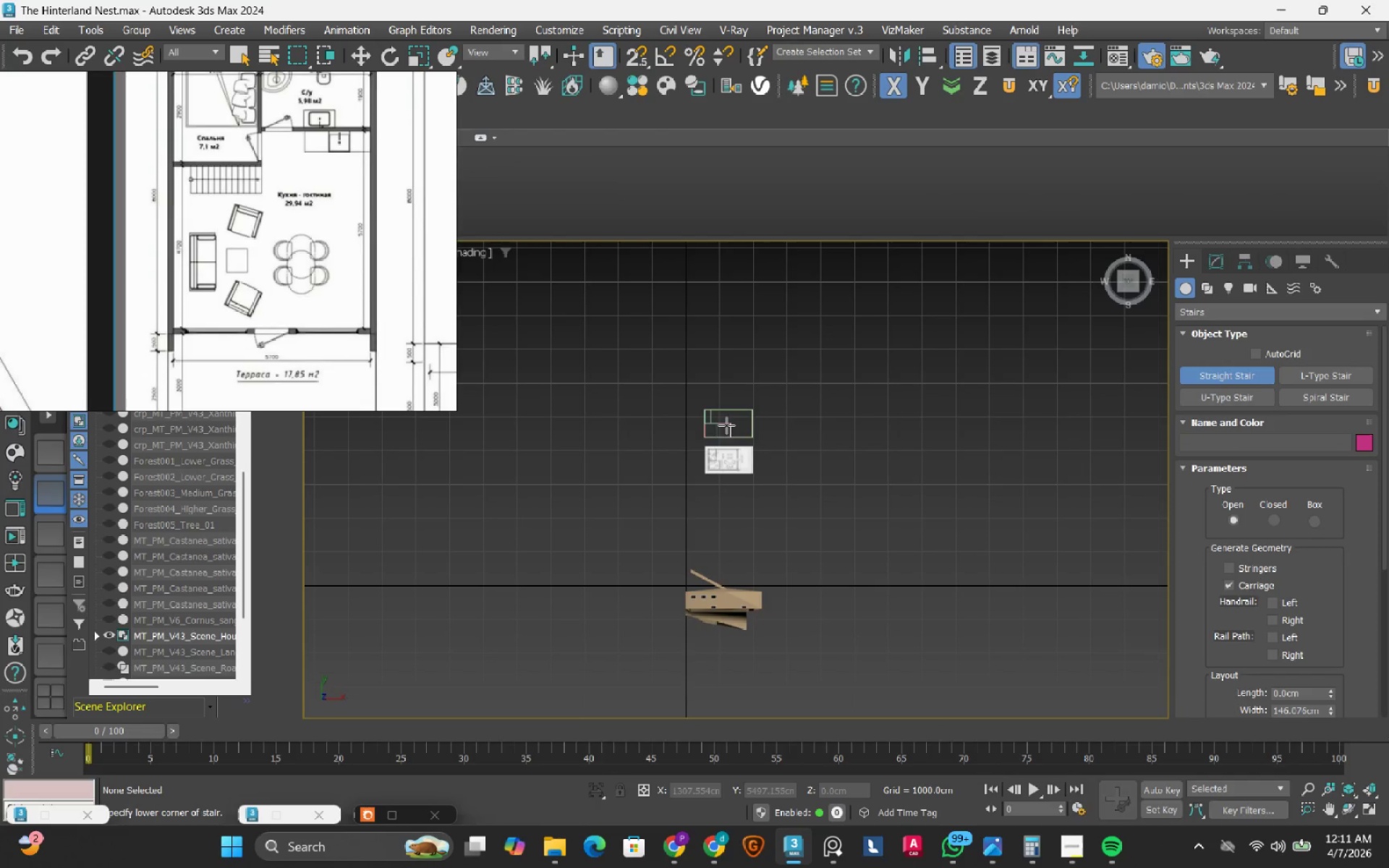 
scroll: coordinate [714, 417], scroll_direction: up, amount: 5.0
 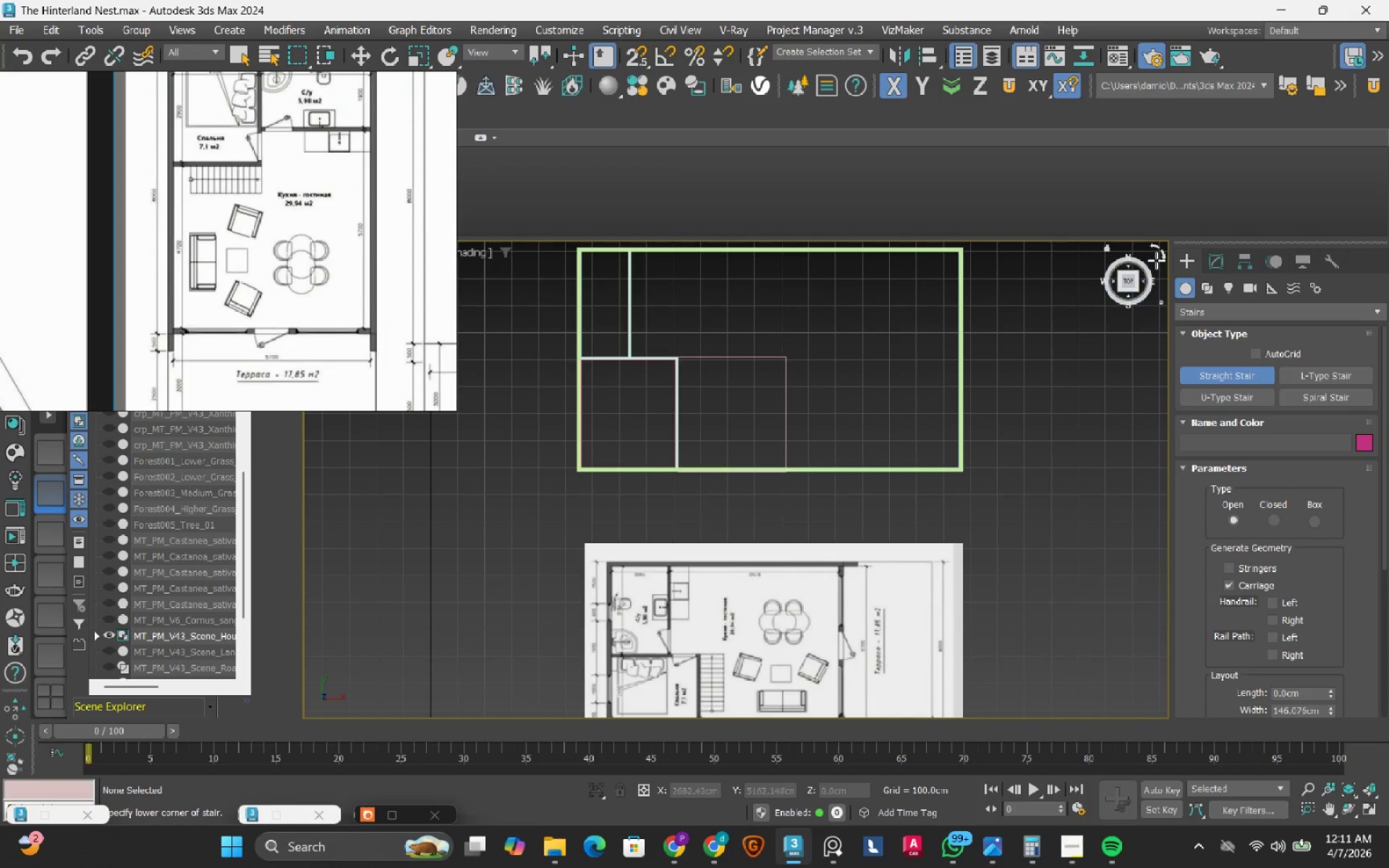 
left_click([1162, 256])
 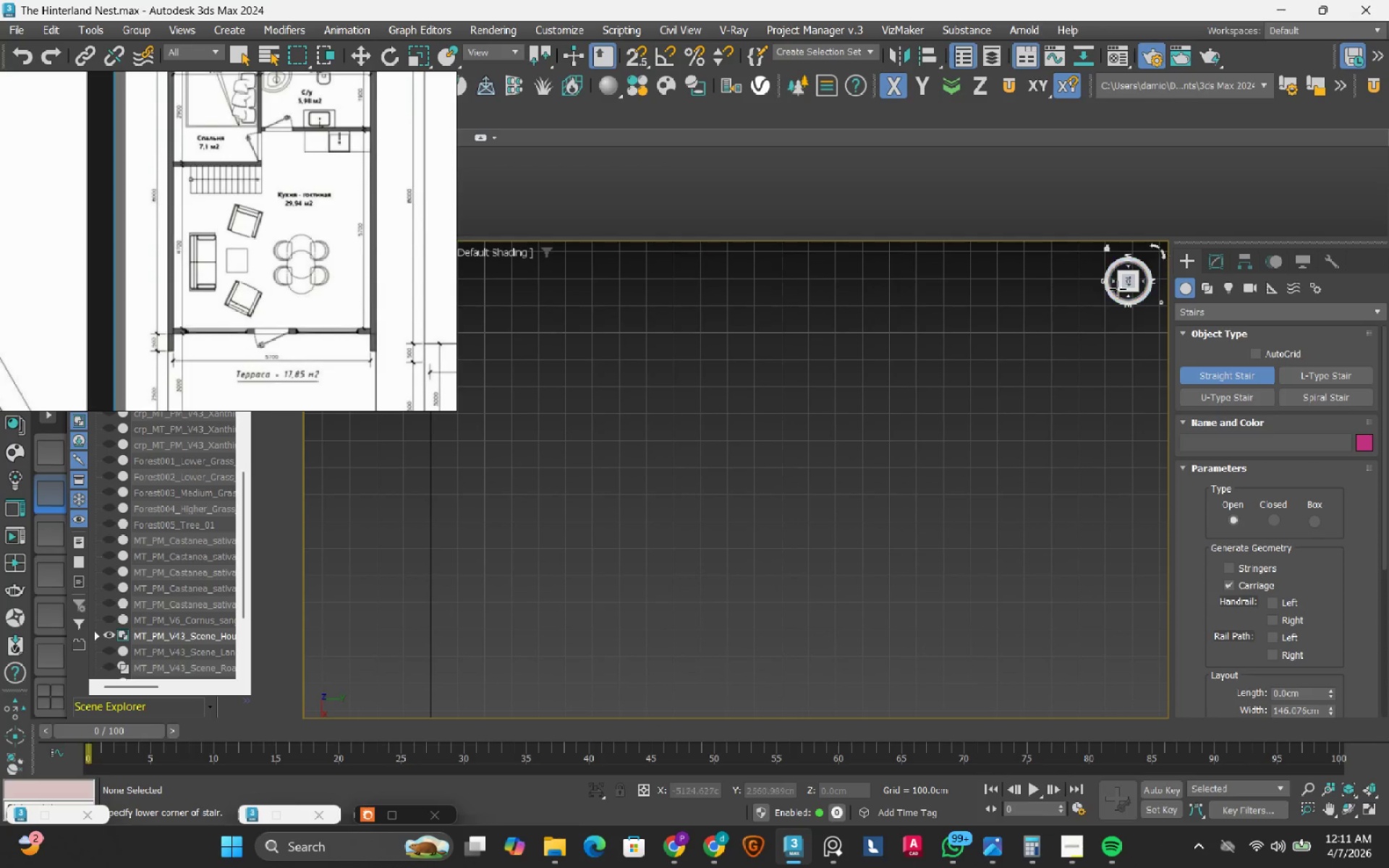 
scroll: coordinate [901, 427], scroll_direction: down, amount: 6.0
 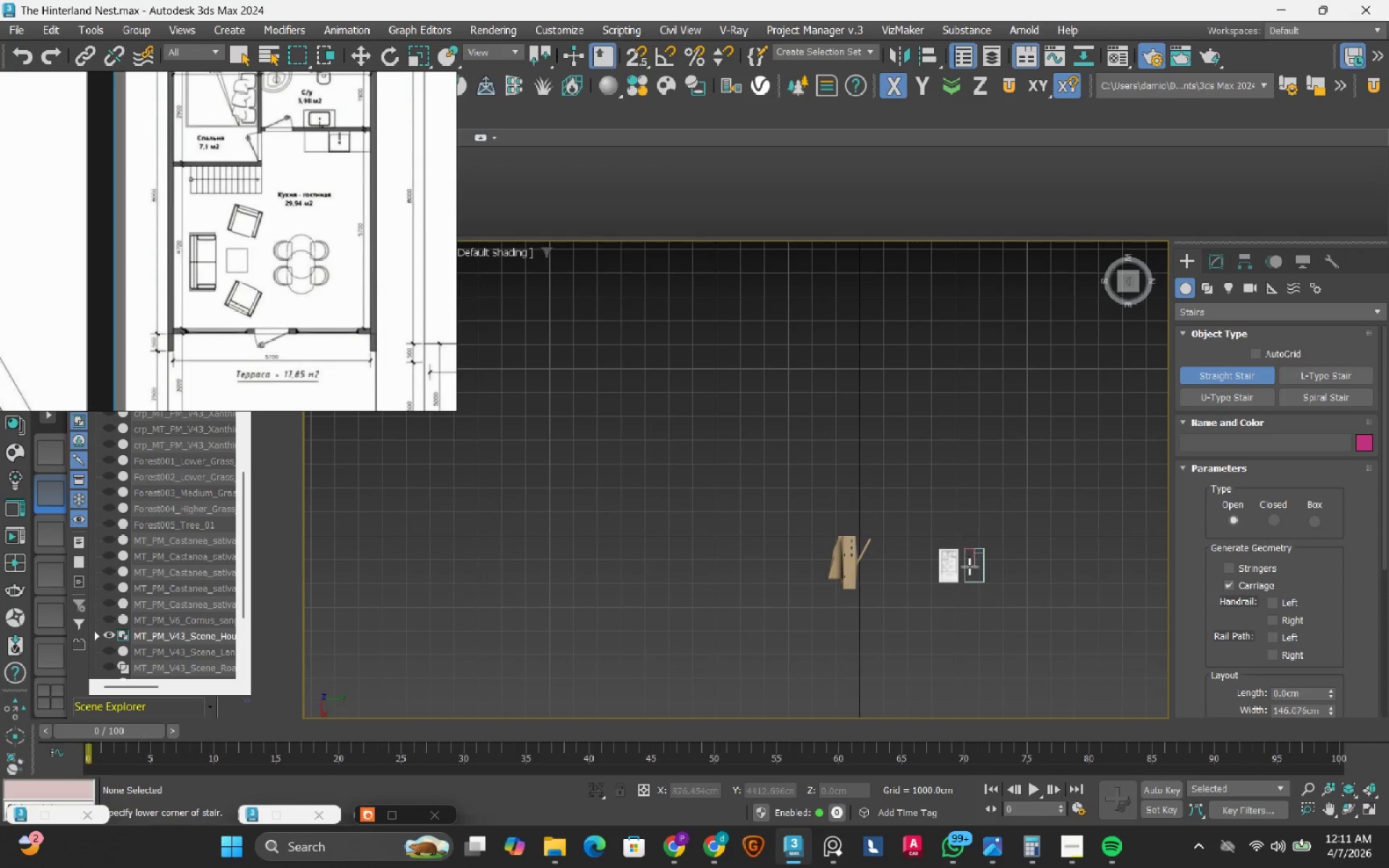 
scroll: coordinate [957, 523], scroll_direction: up, amount: 9.0
 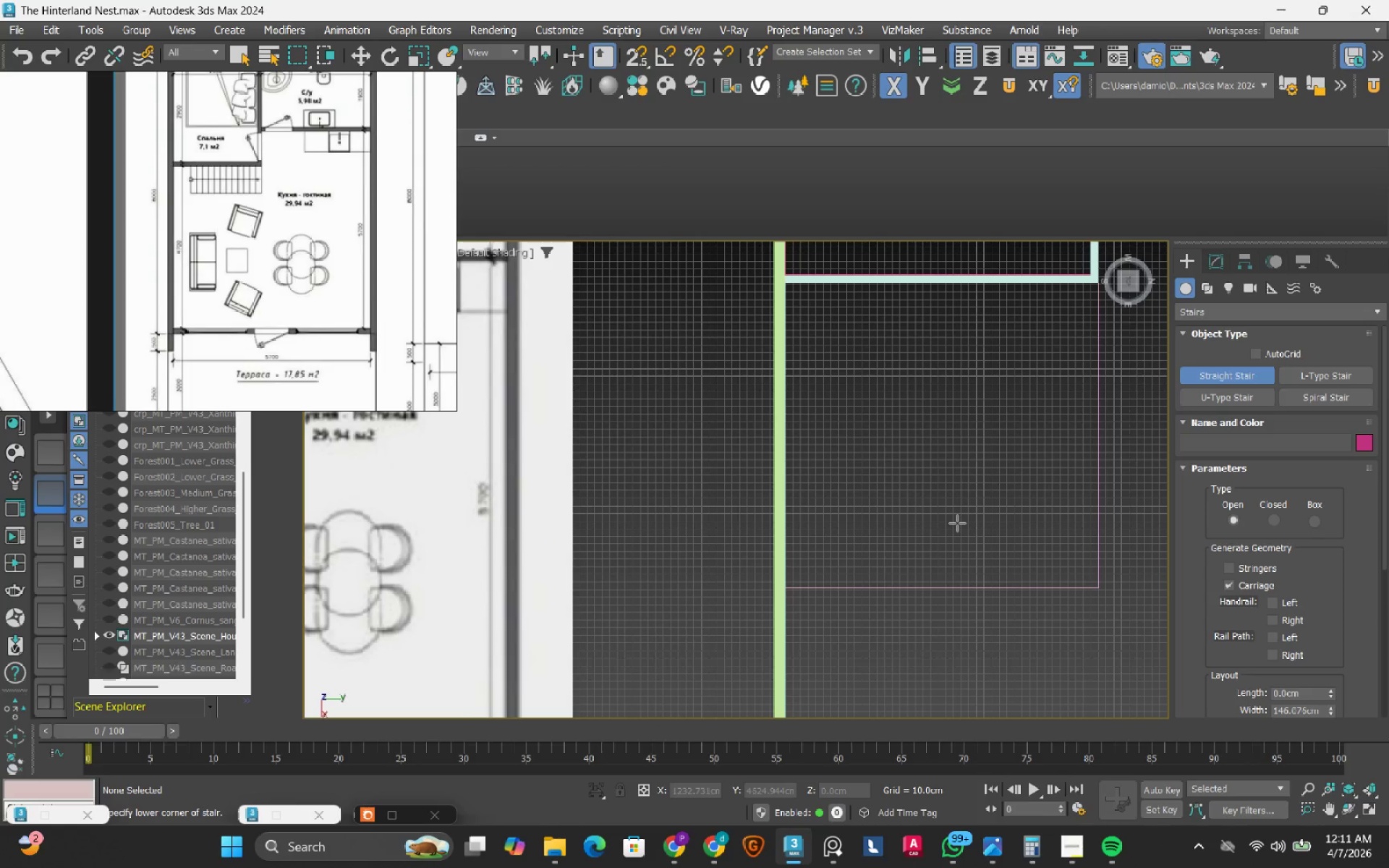 
scroll: coordinate [957, 523], scroll_direction: down, amount: 1.0
 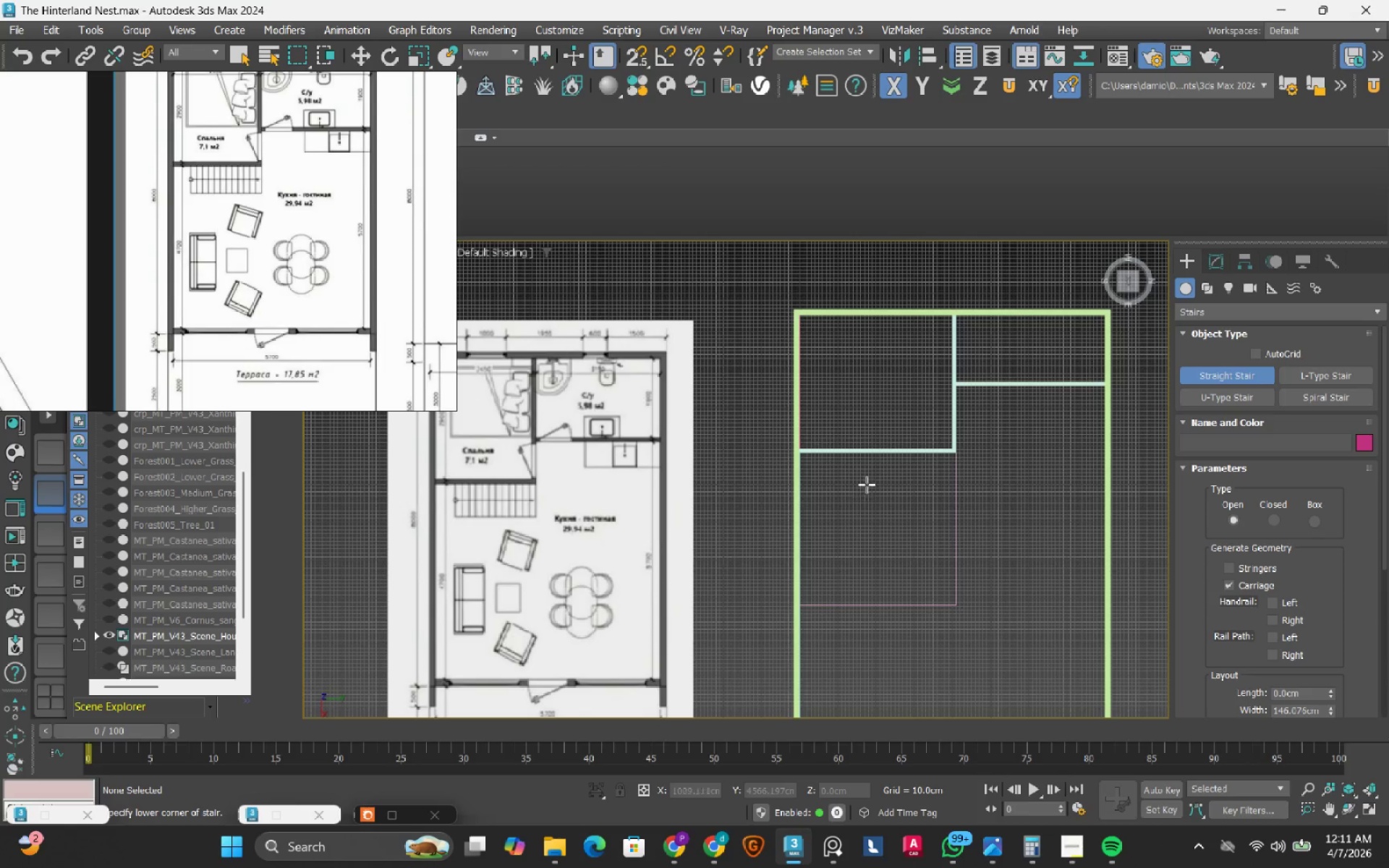 
scroll: coordinate [844, 461], scroll_direction: up, amount: 1.0
 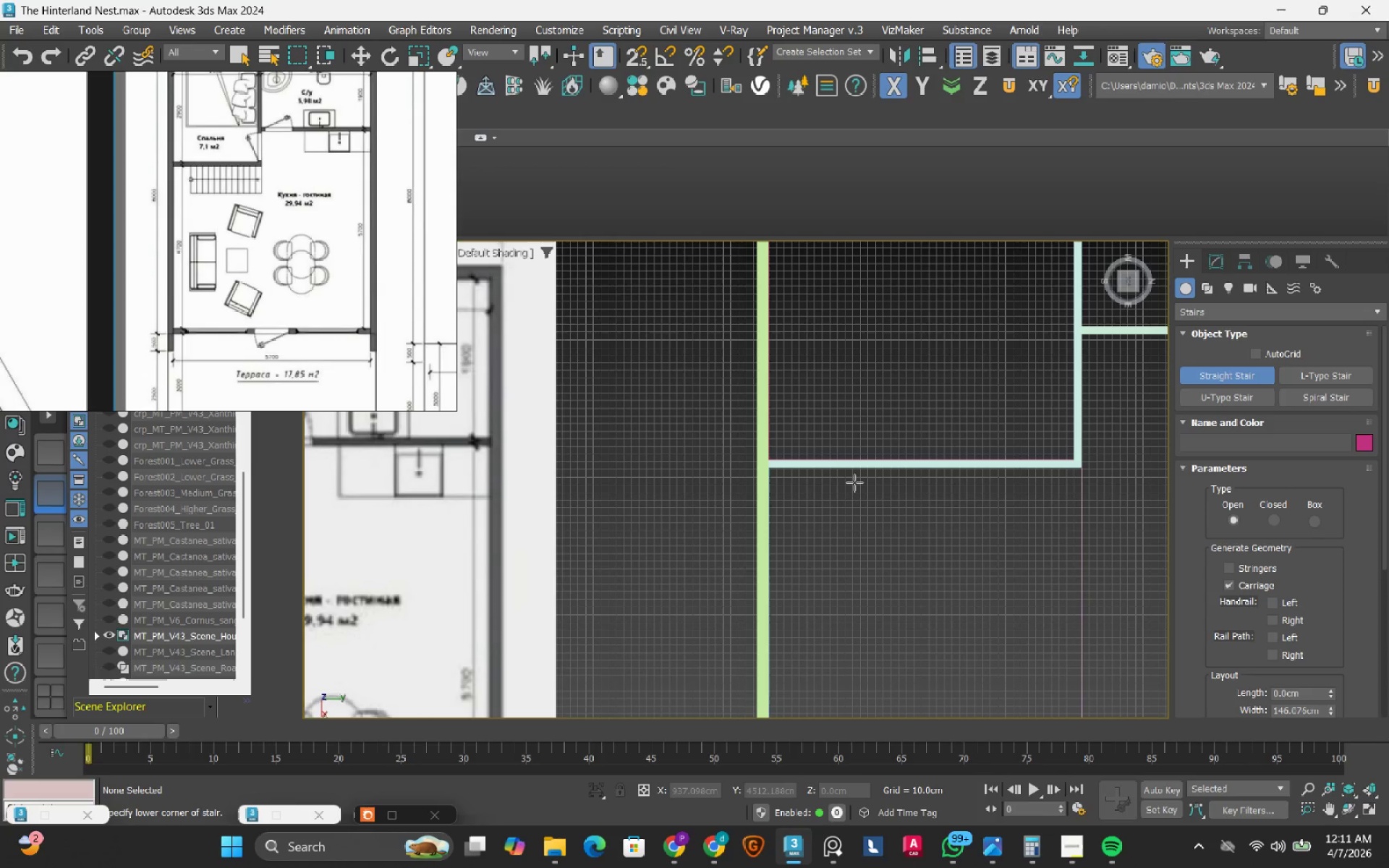 
left_click([854, 482])
 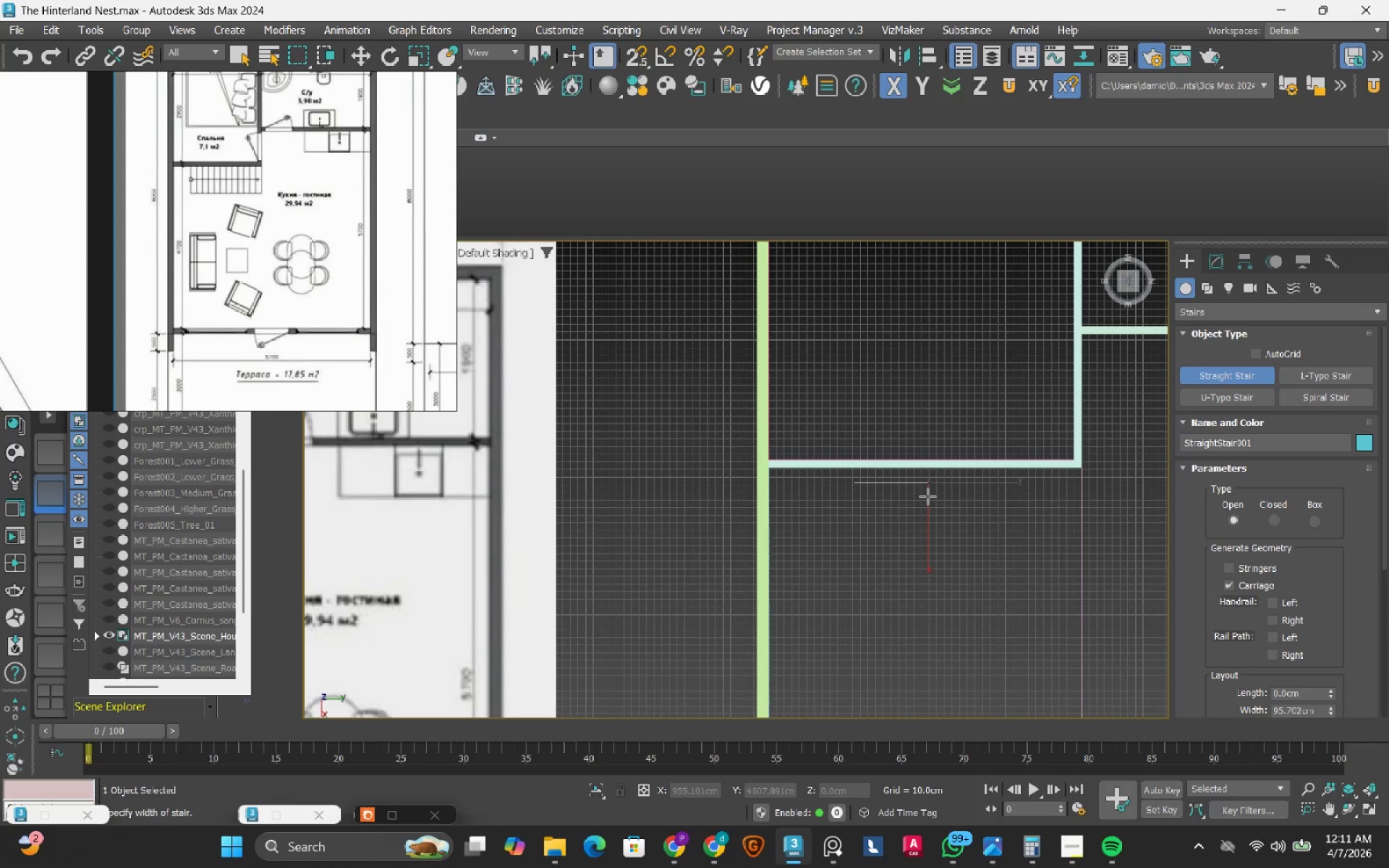 
key(Escape)
 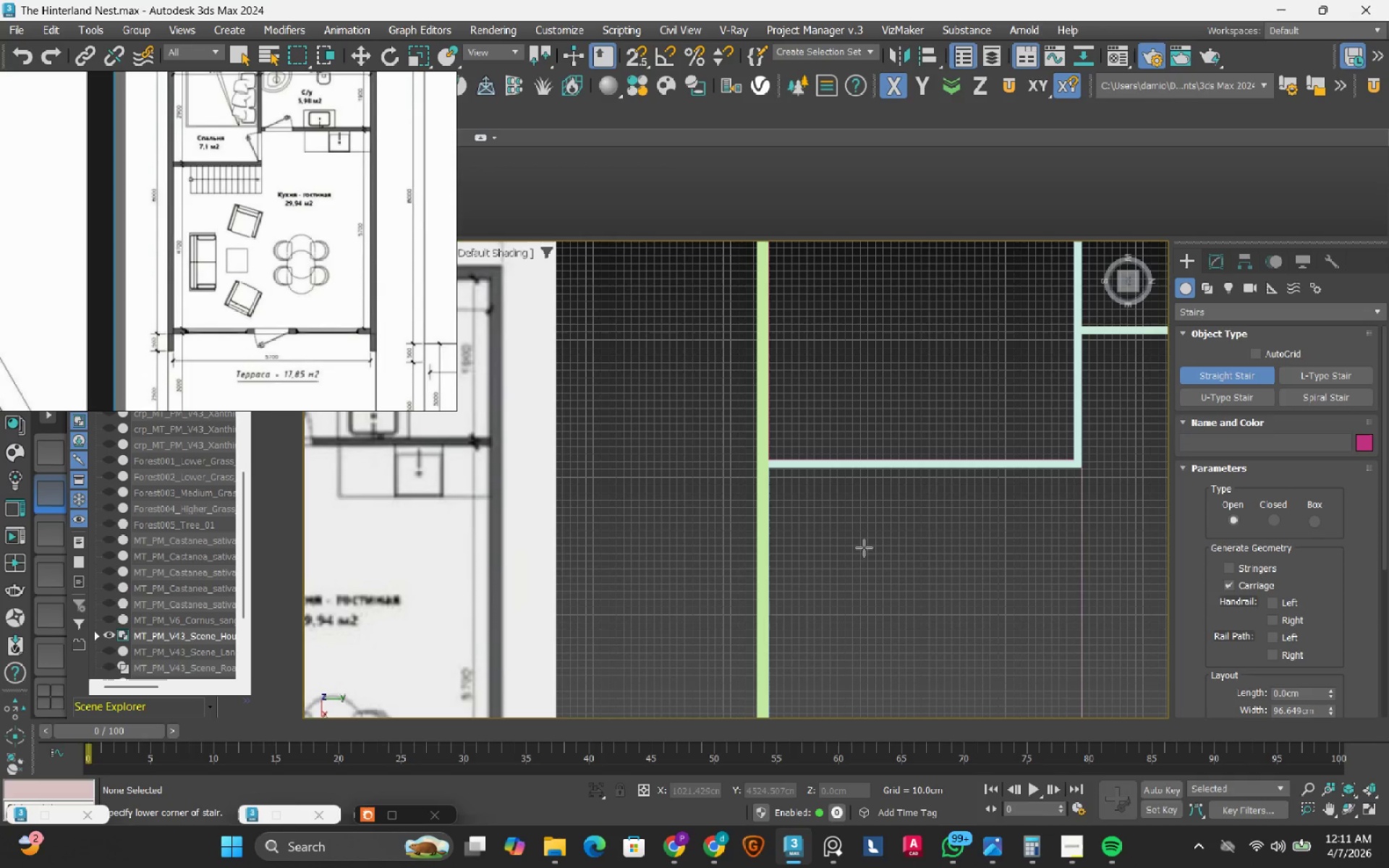 
left_click_drag(start_coordinate=[863, 552], to_coordinate=[863, 547])
 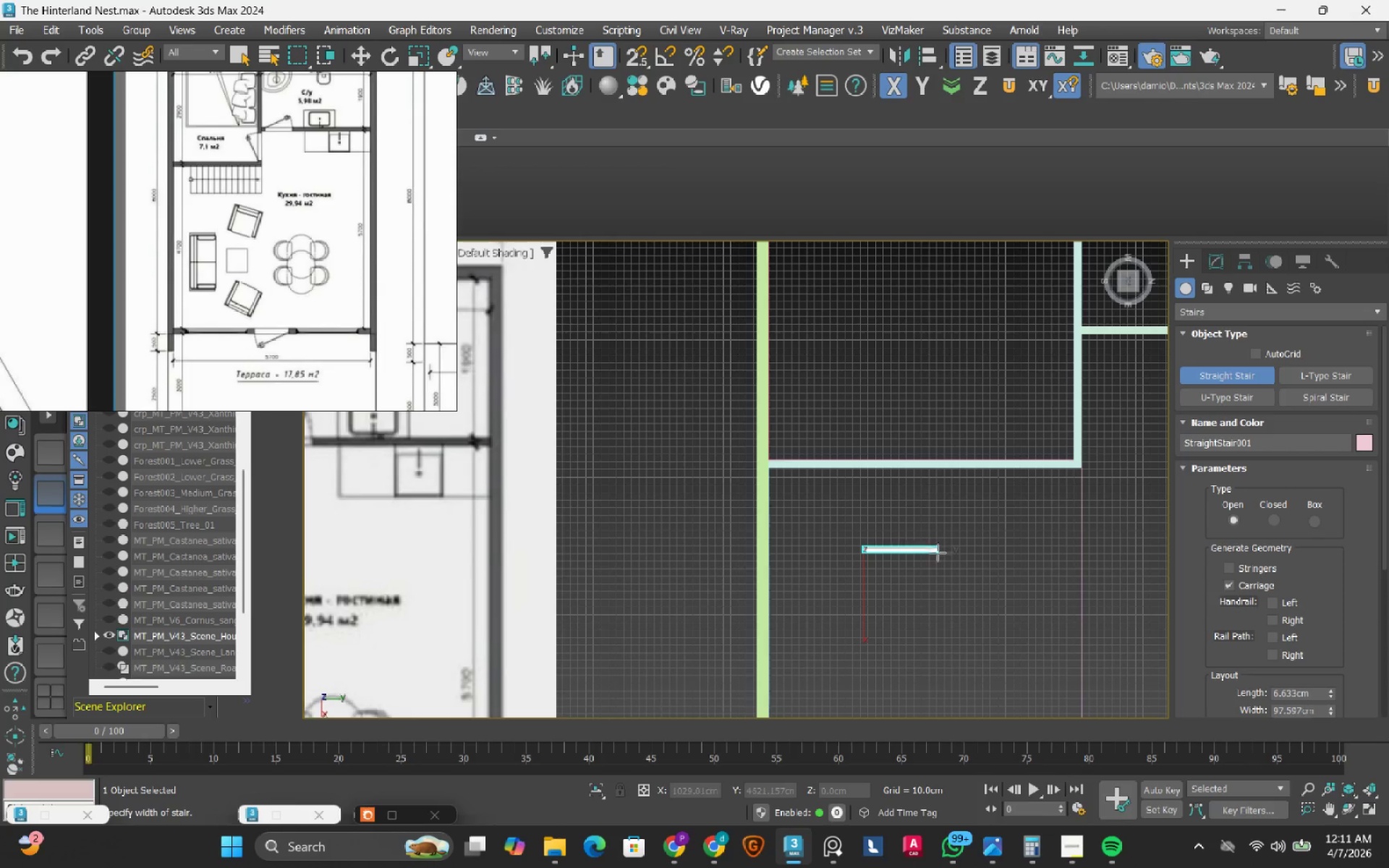 
key(Escape)
 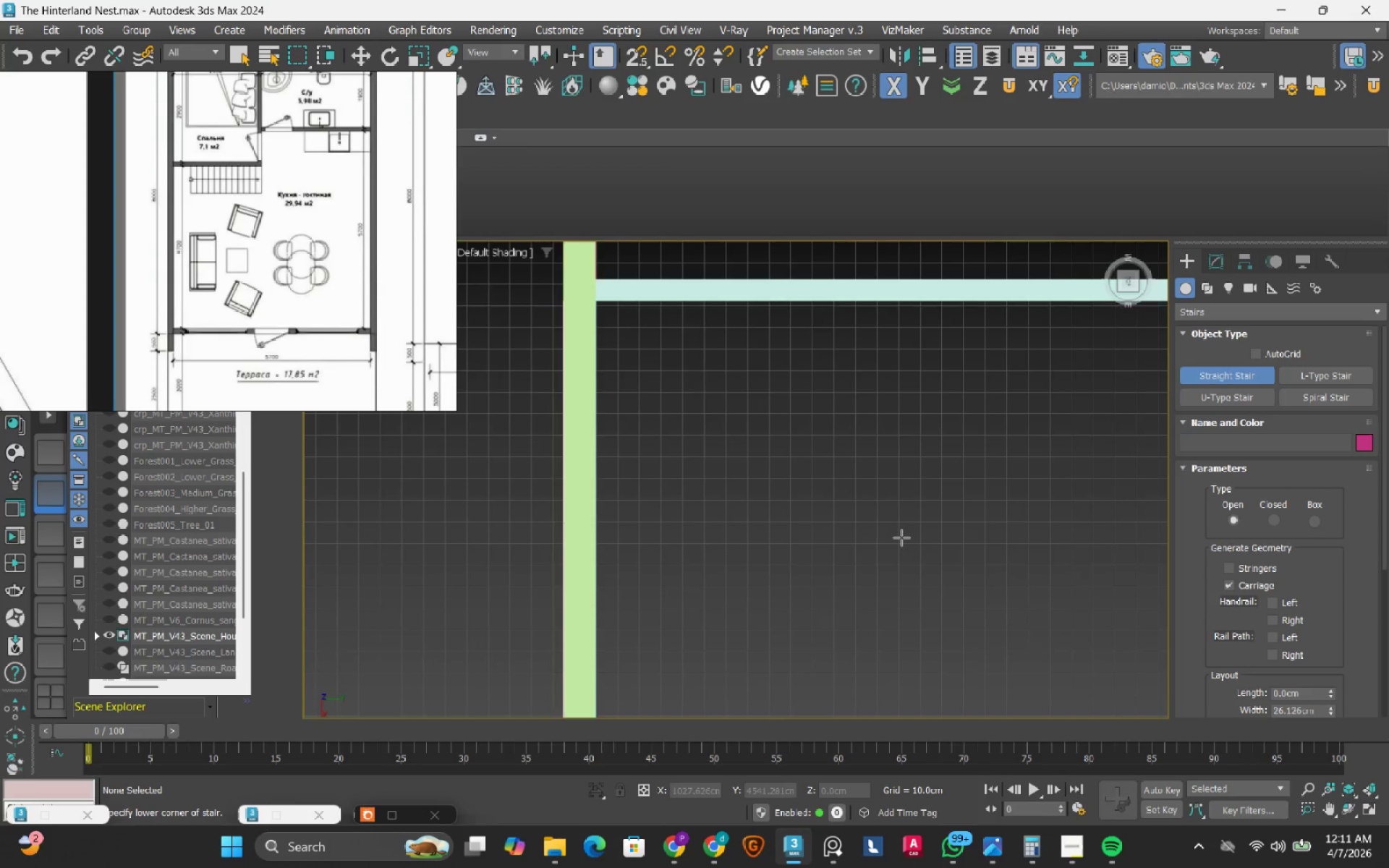 
scroll: coordinate [866, 560], scroll_direction: up, amount: 3.0
 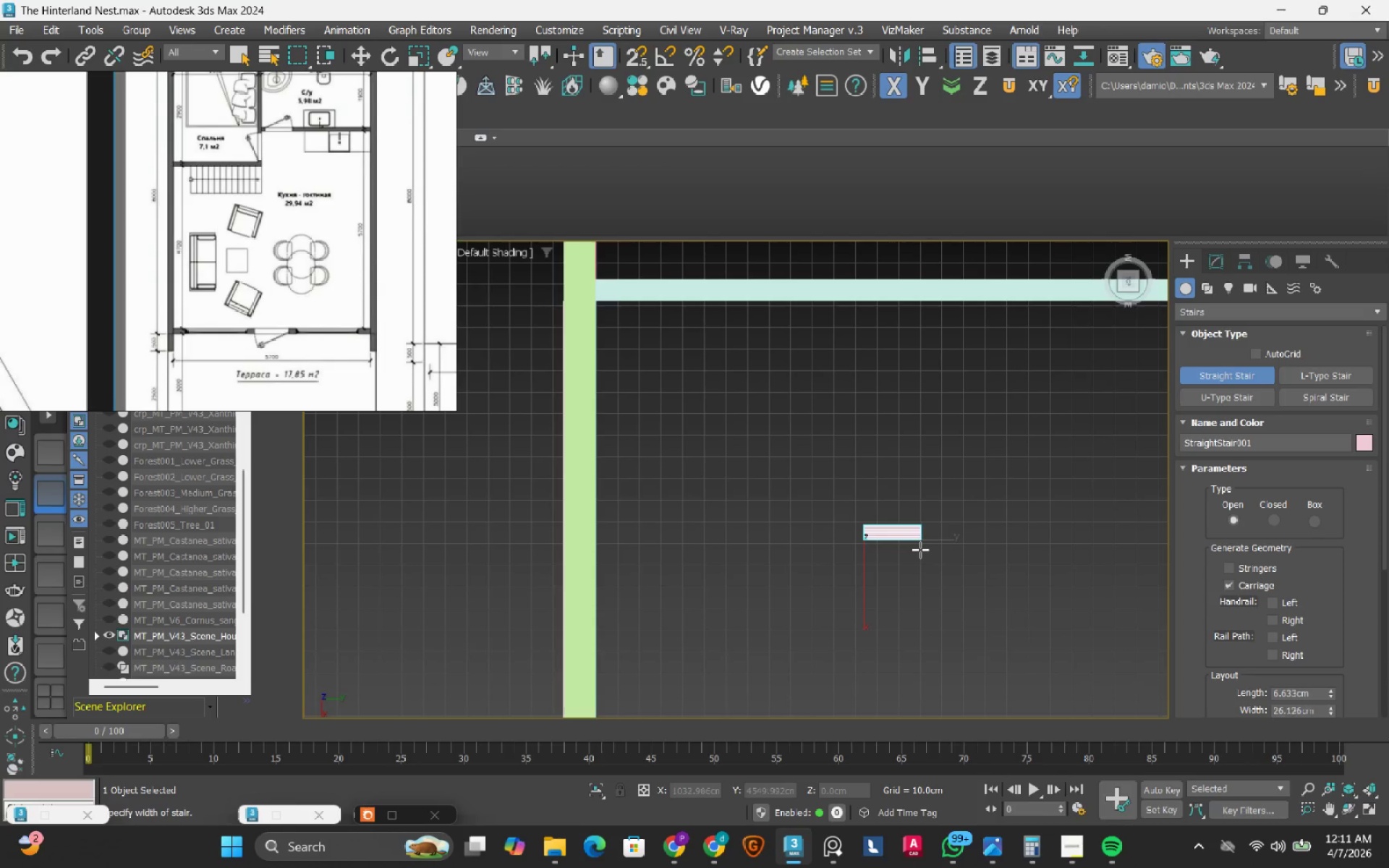 
scroll: coordinate [900, 537], scroll_direction: none, amount: 0.0
 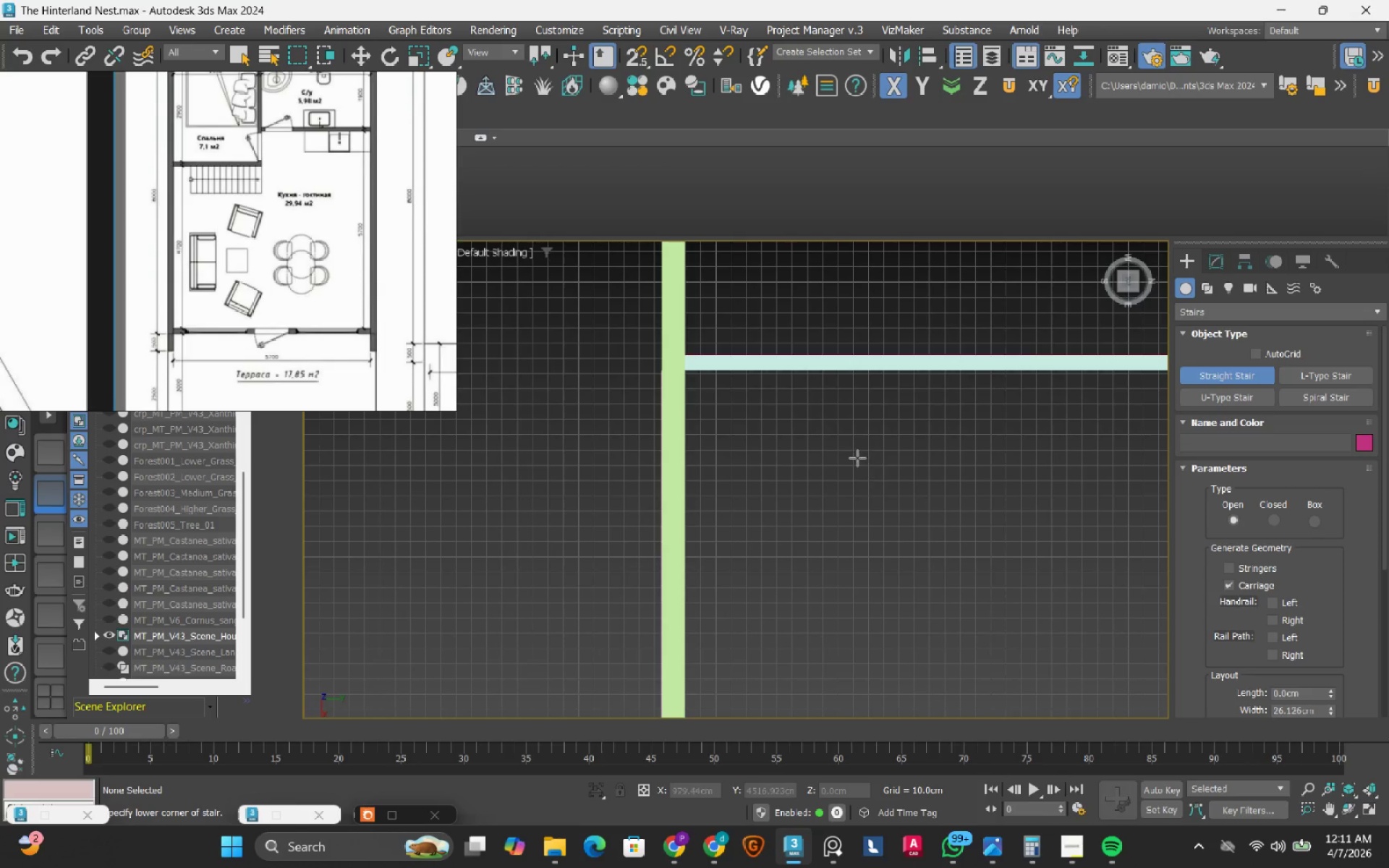 
left_click([826, 391])
 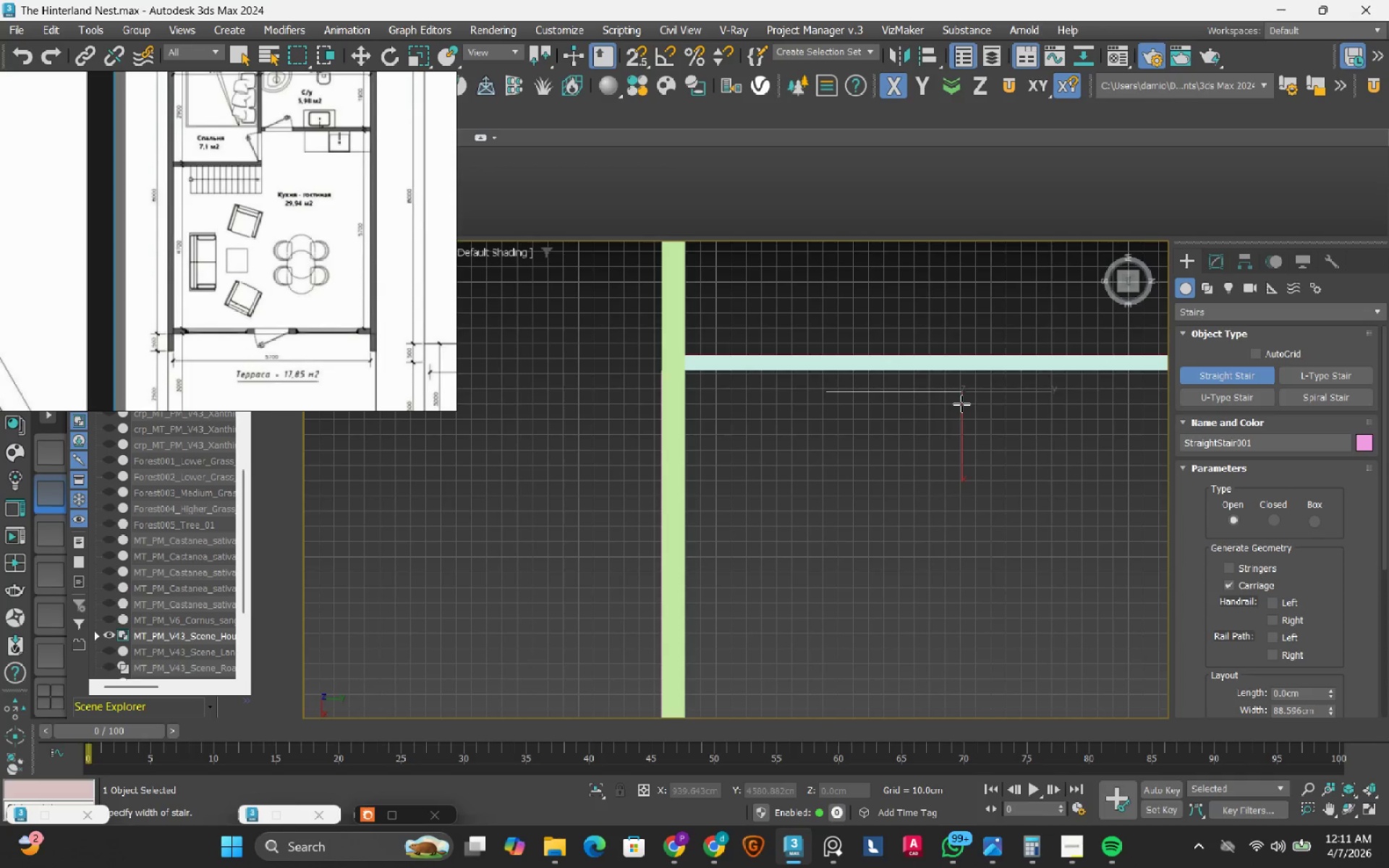 
wait(5.5)
 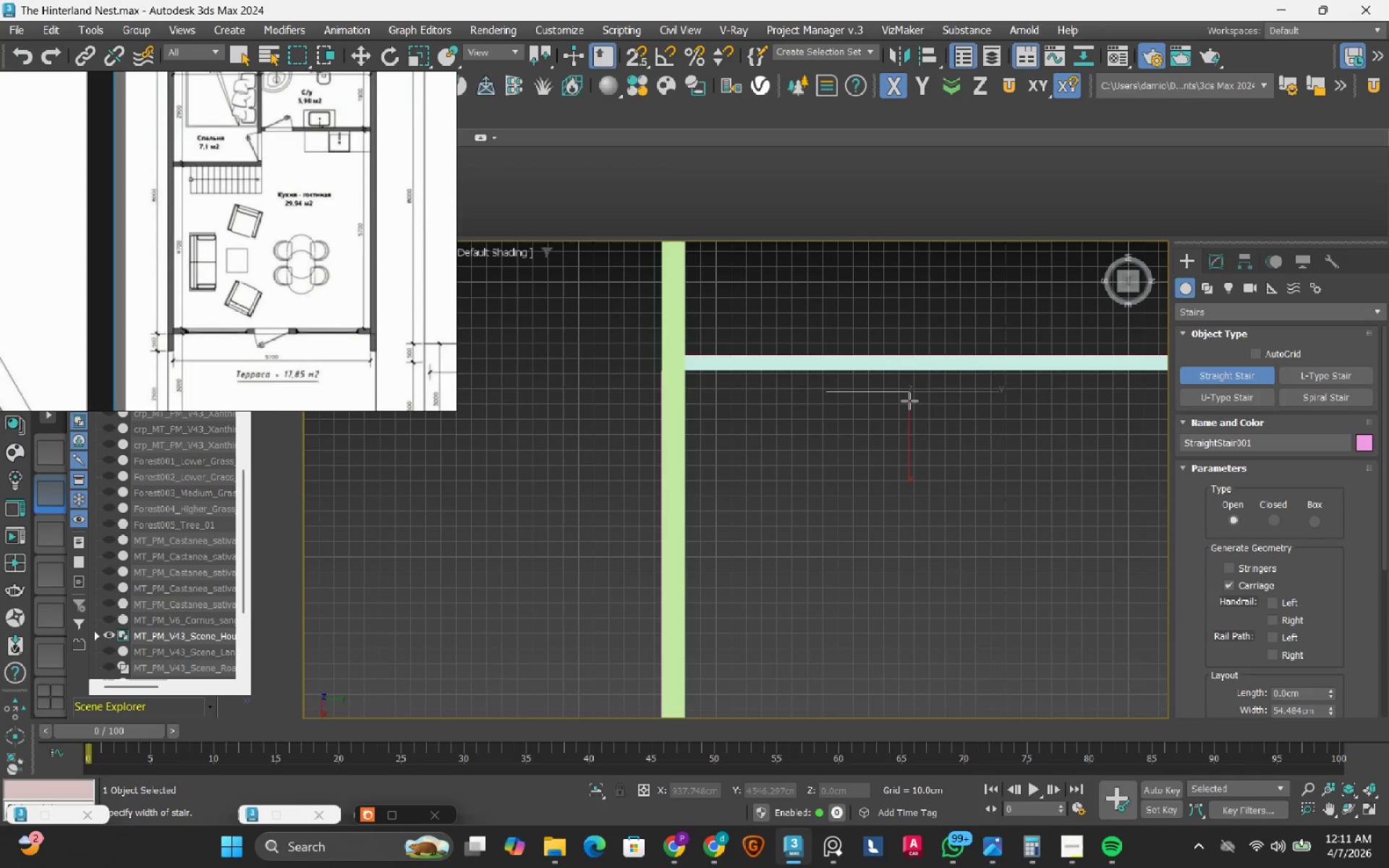 
left_click([970, 406])
 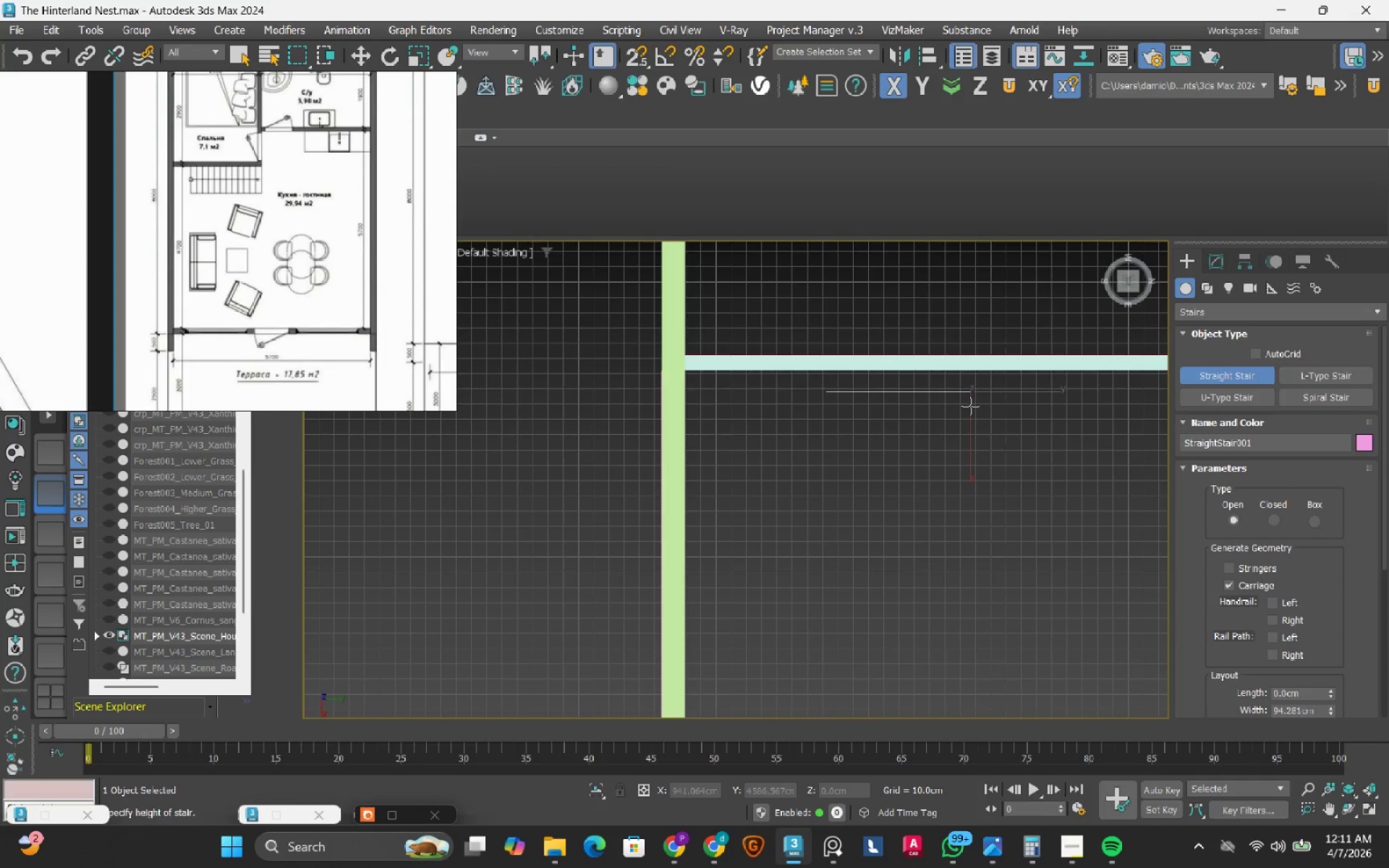 
scroll: coordinate [970, 406], scroll_direction: down, amount: 3.0
 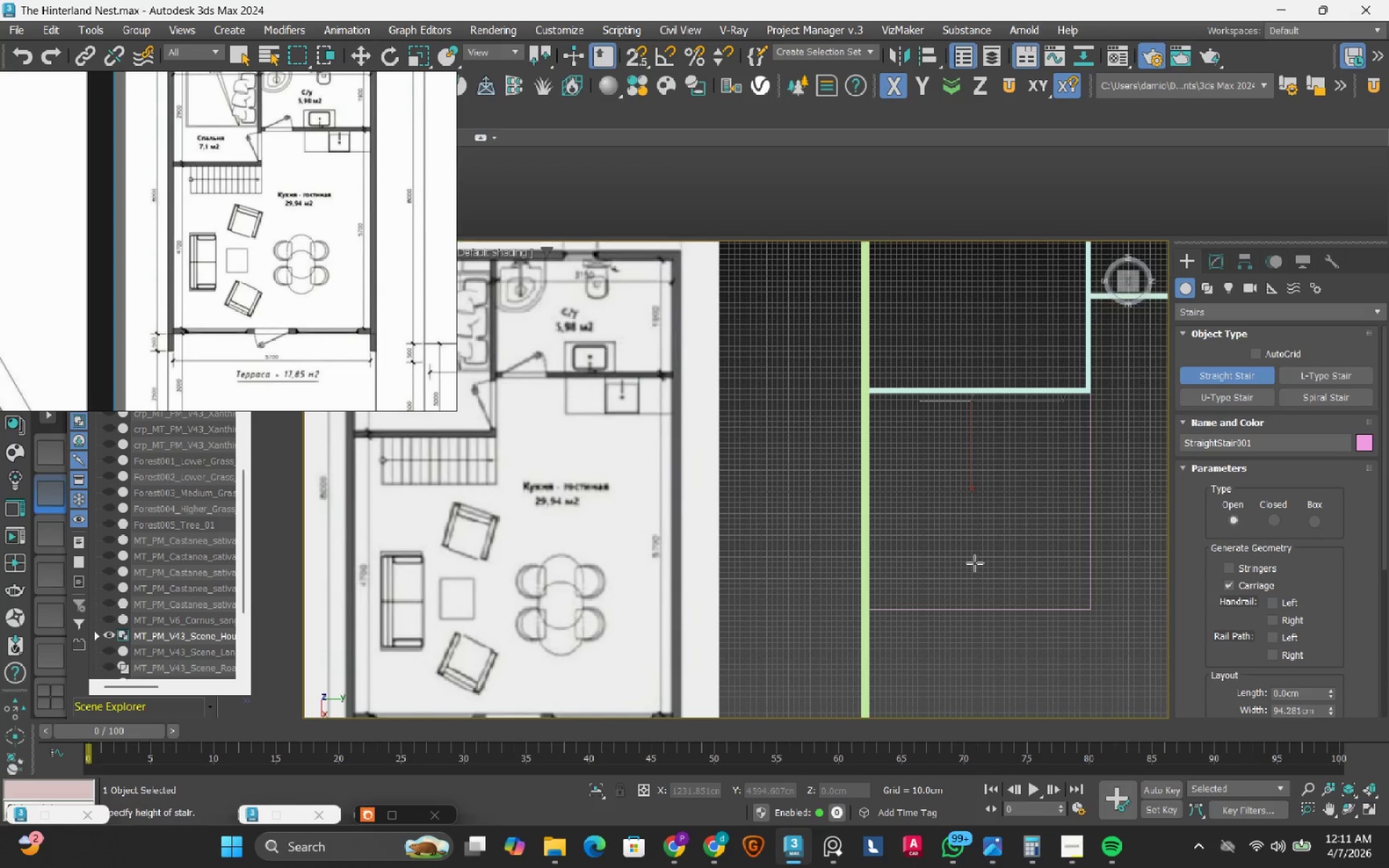 
hold_key(key=AltLeft, duration=0.72)
 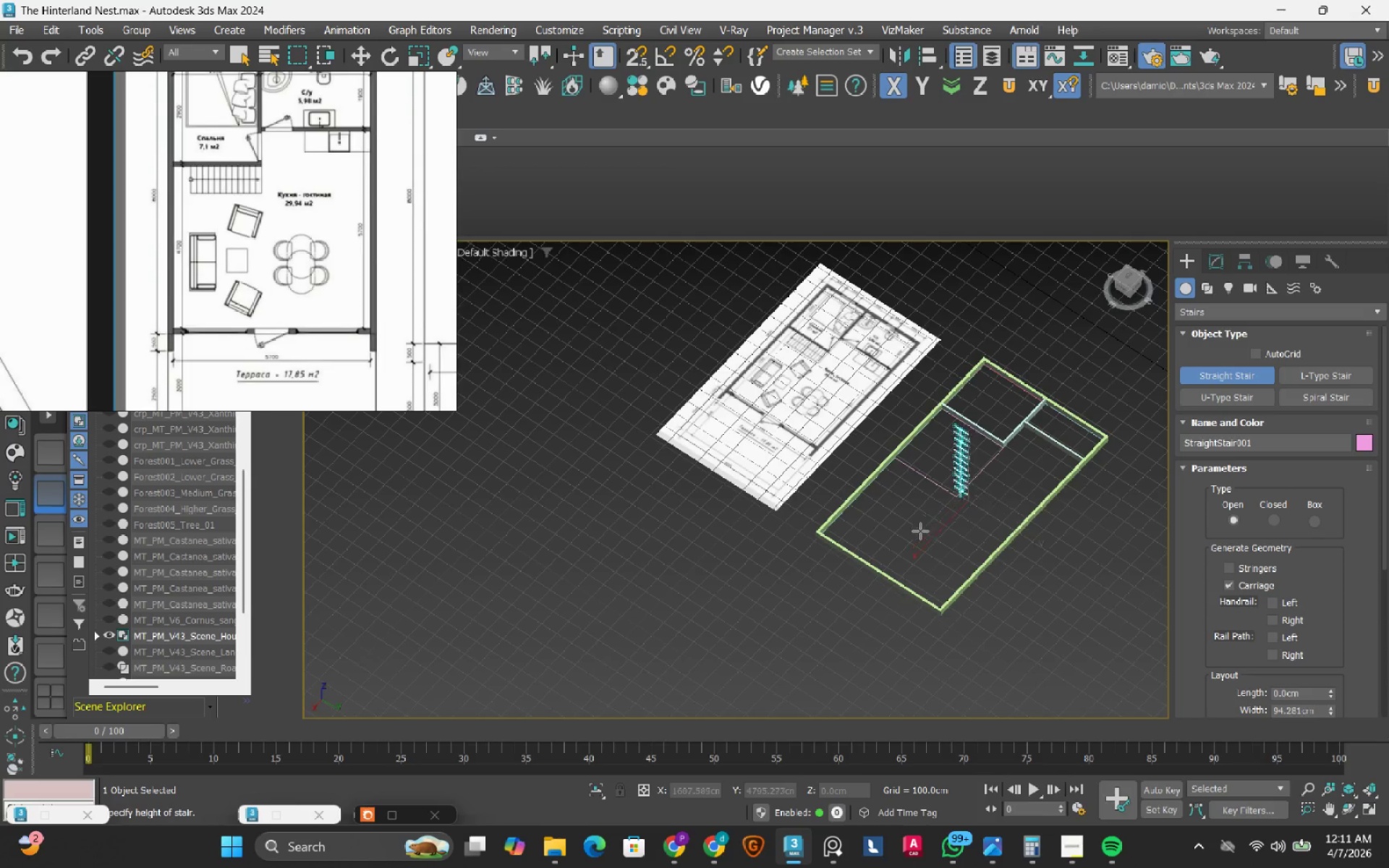 
scroll: coordinate [970, 506], scroll_direction: down, amount: 3.0
 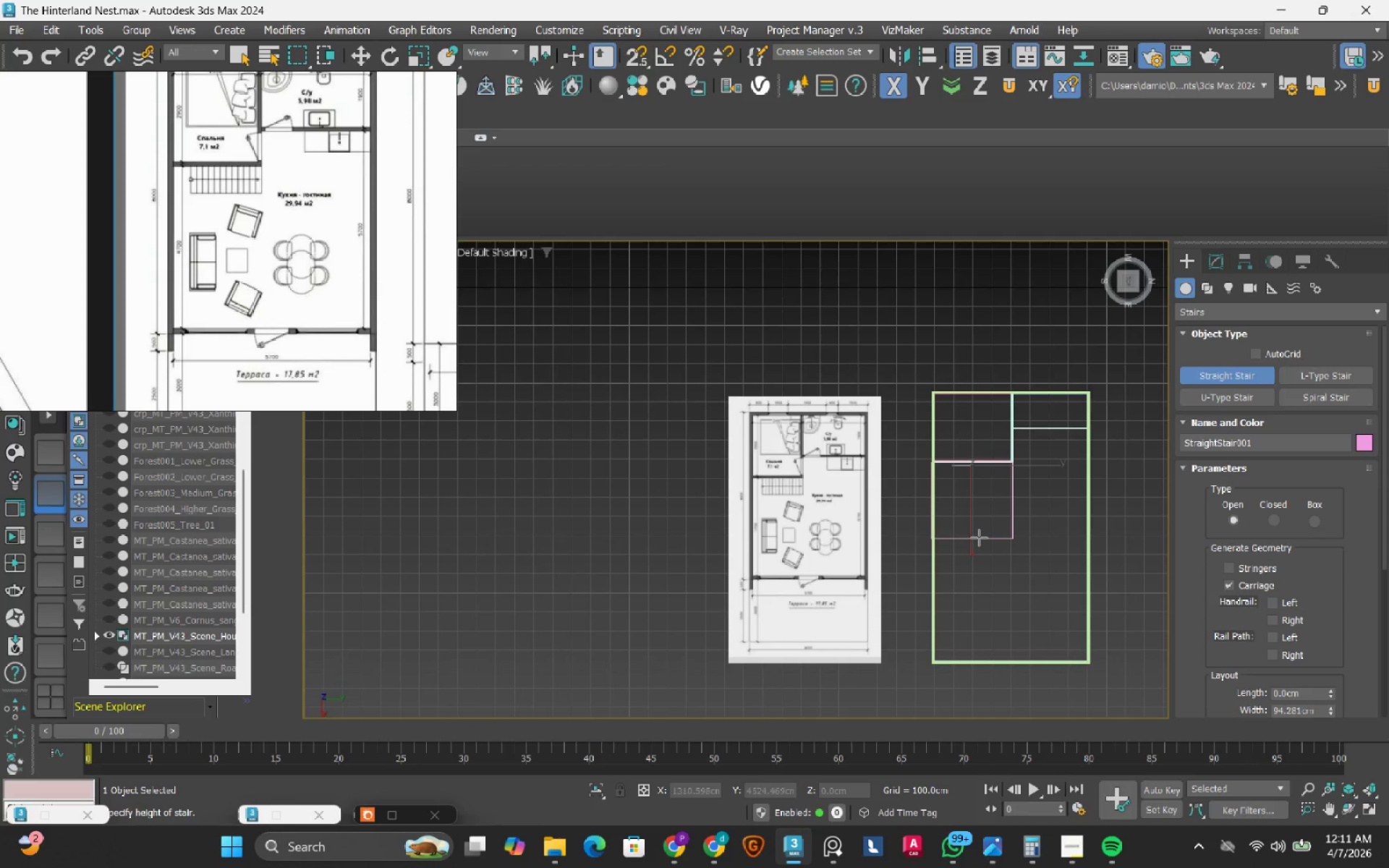 
wait(5.14)
 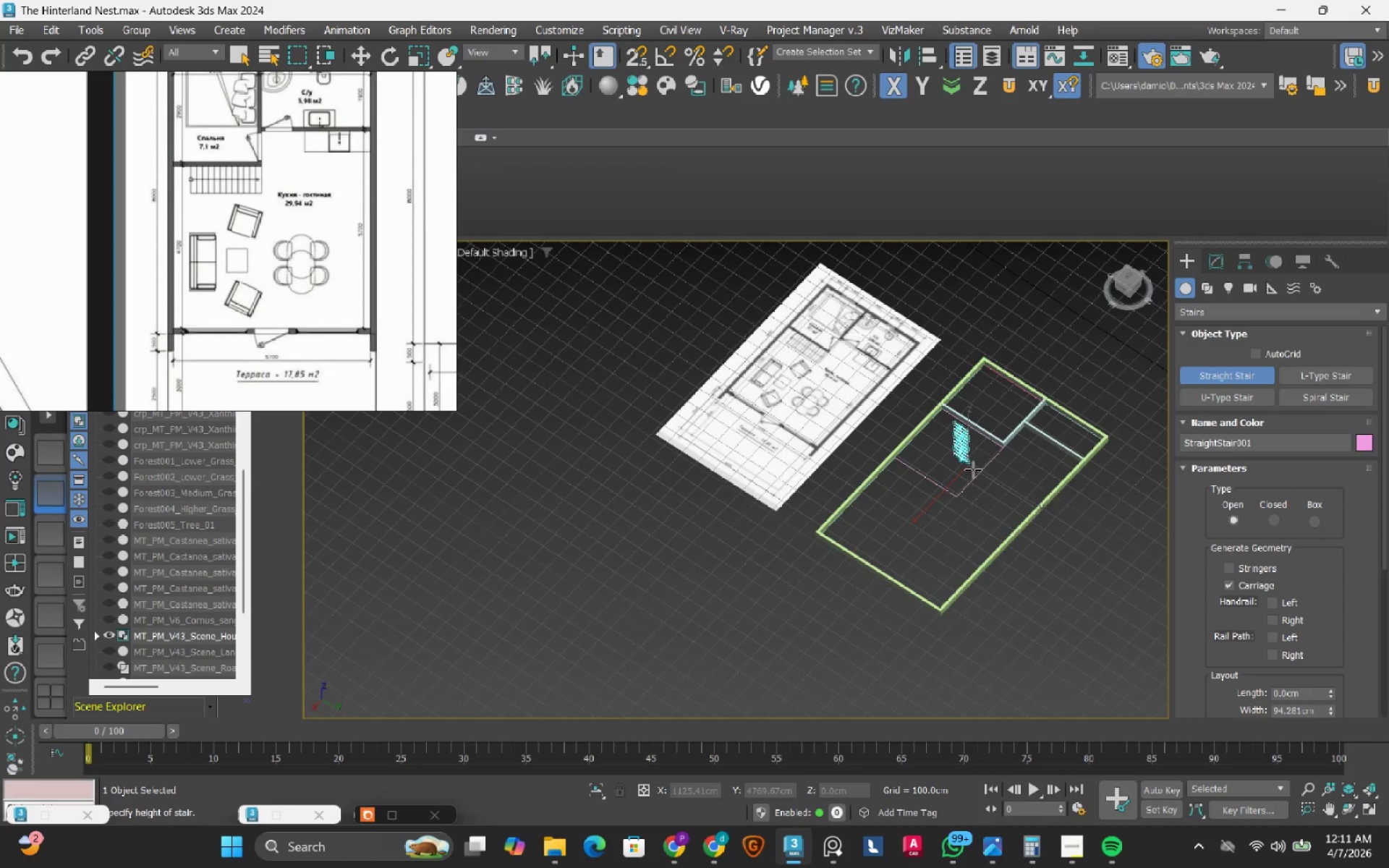 
scroll: coordinate [971, 455], scroll_direction: up, amount: 3.0
 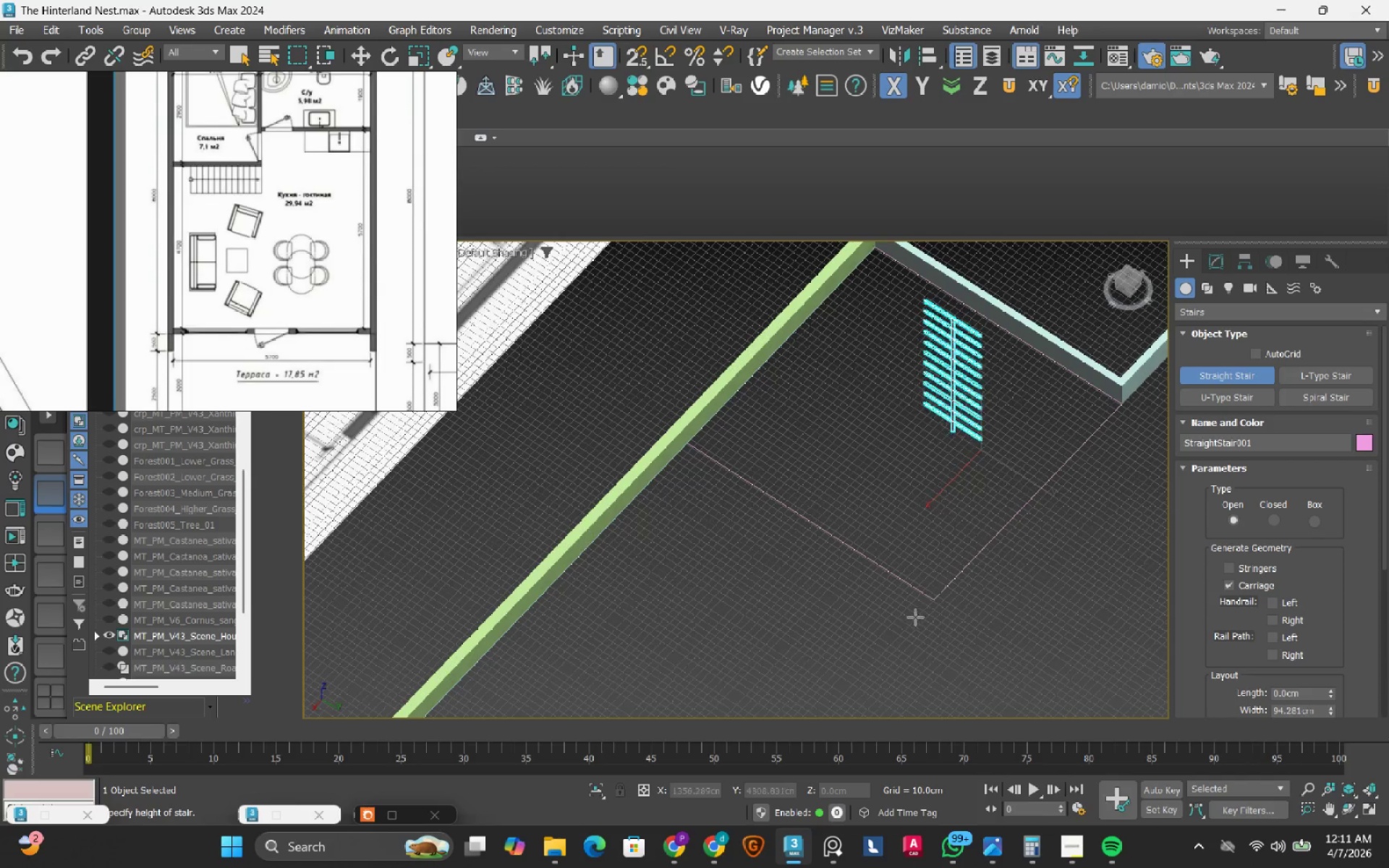 
hold_key(key=AltLeft, duration=1.5)
 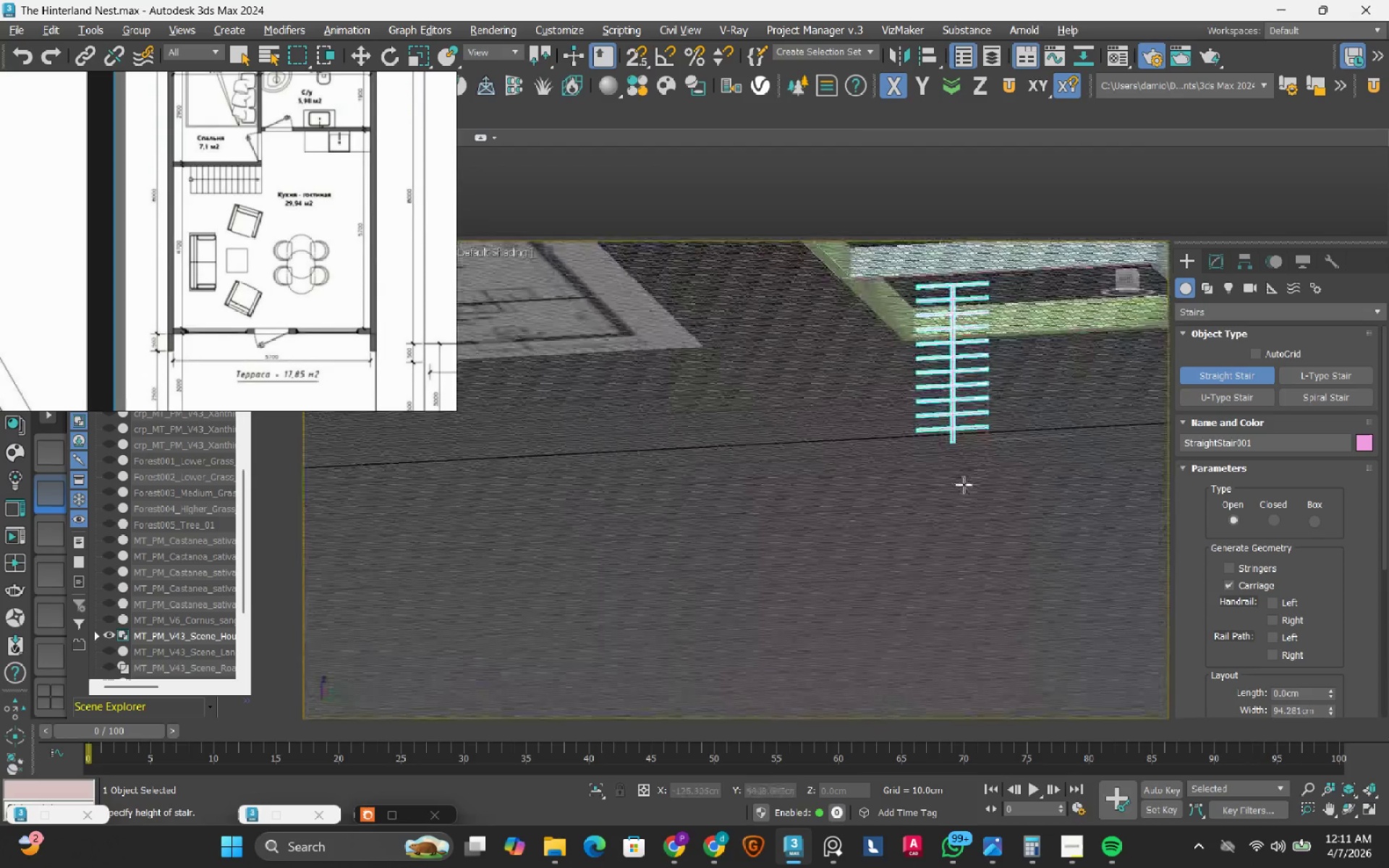 
hold_key(key=AltLeft, duration=1.51)
 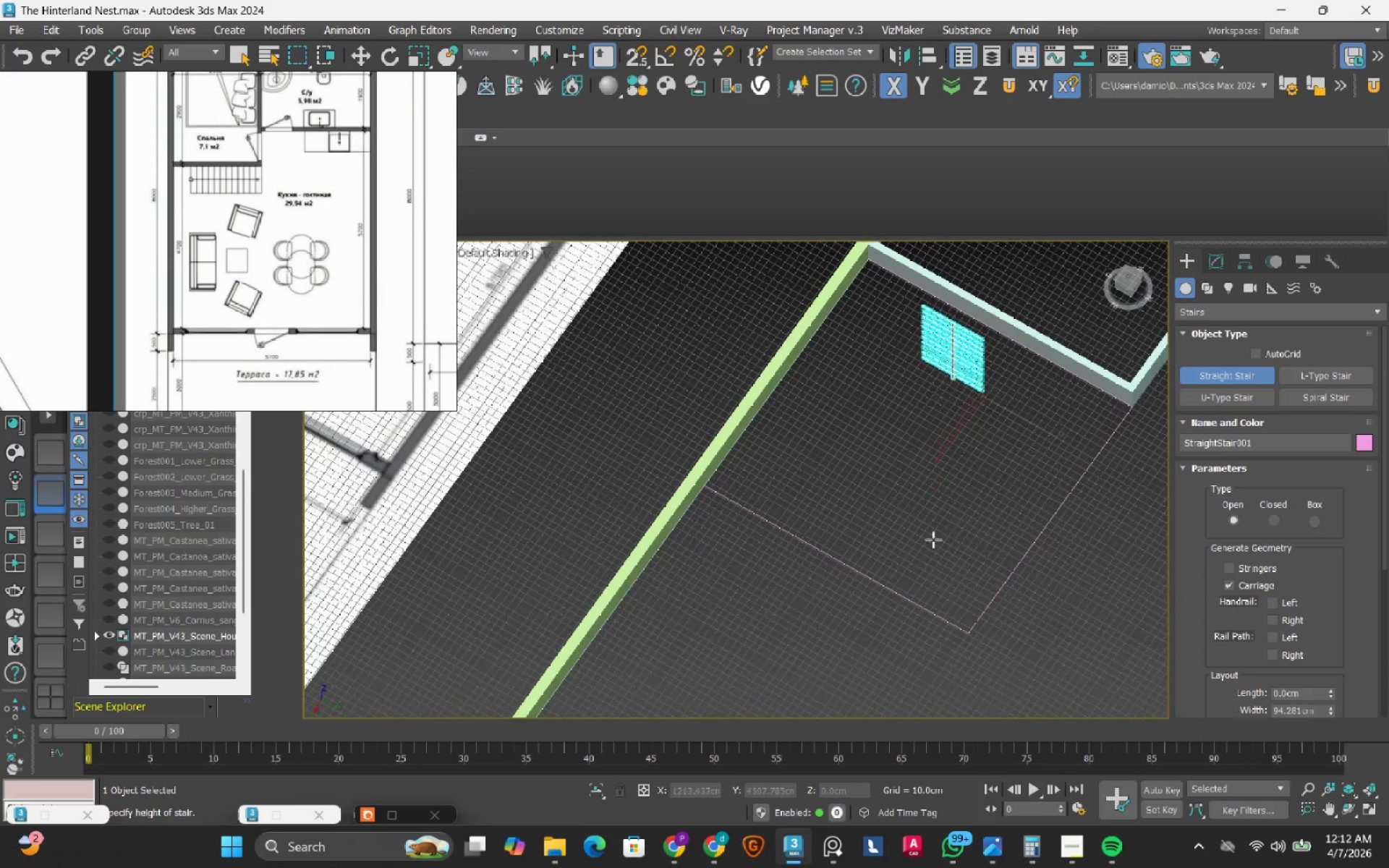 
key(Alt+AltLeft)
 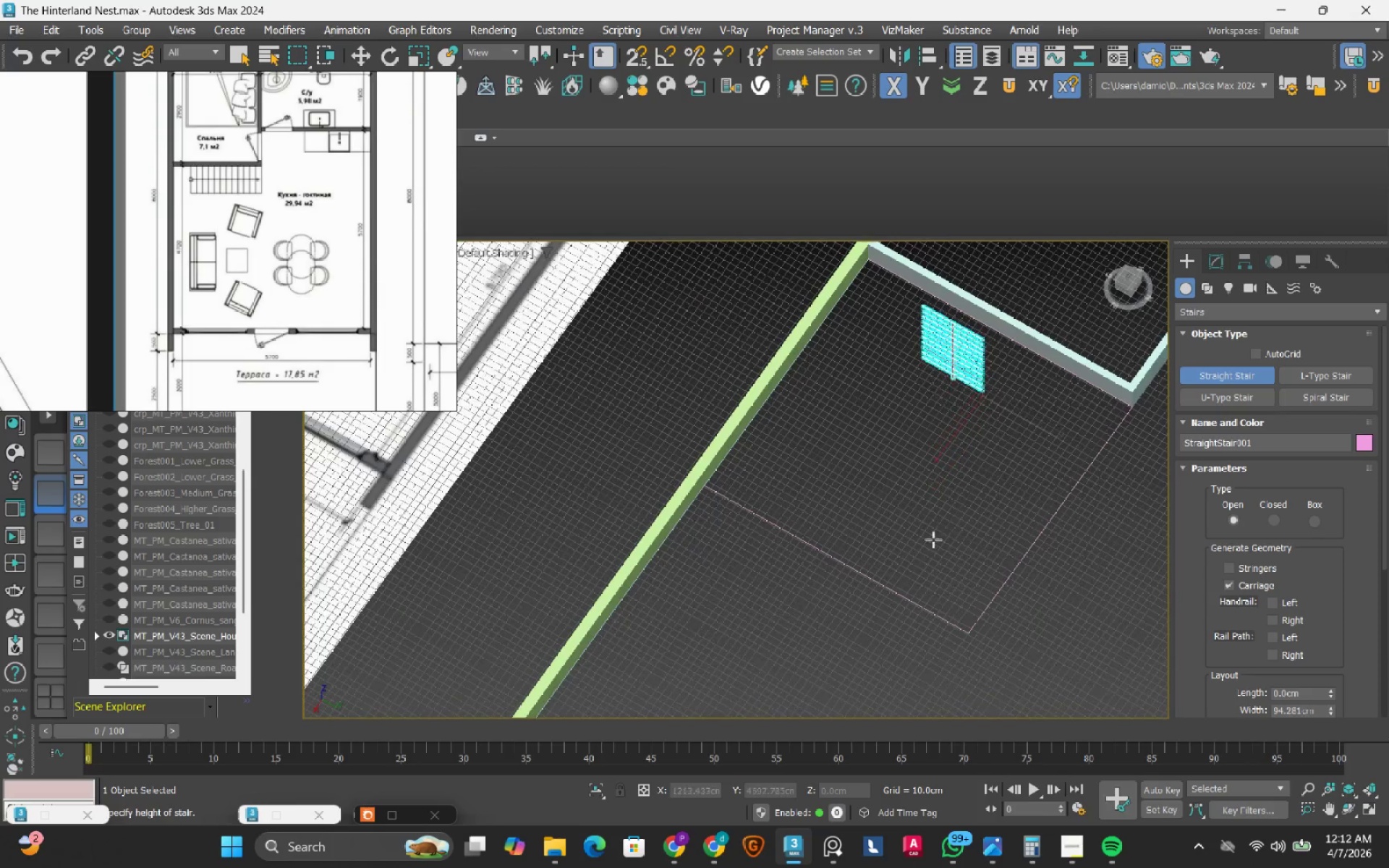 
key(Escape)
 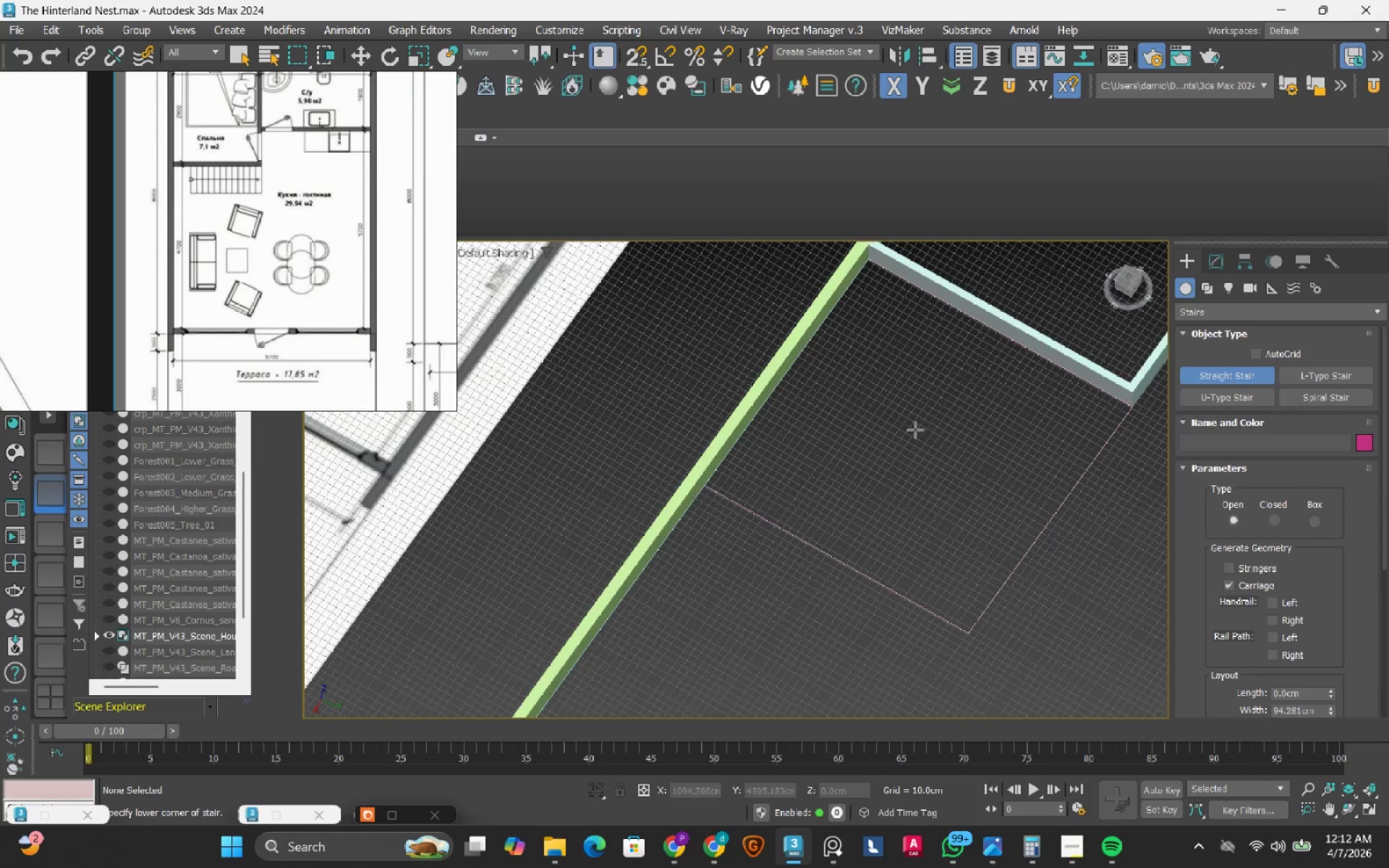 
left_click_drag(start_coordinate=[889, 438], to_coordinate=[902, 432])
 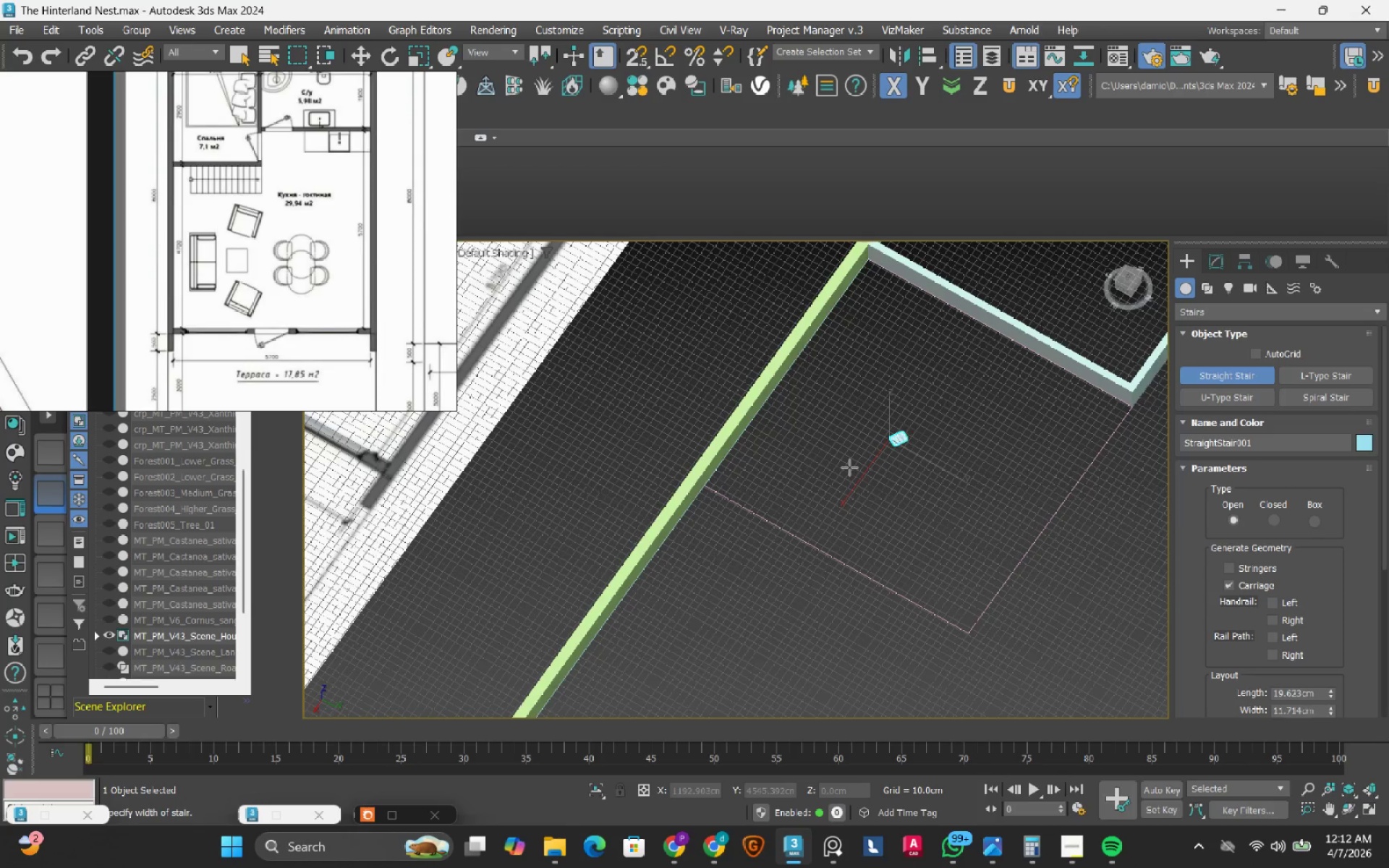 
hold_key(key=AltLeft, duration=0.7)
 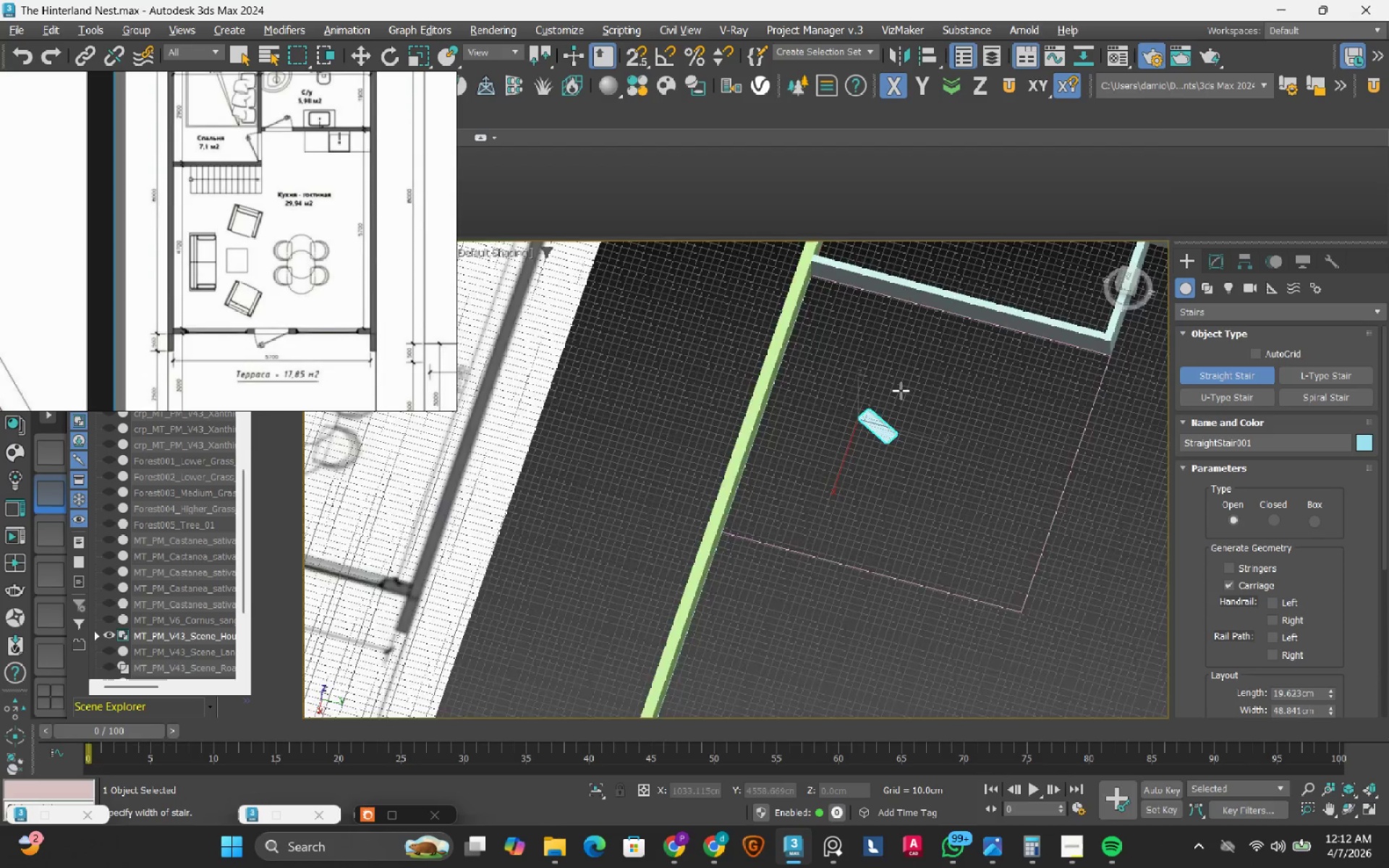 
hold_key(key=AltLeft, duration=1.22)
 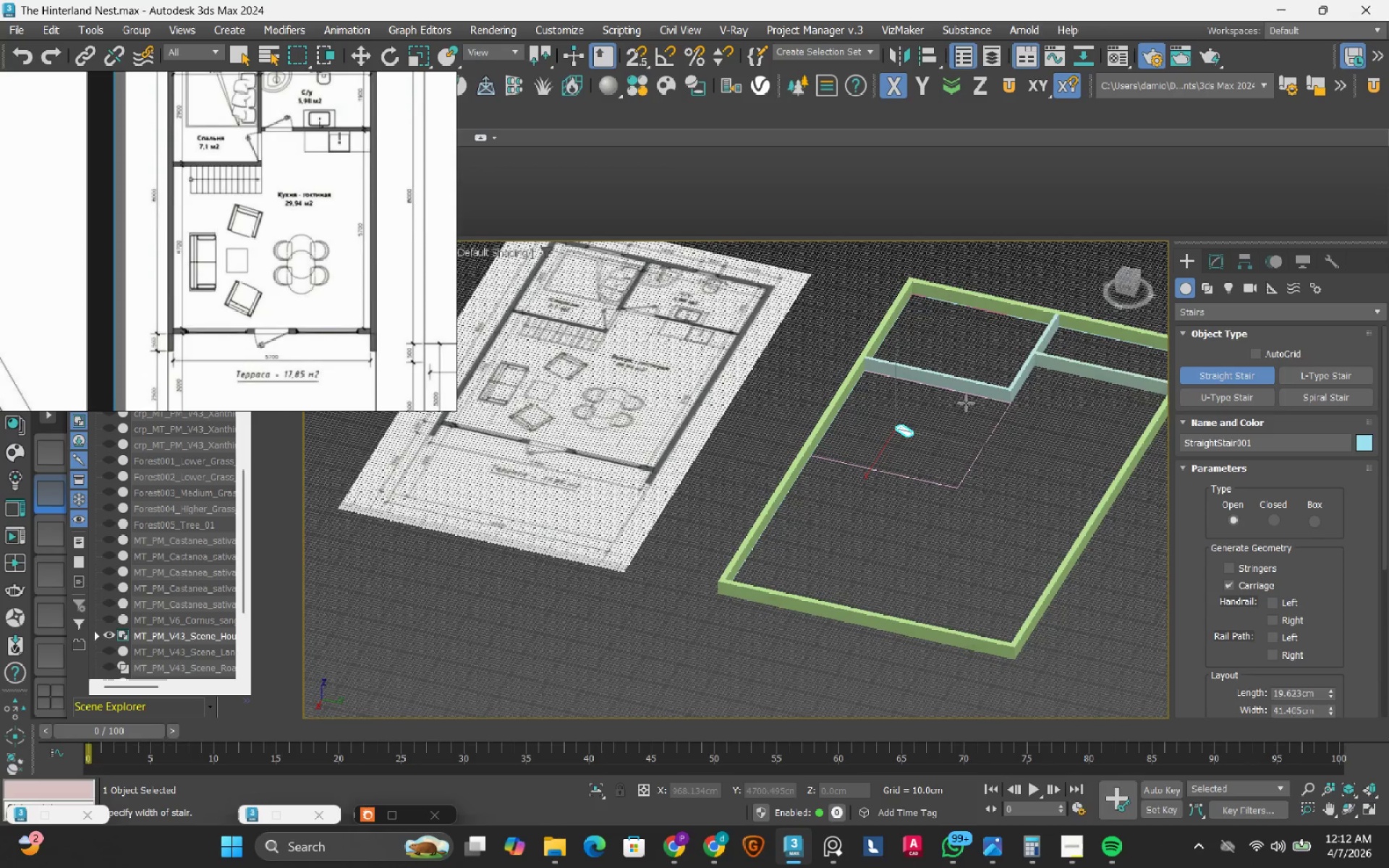 
scroll: coordinate [901, 396], scroll_direction: down, amount: 1.0
 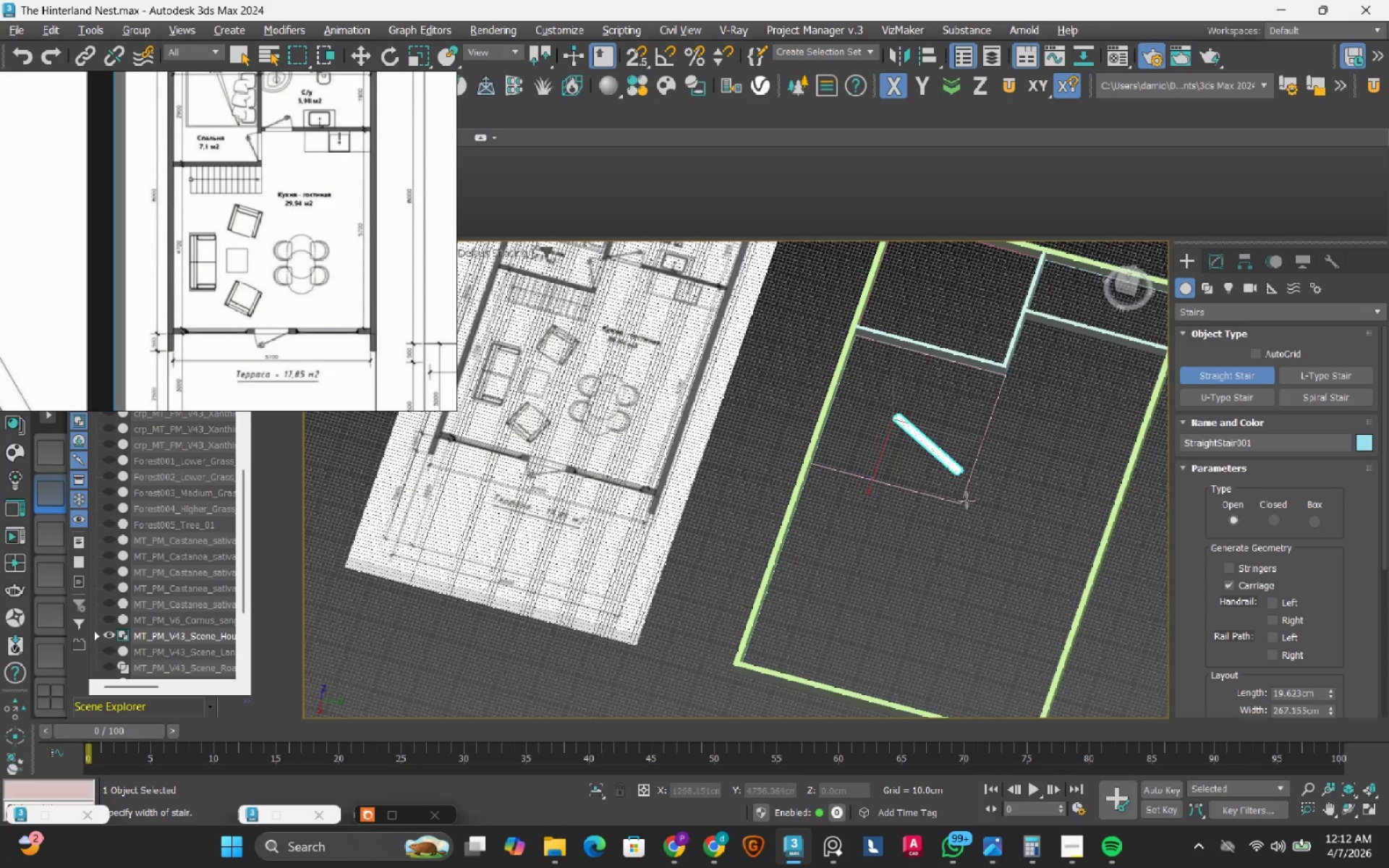 
key(Escape)
 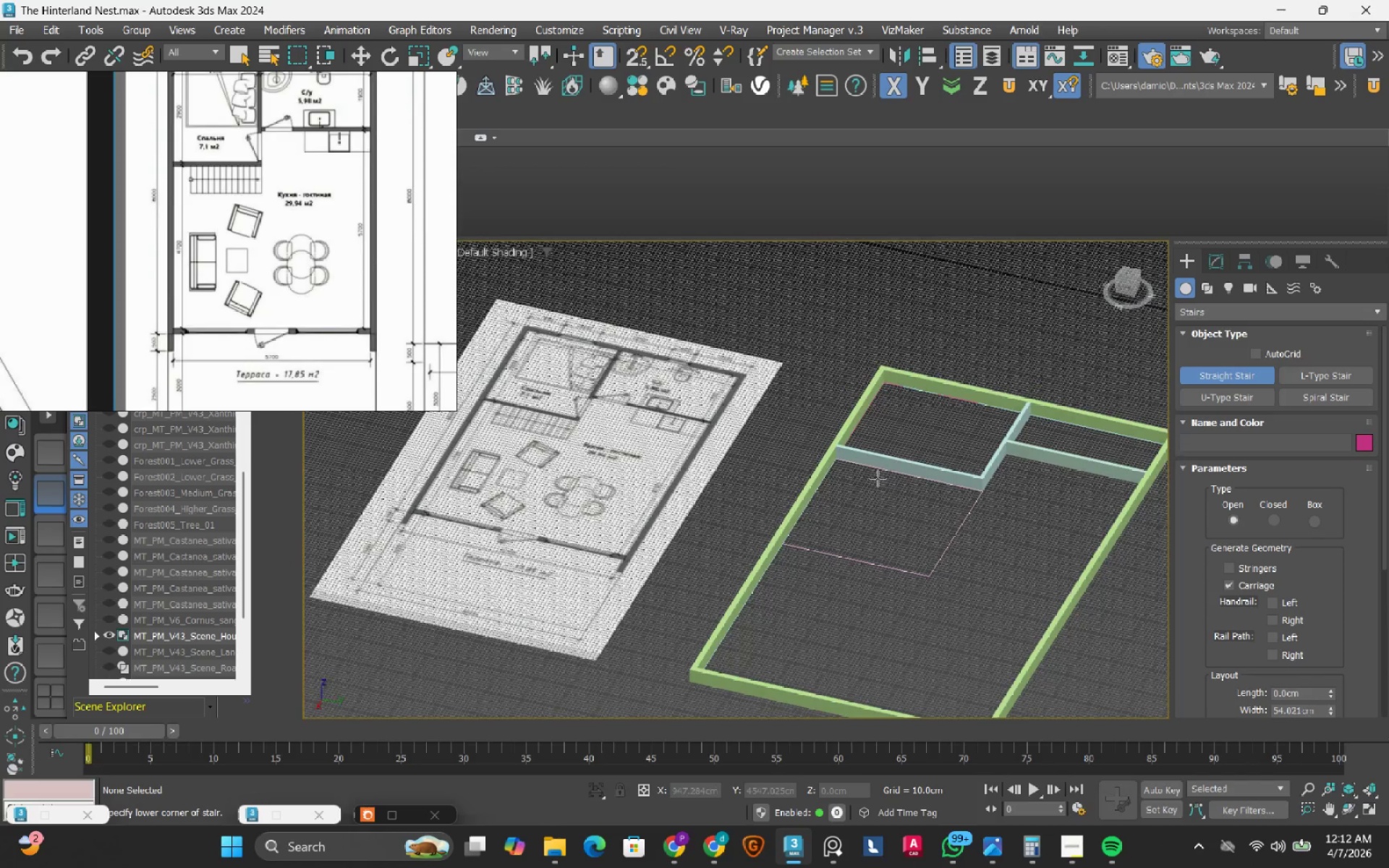 
hold_key(key=AltLeft, duration=0.52)
 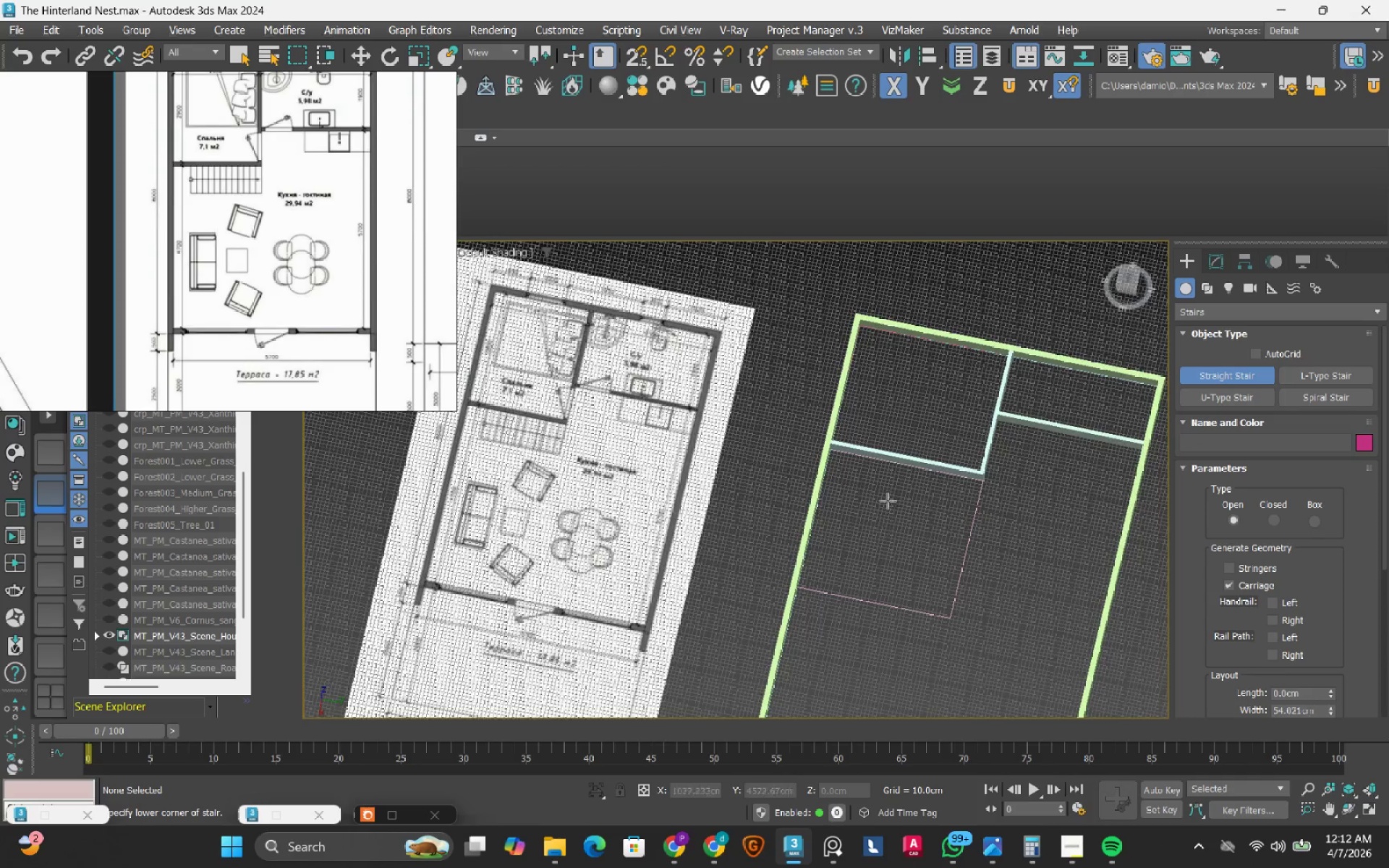 
scroll: coordinate [888, 501], scroll_direction: none, amount: 0.0
 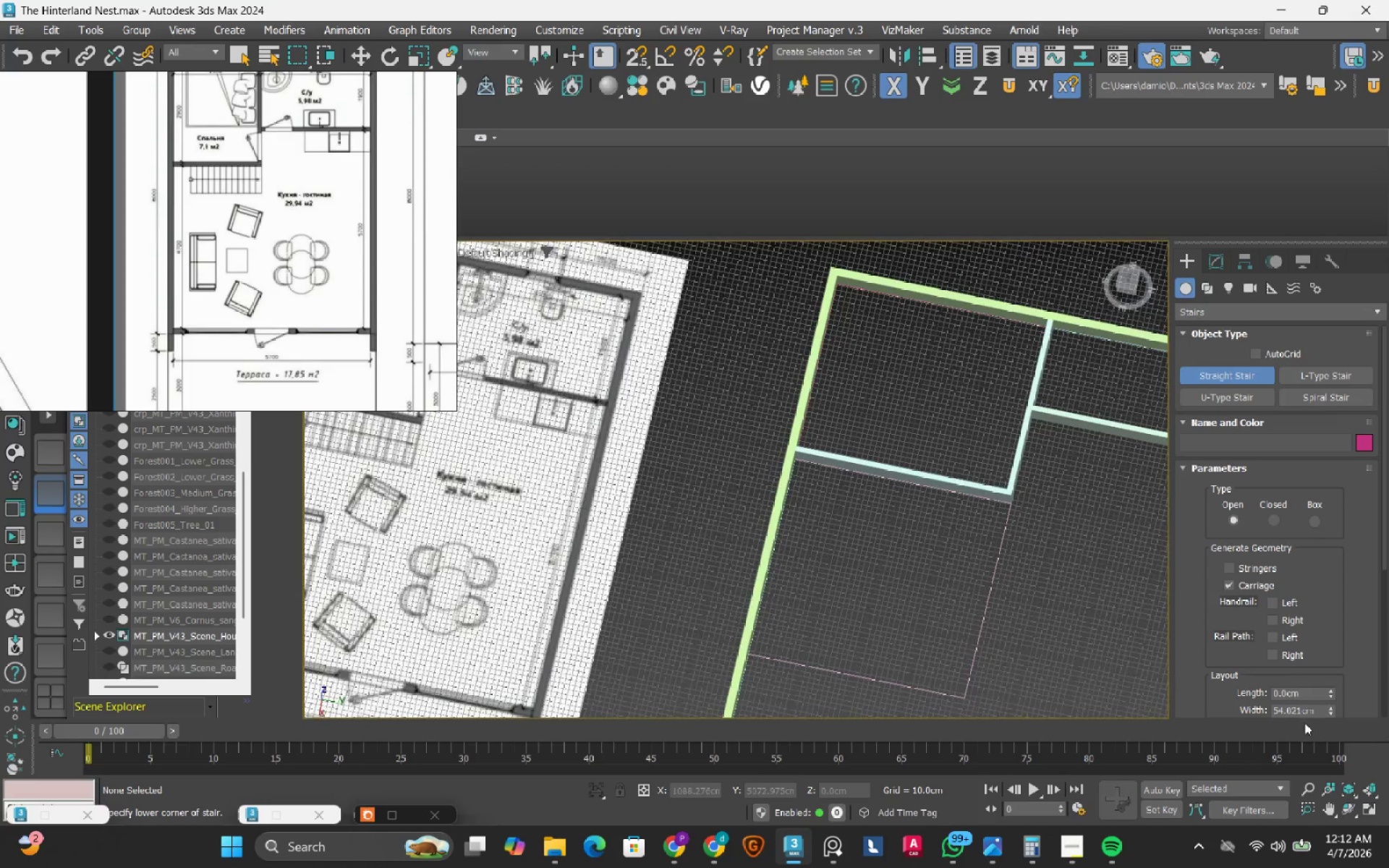 
scroll: coordinate [1364, 654], scroll_direction: down, amount: 5.0
 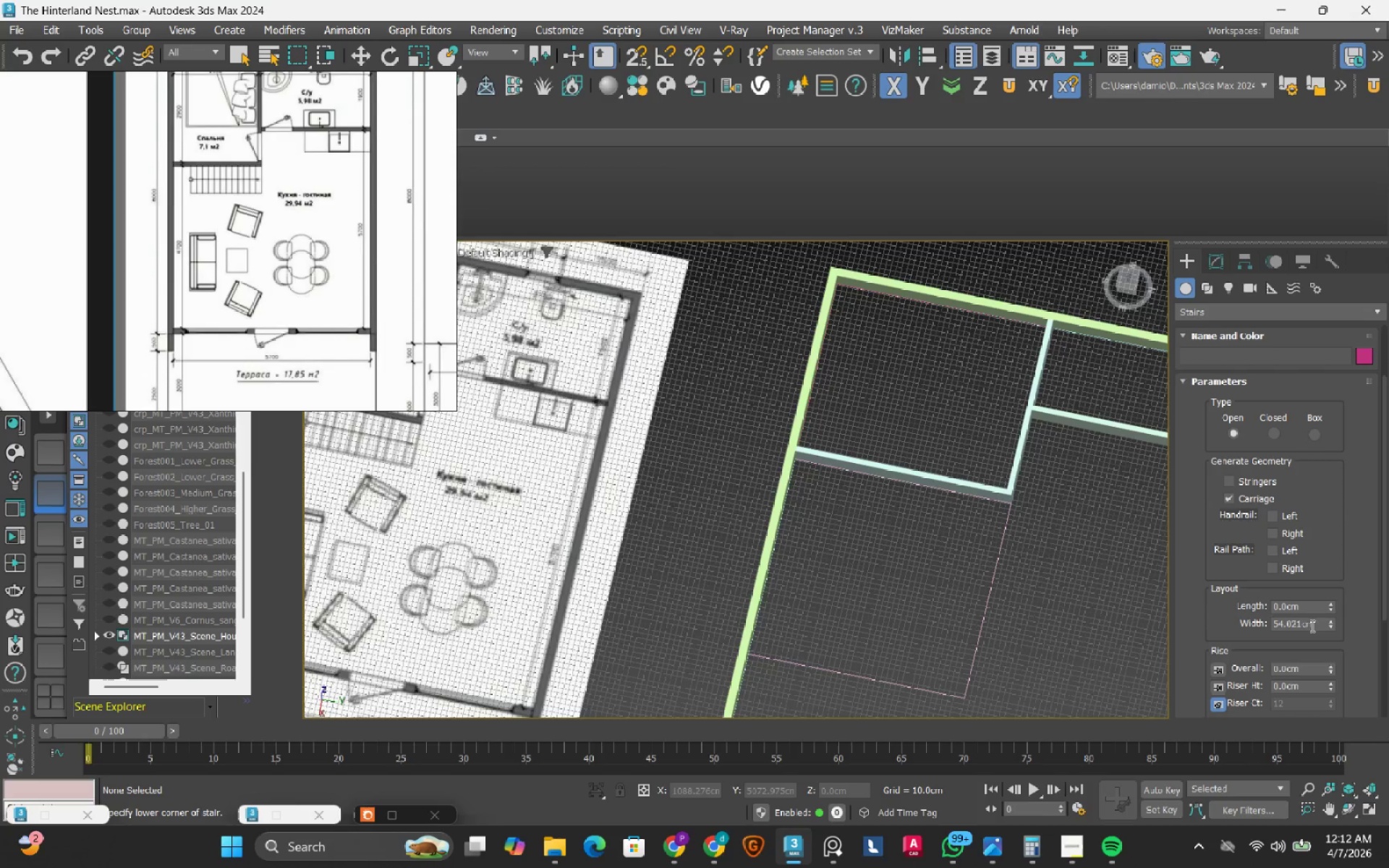 
double_click([1311, 626])
 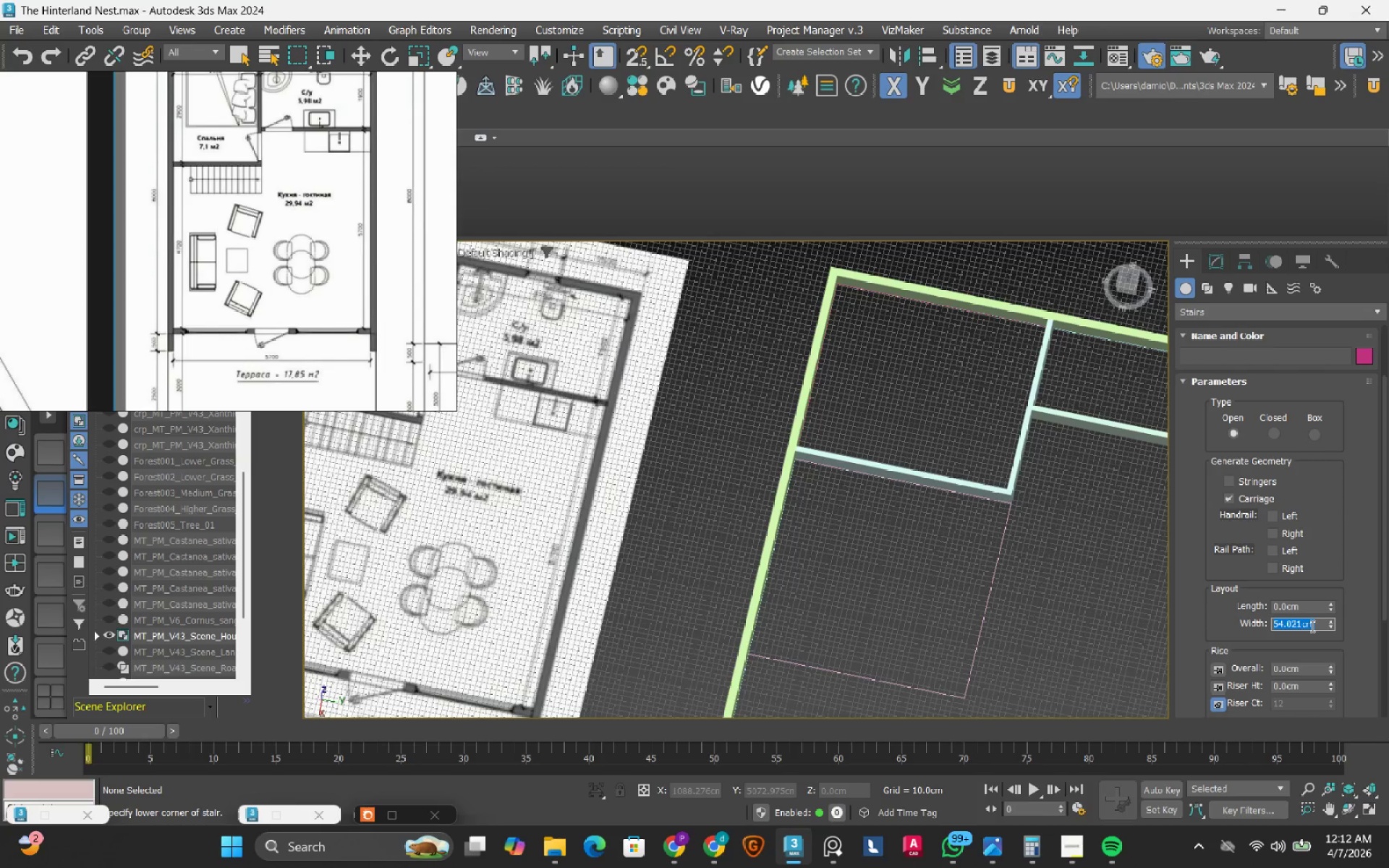 
key(Numpad9)
 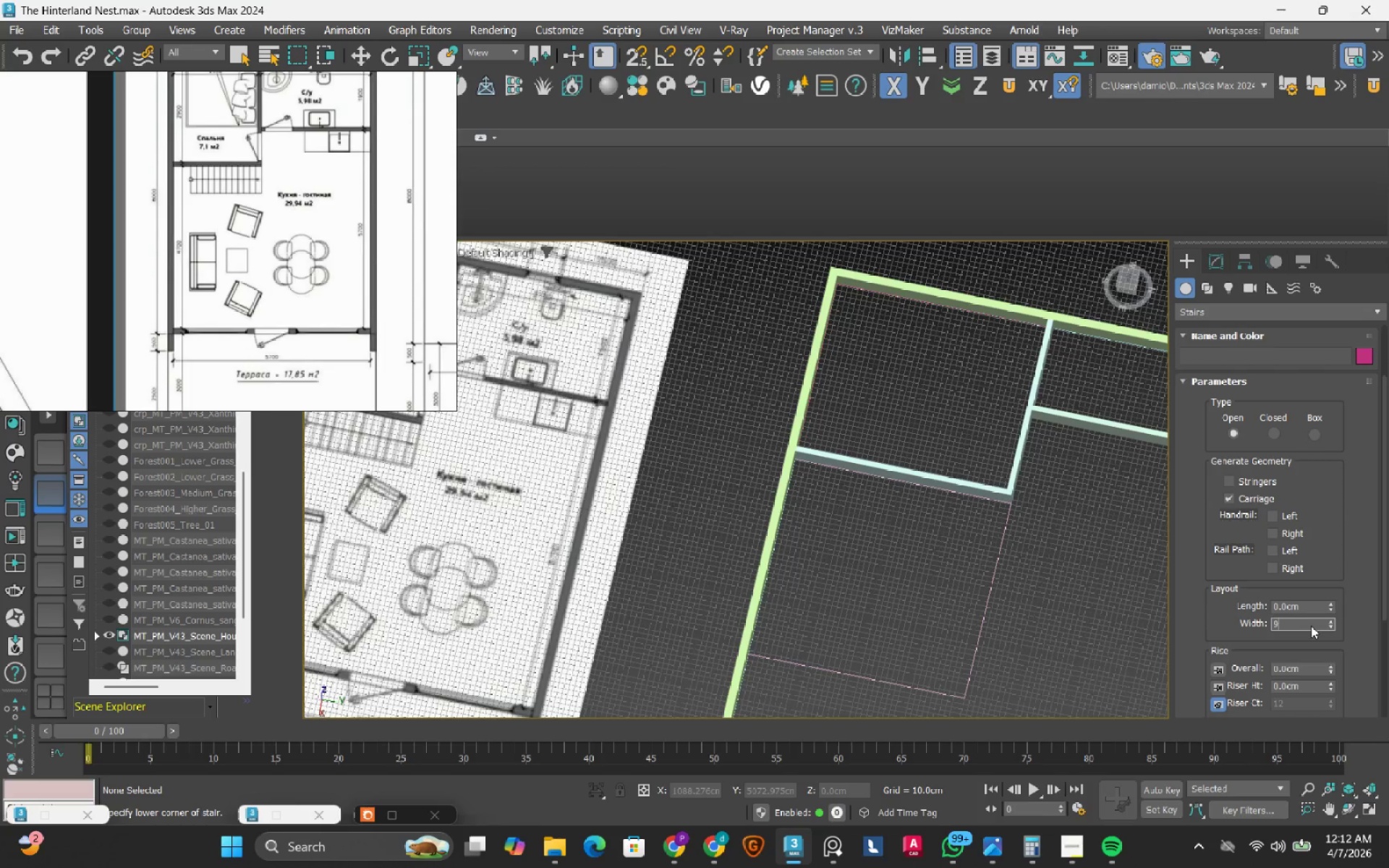 
key(Numpad0)
 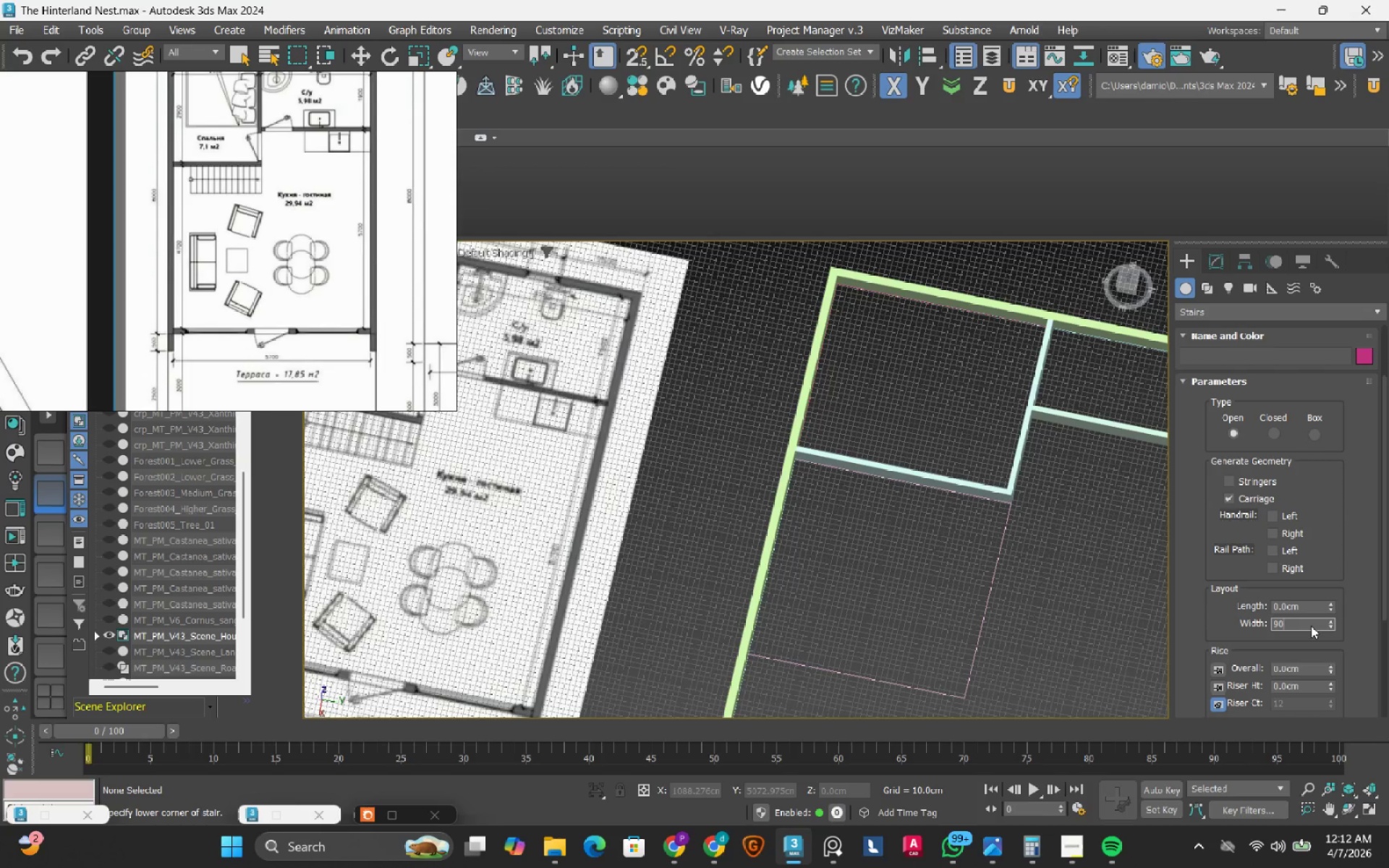 
key(NumpadEnter)
 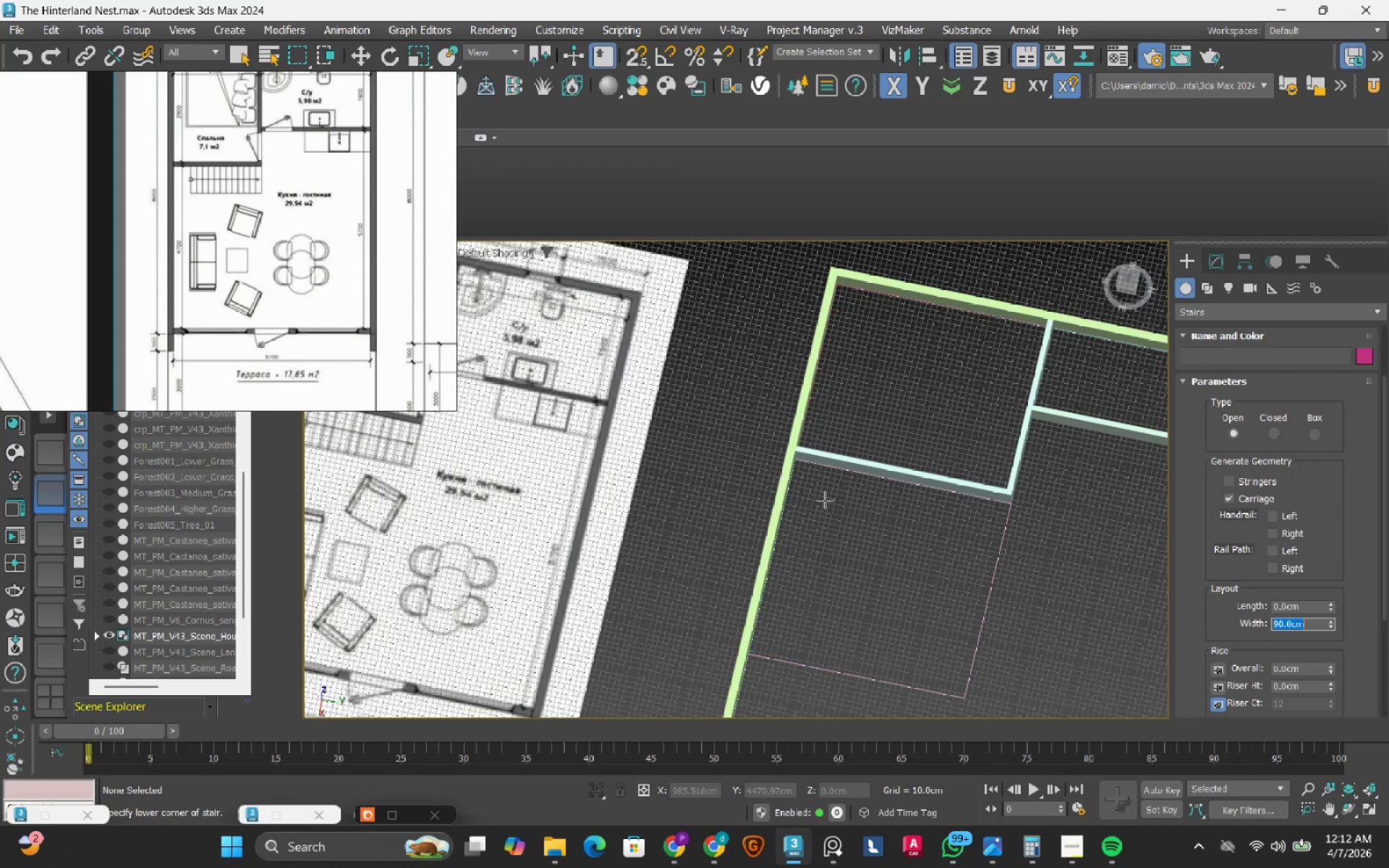 
left_click_drag(start_coordinate=[839, 493], to_coordinate=[861, 495])
 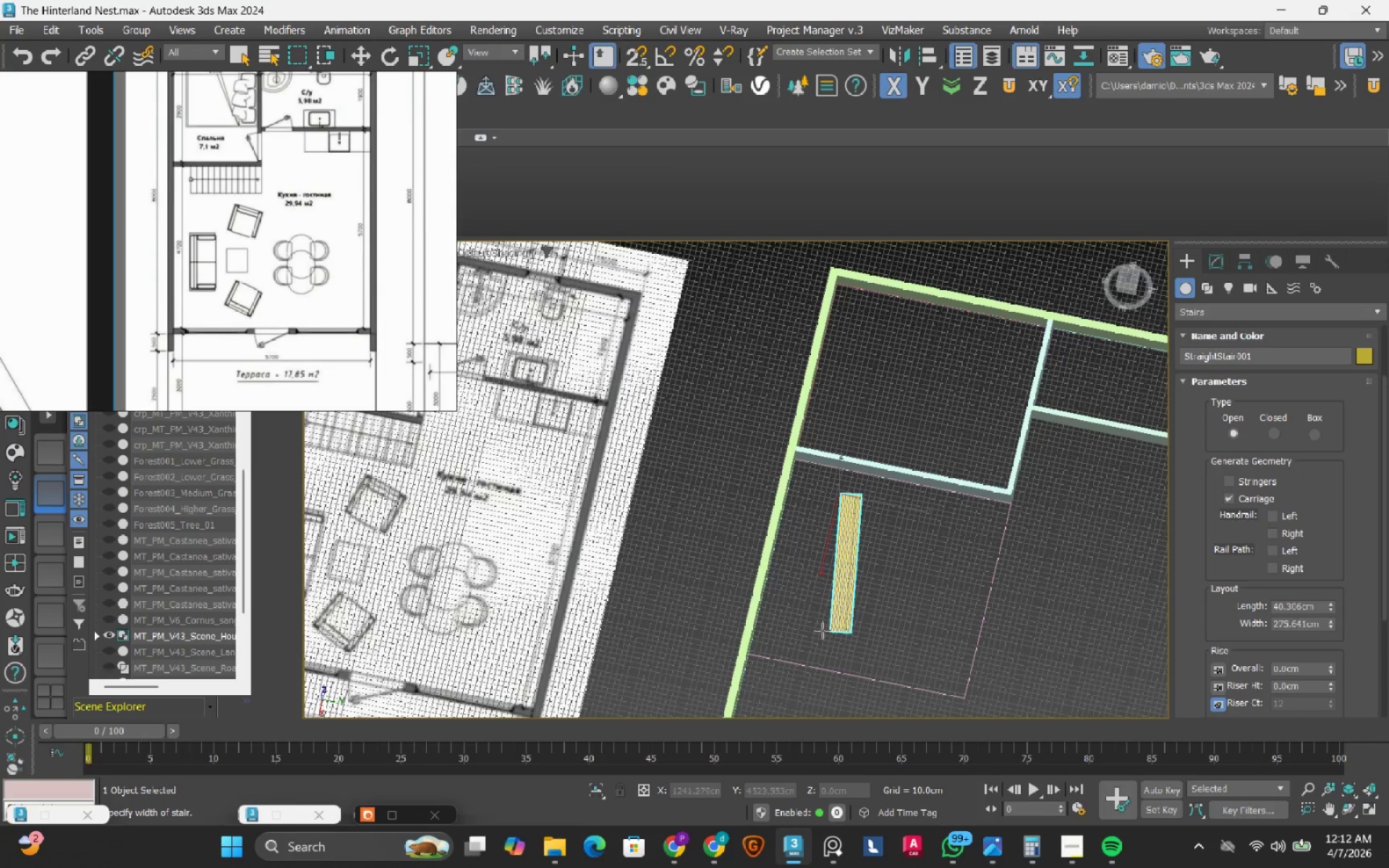 
scroll: coordinate [824, 630], scroll_direction: up, amount: 2.0
 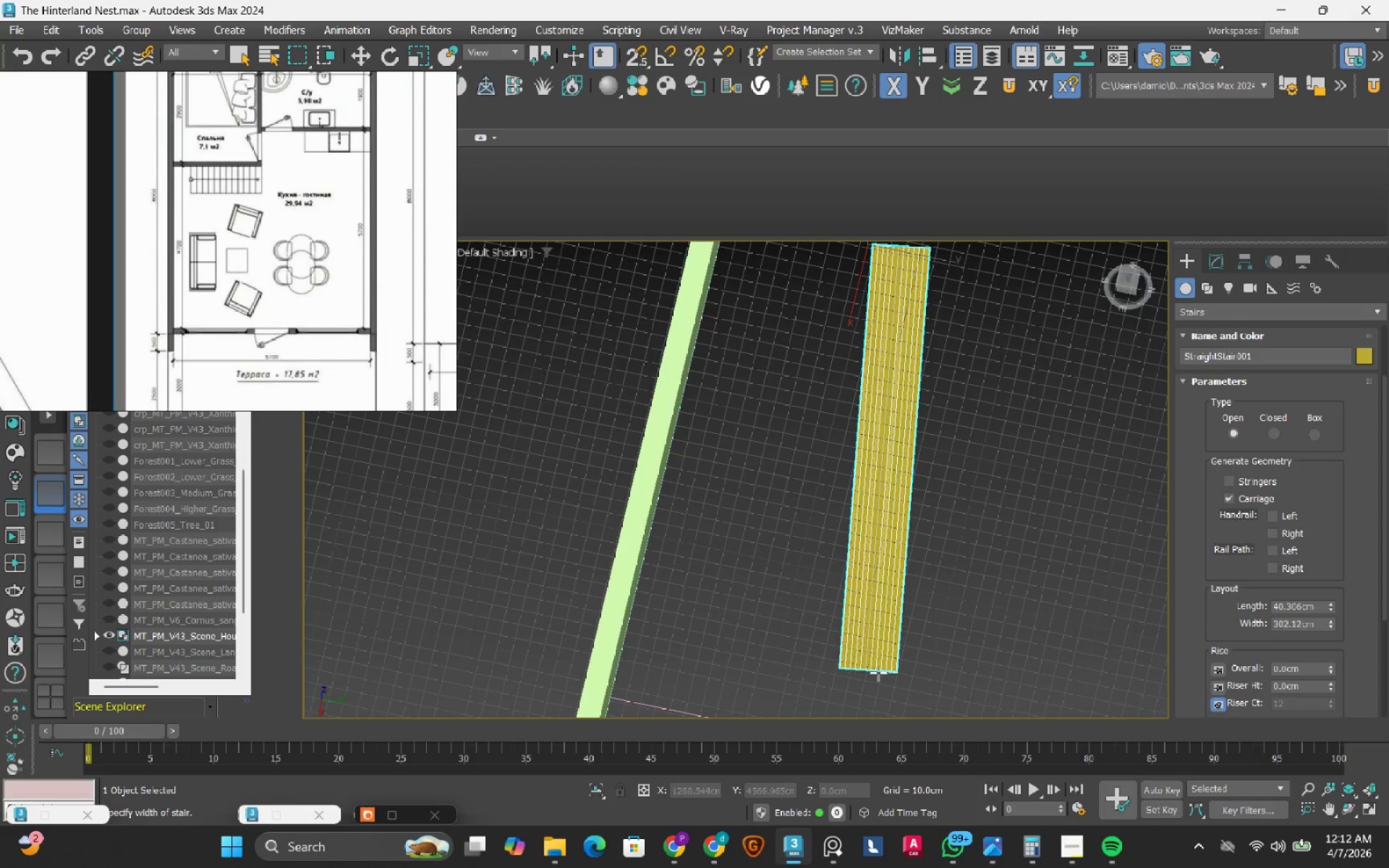 
key(Escape)
 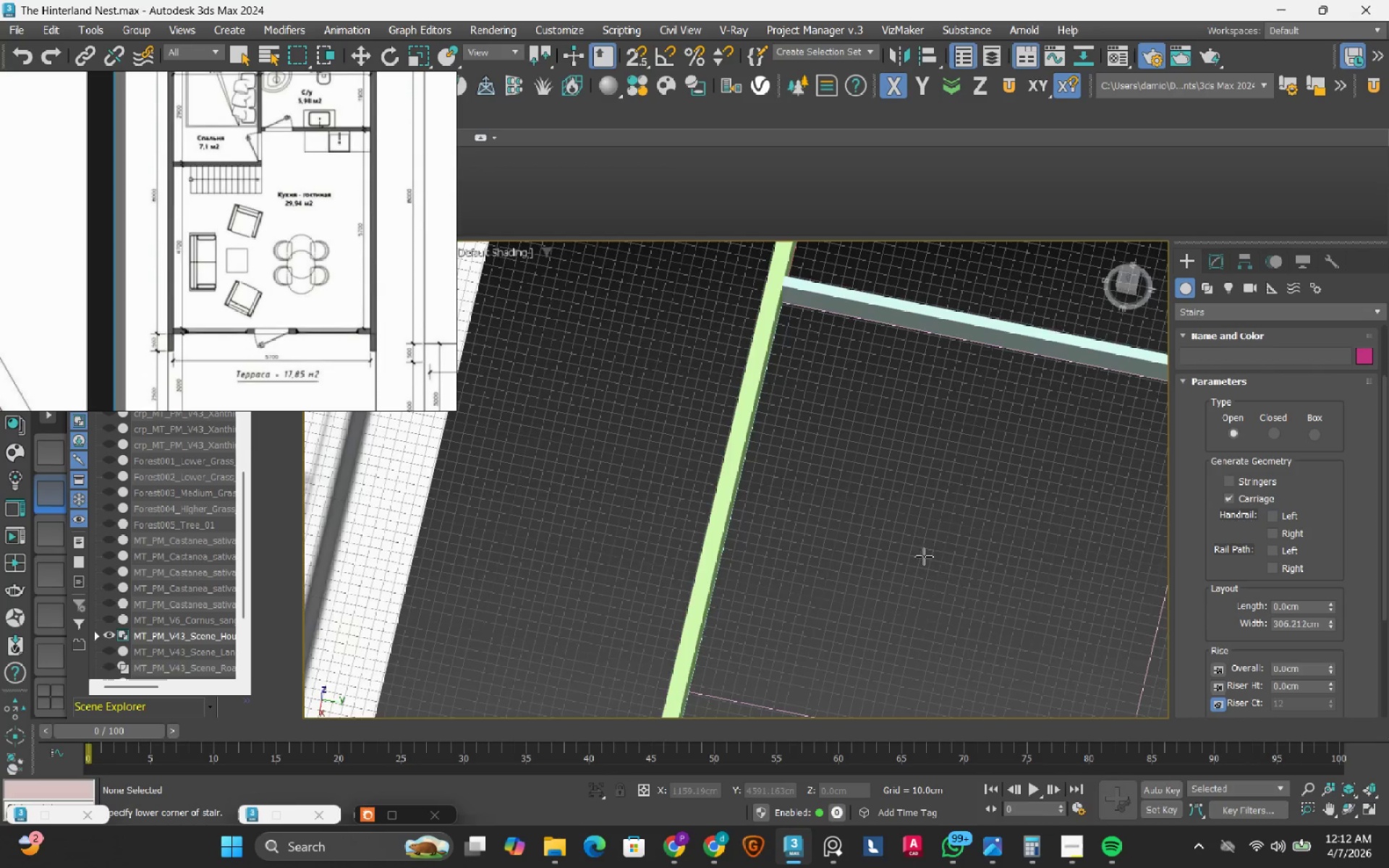 
scroll: coordinate [878, 678], scroll_direction: none, amount: 0.0
 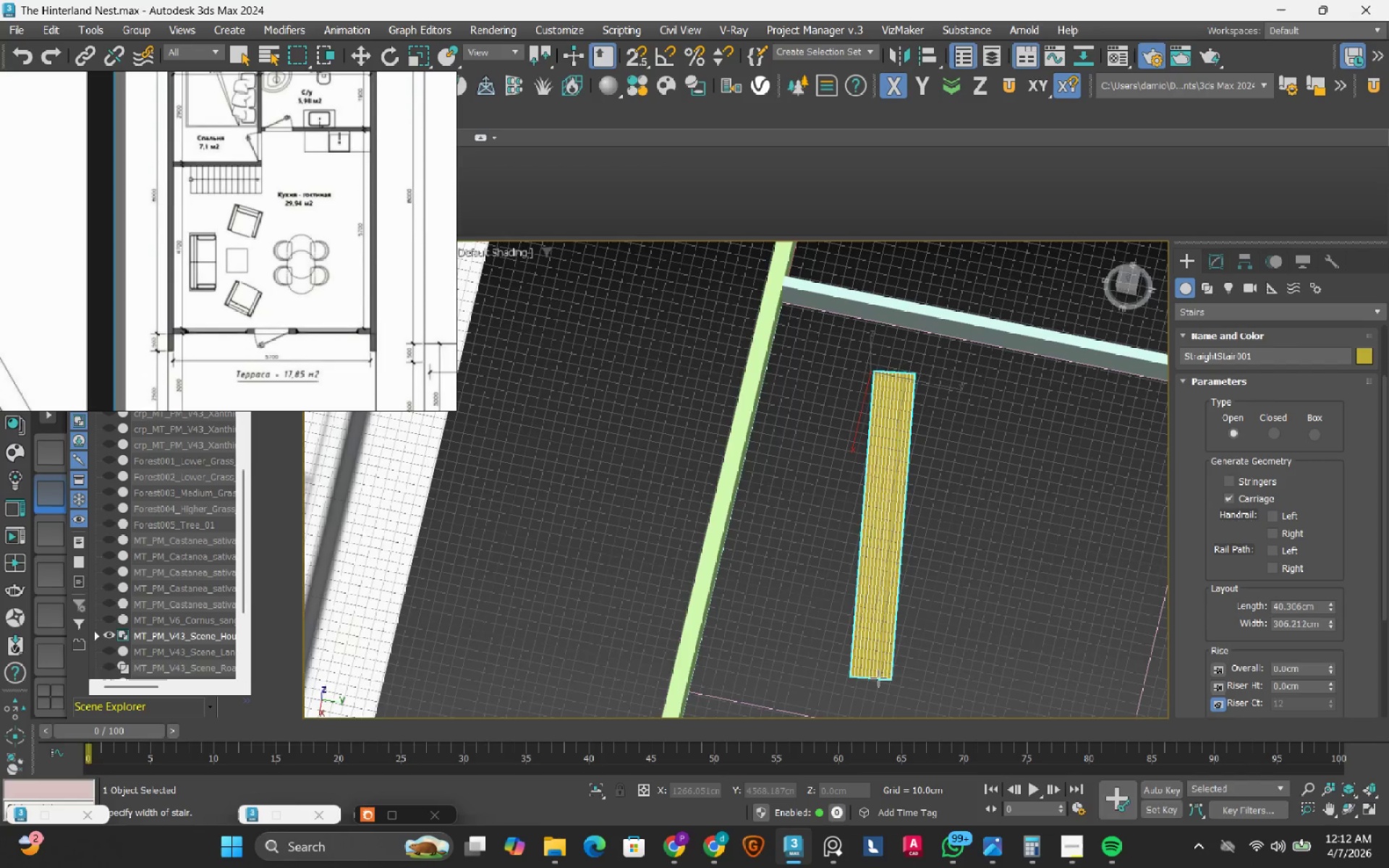 
scroll: coordinate [837, 549], scroll_direction: down, amount: 2.0
 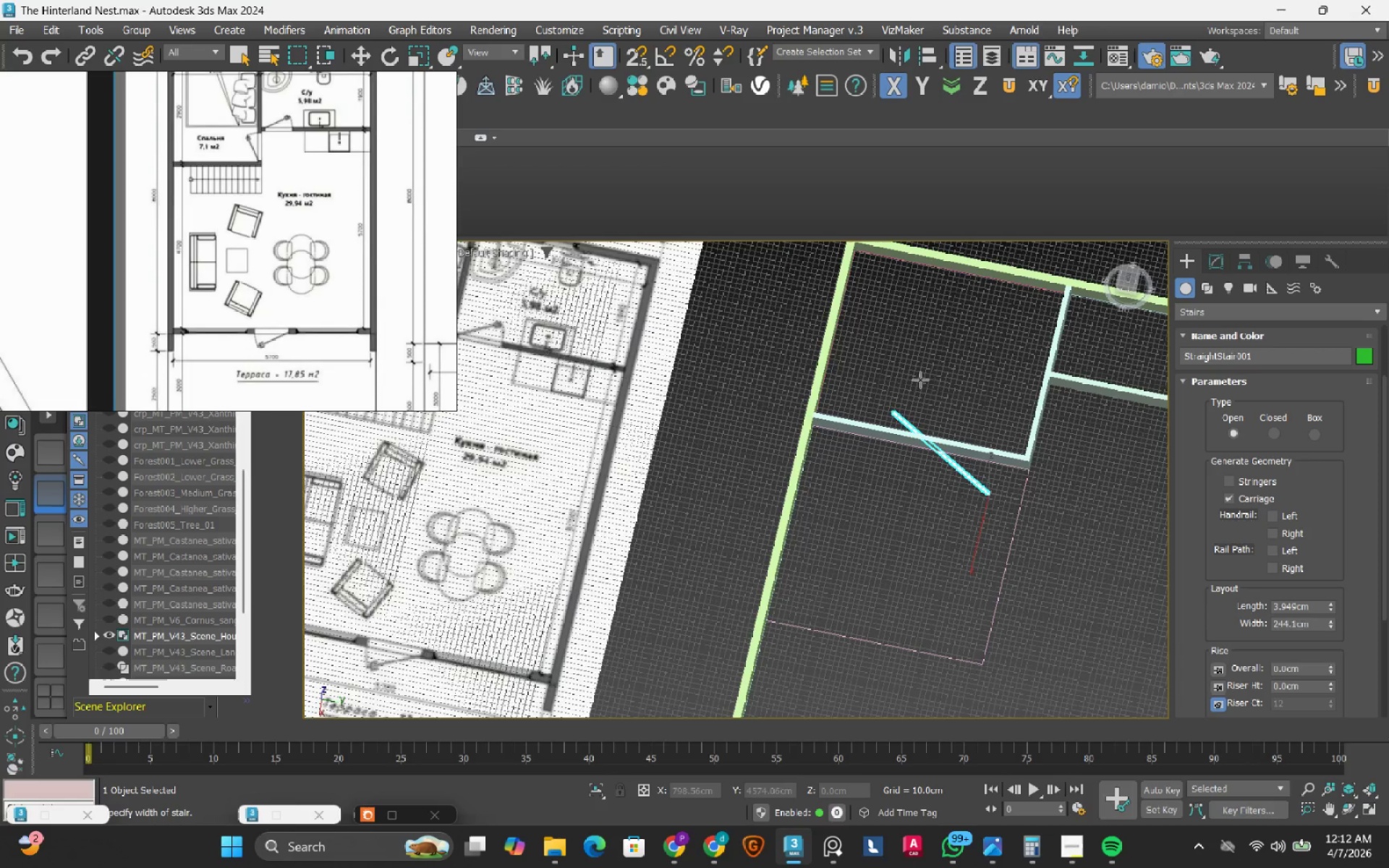 
key(Escape)
 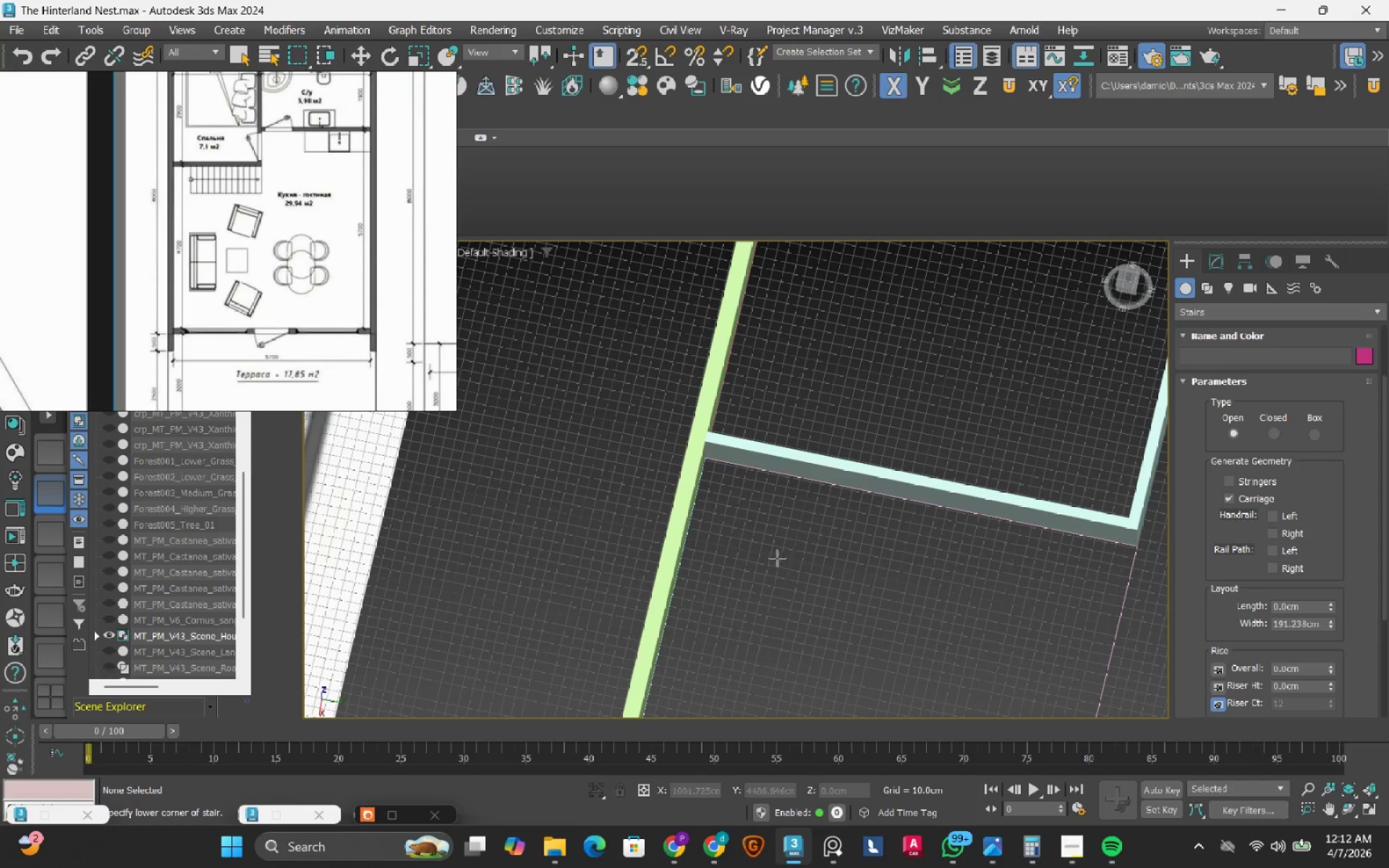 
scroll: coordinate [921, 393], scroll_direction: up, amount: 1.0
 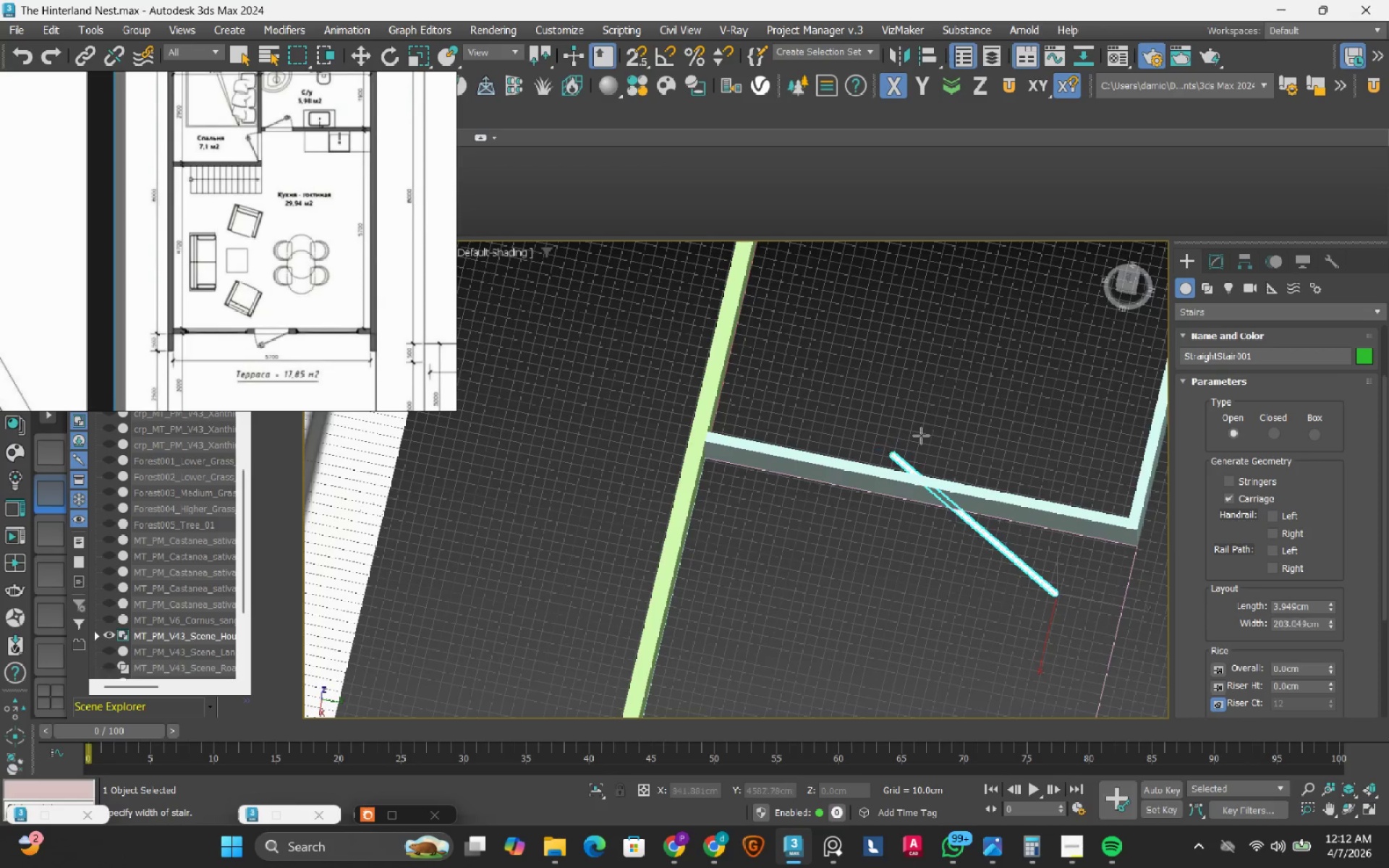 
left_click([807, 524])
 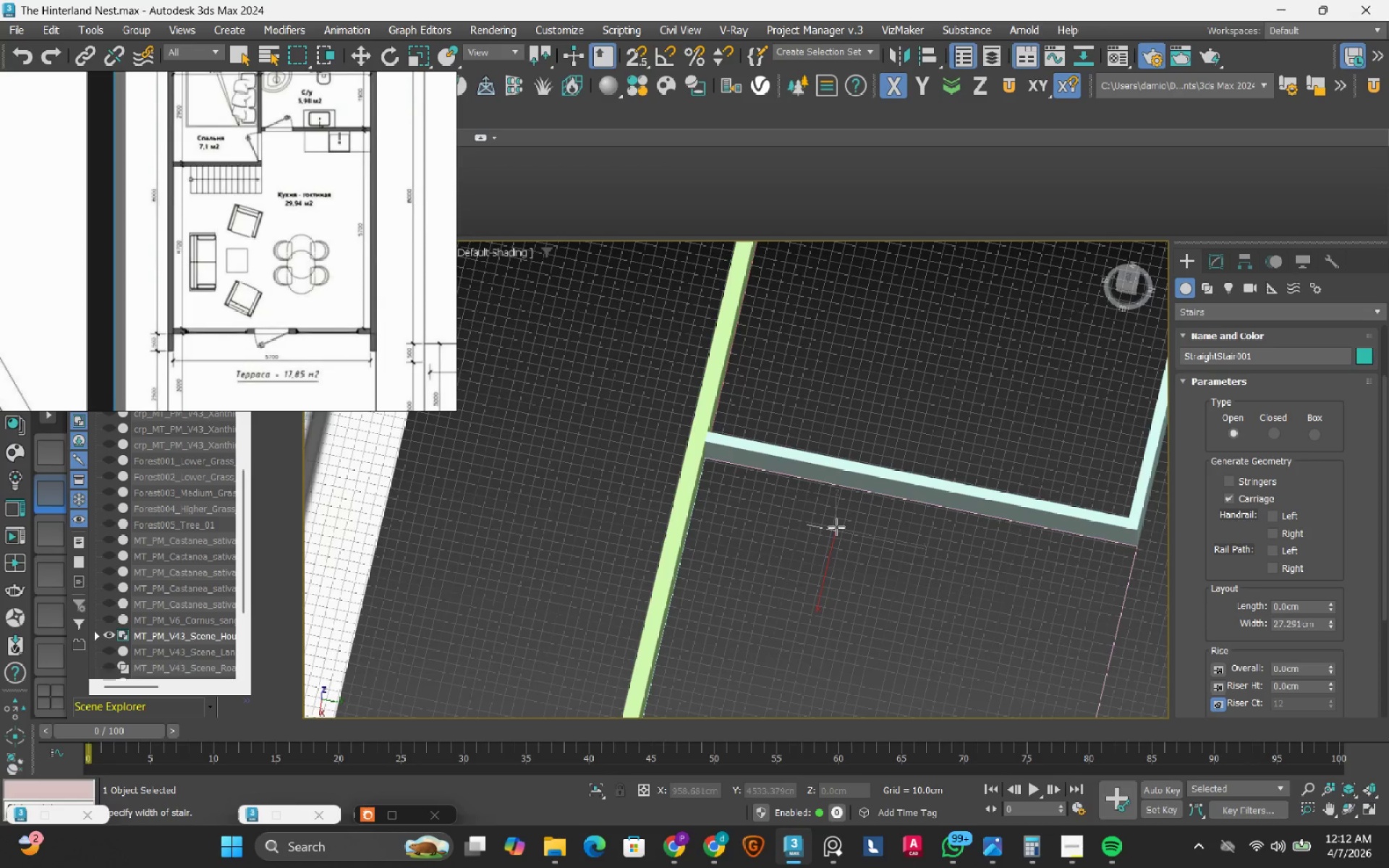 
wait(5.36)
 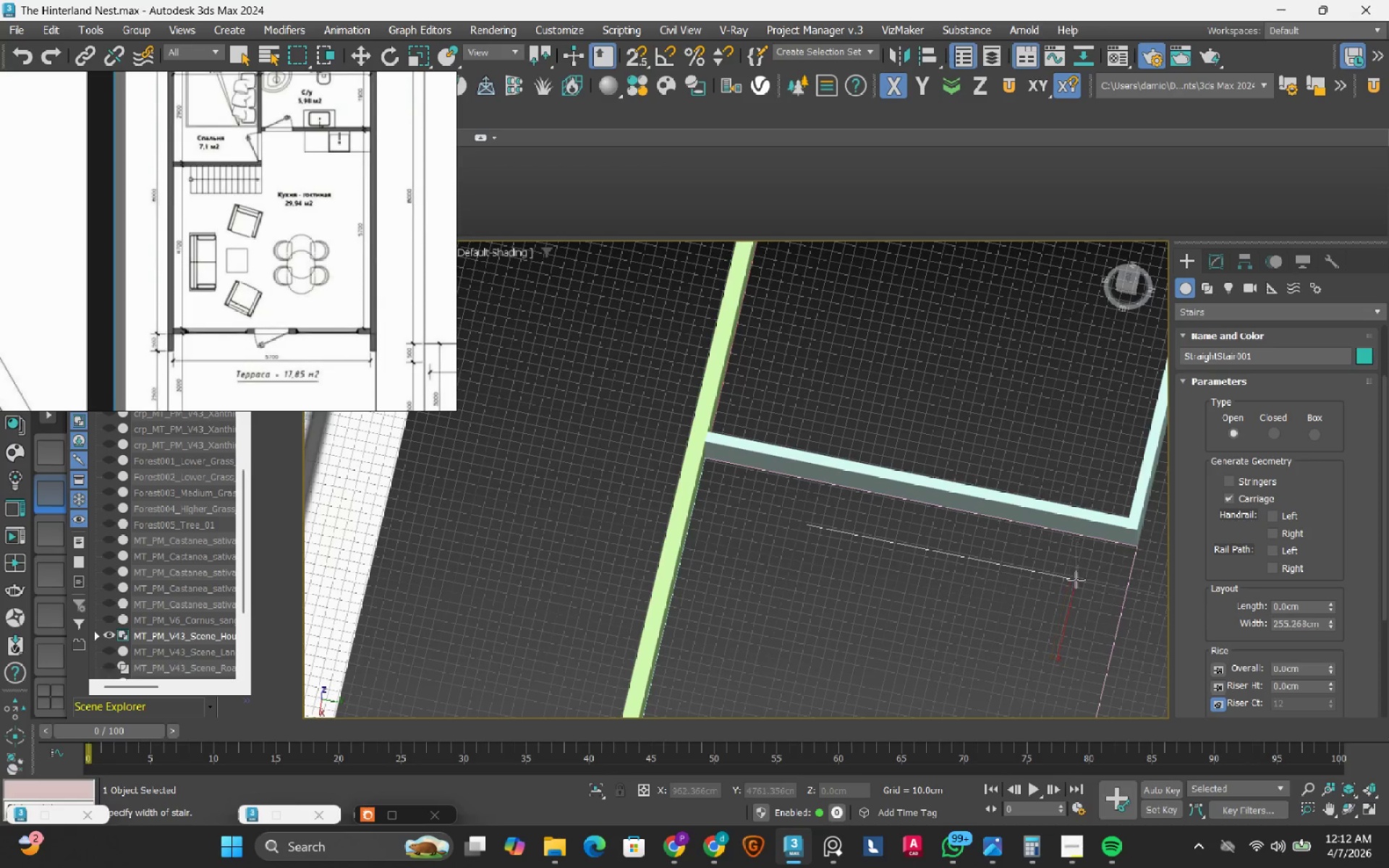 
left_click_drag(start_coordinate=[891, 541], to_coordinate=[887, 546])
 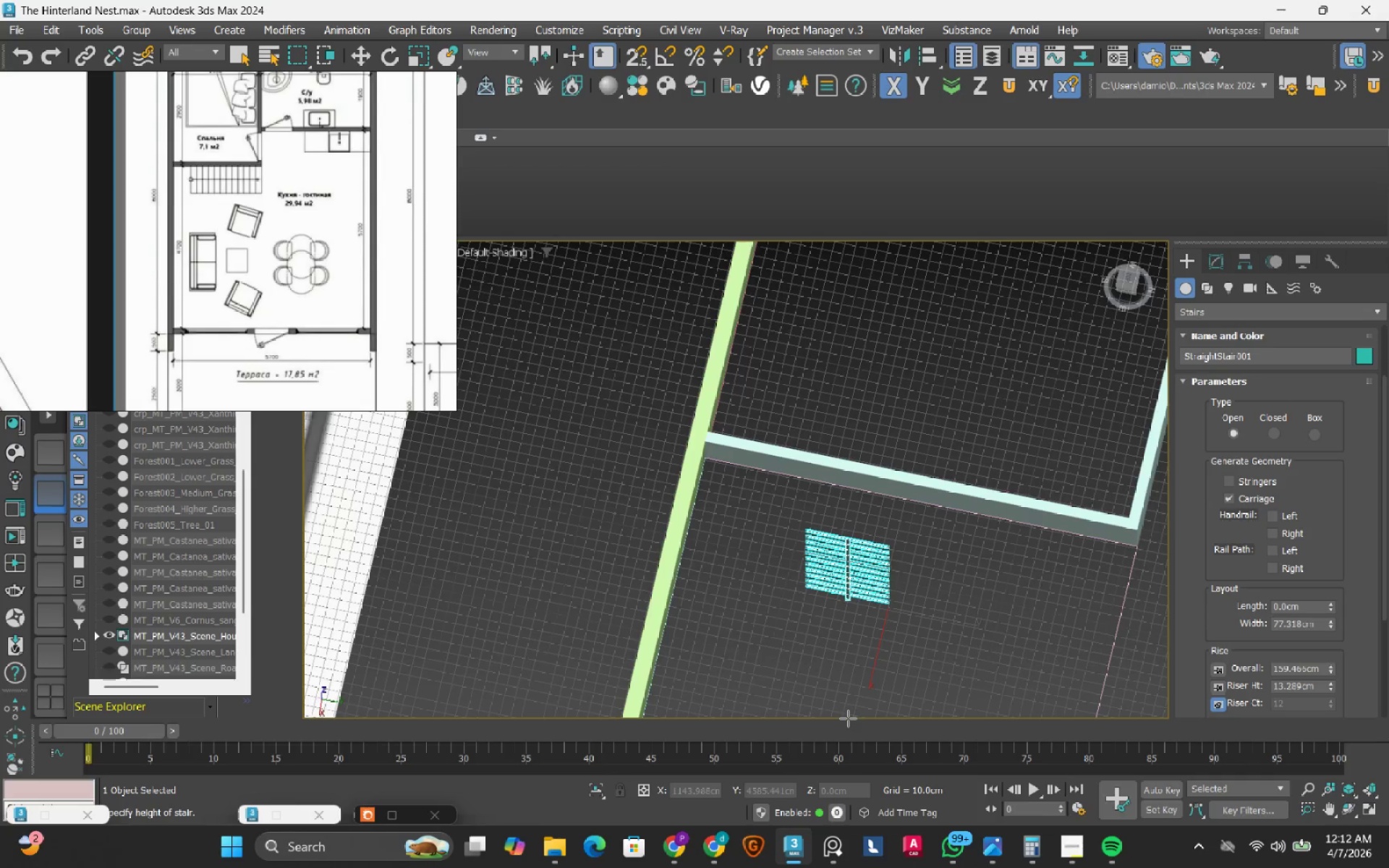 
left_click([848, 718])
 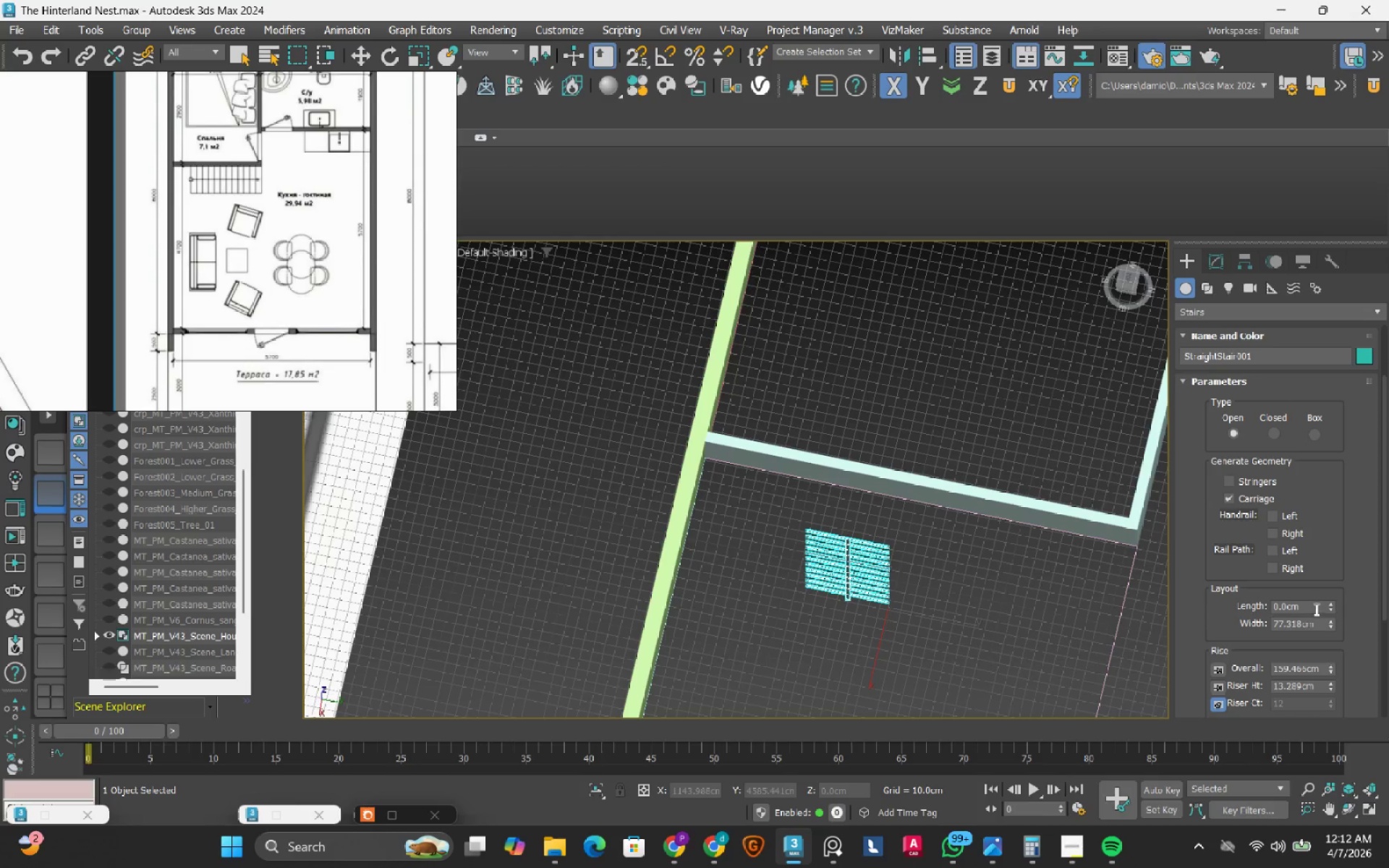 
double_click([1307, 605])
 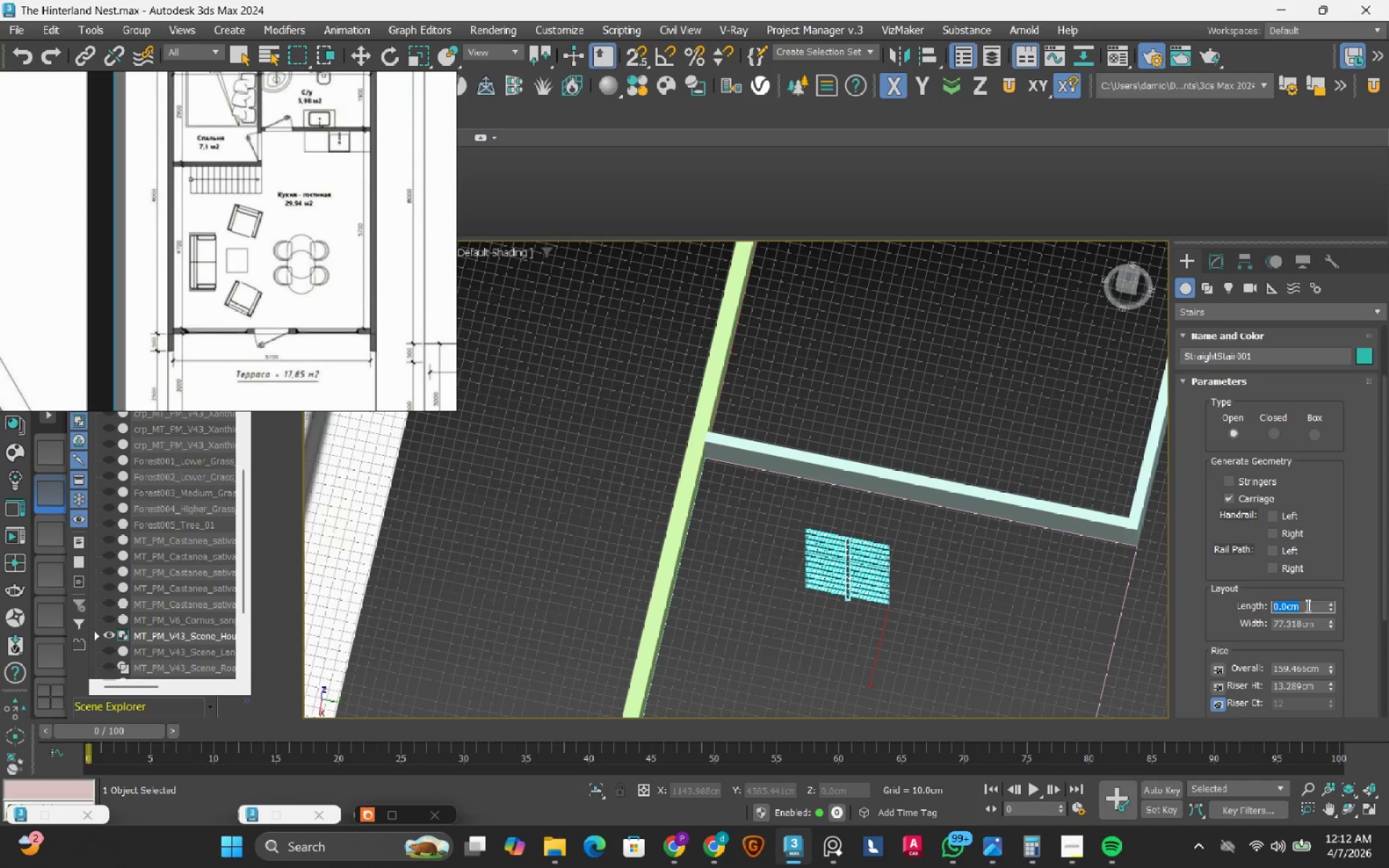 
key(Numpad3)
 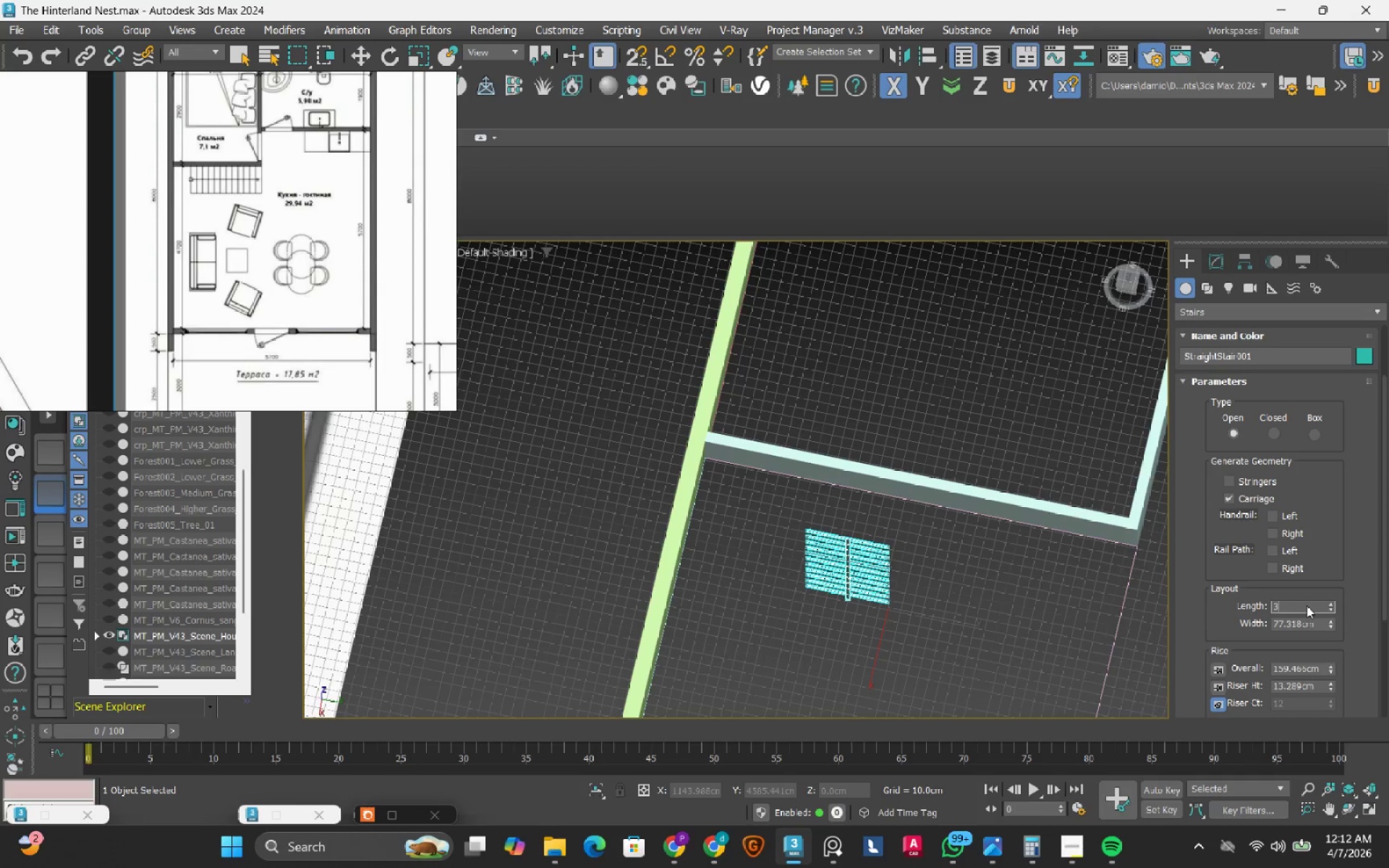 
key(Numpad5)
 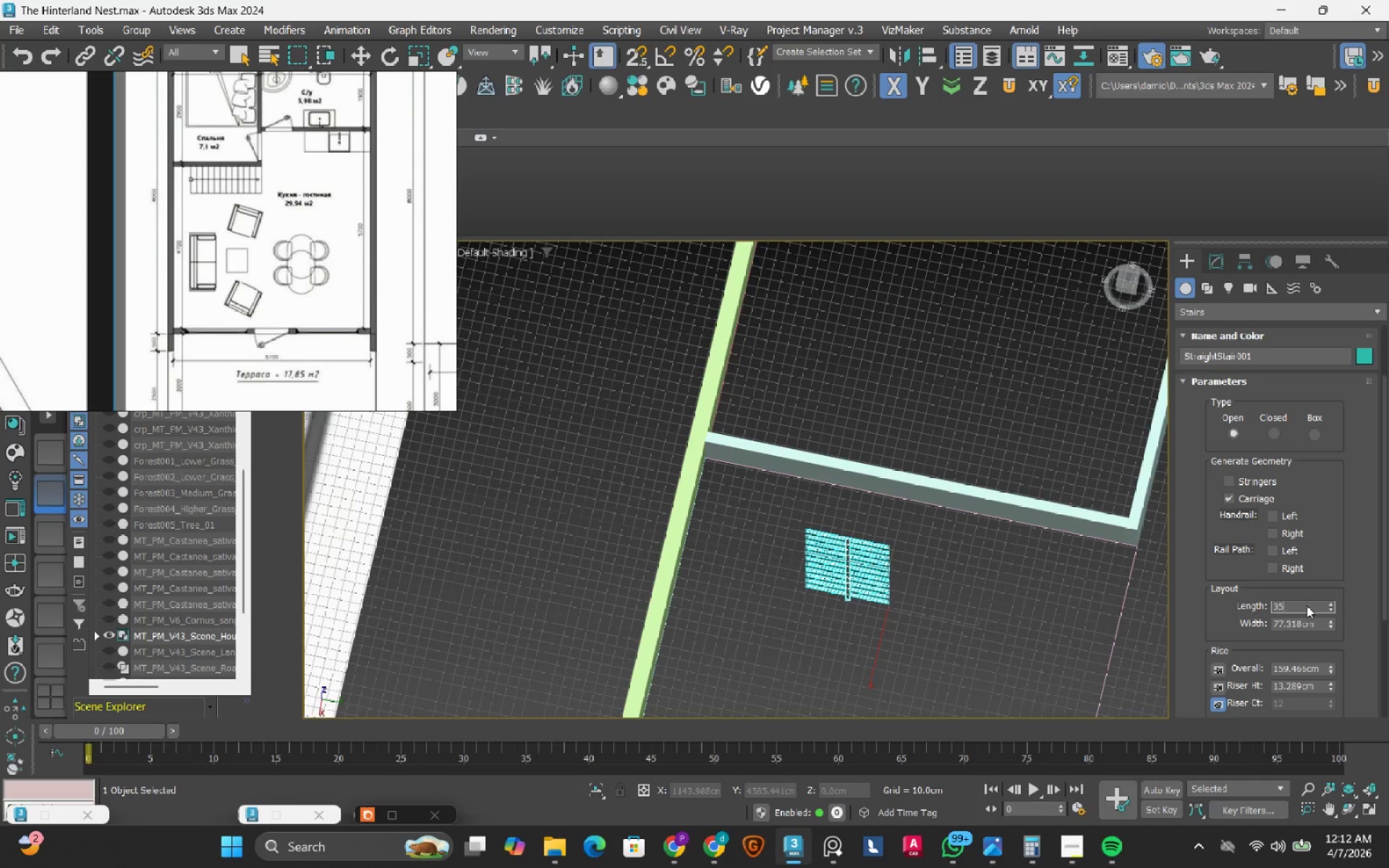 
key(Numpad0)
 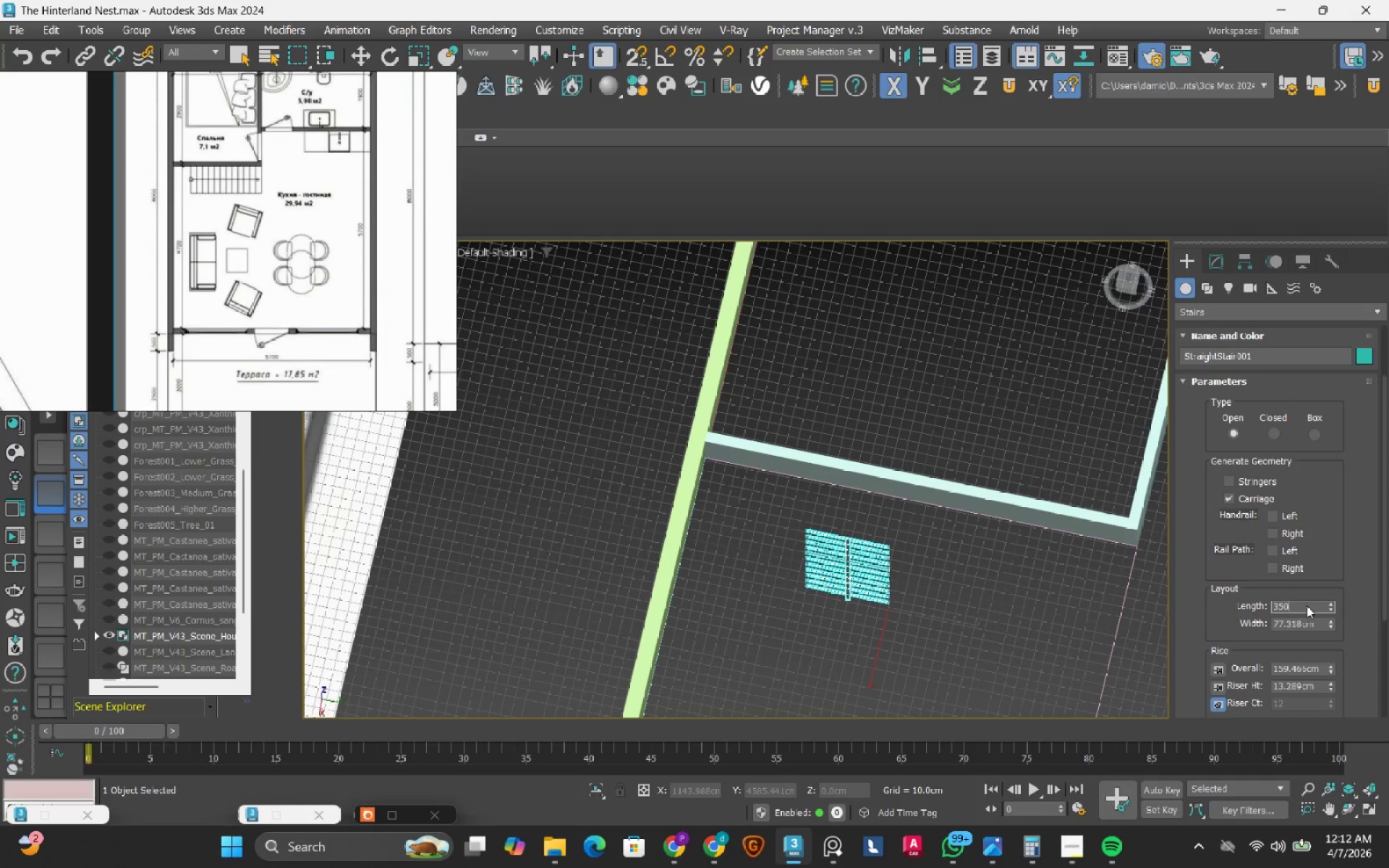 
key(Numpad0)
 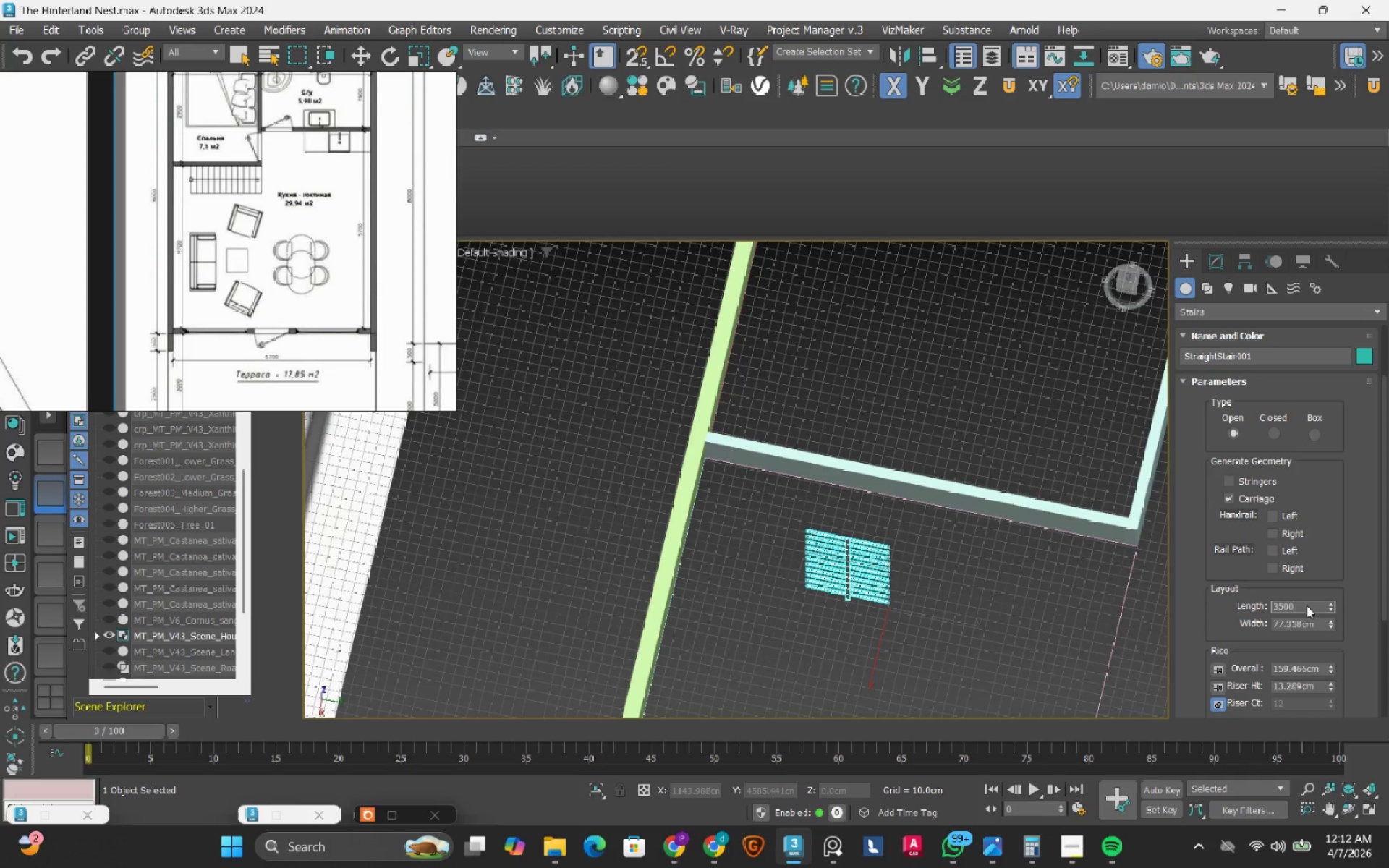 
key(NumpadEnter)
 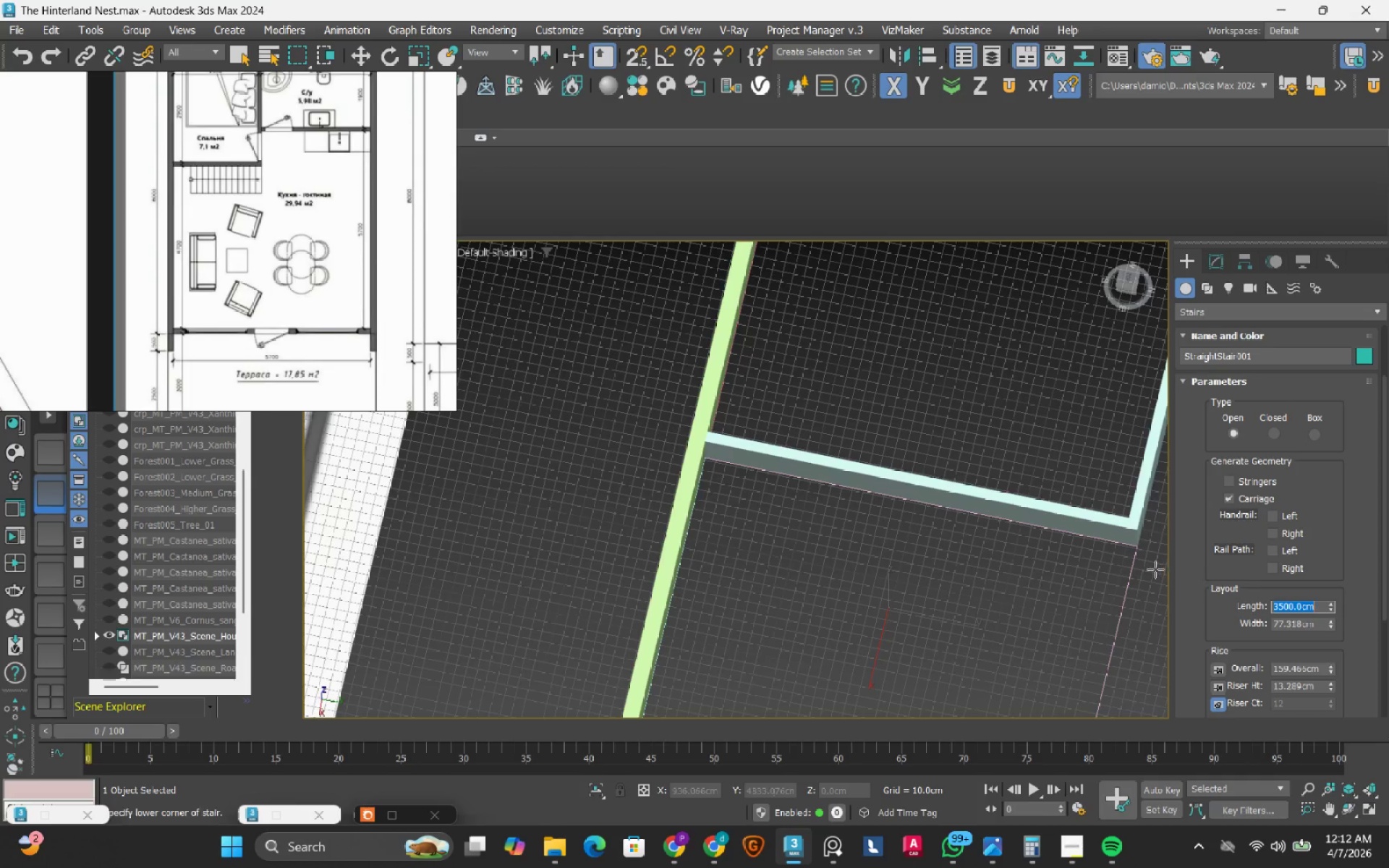 
key(Numpad3)
 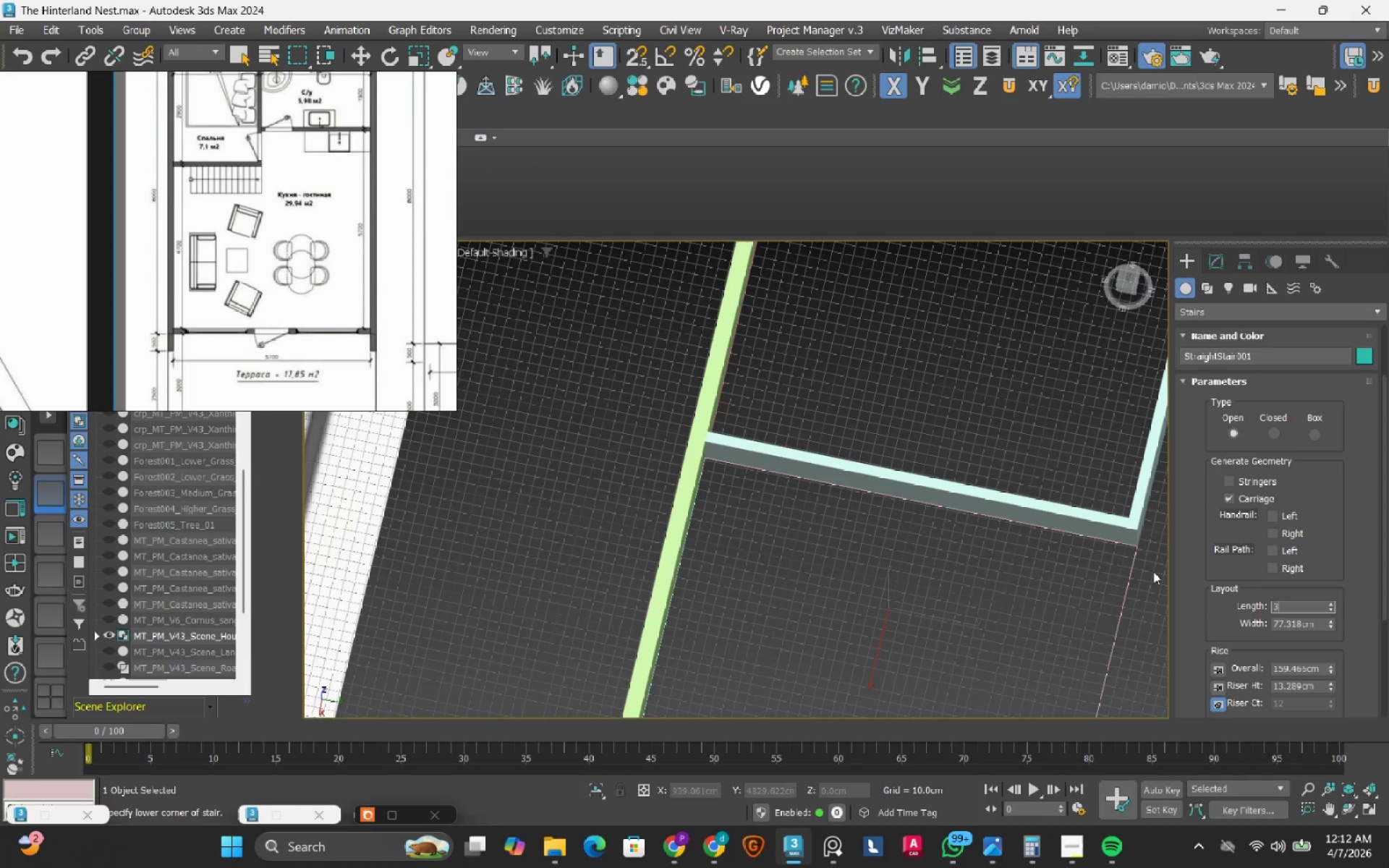 
key(Numpad5)
 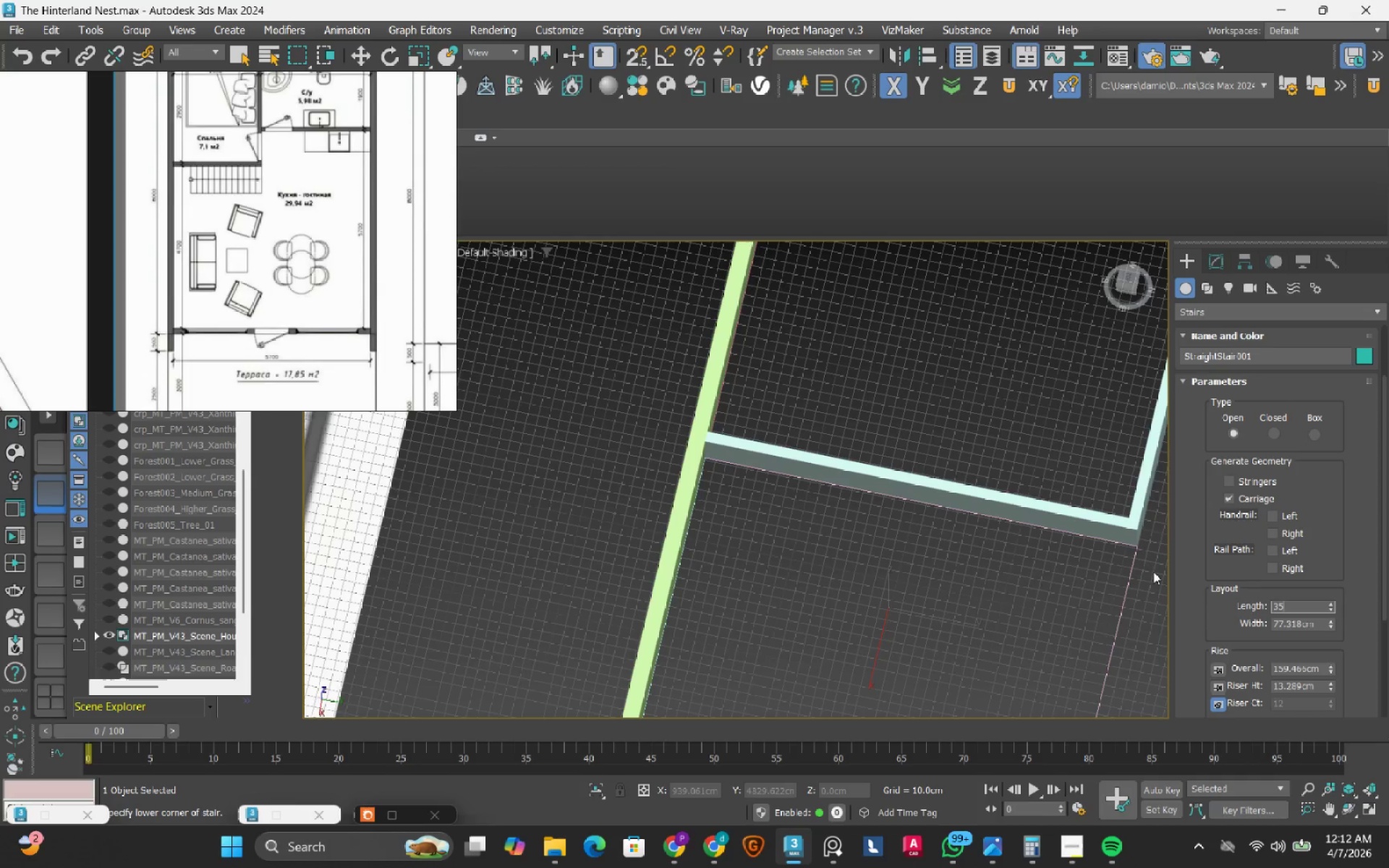 
key(Numpad0)
 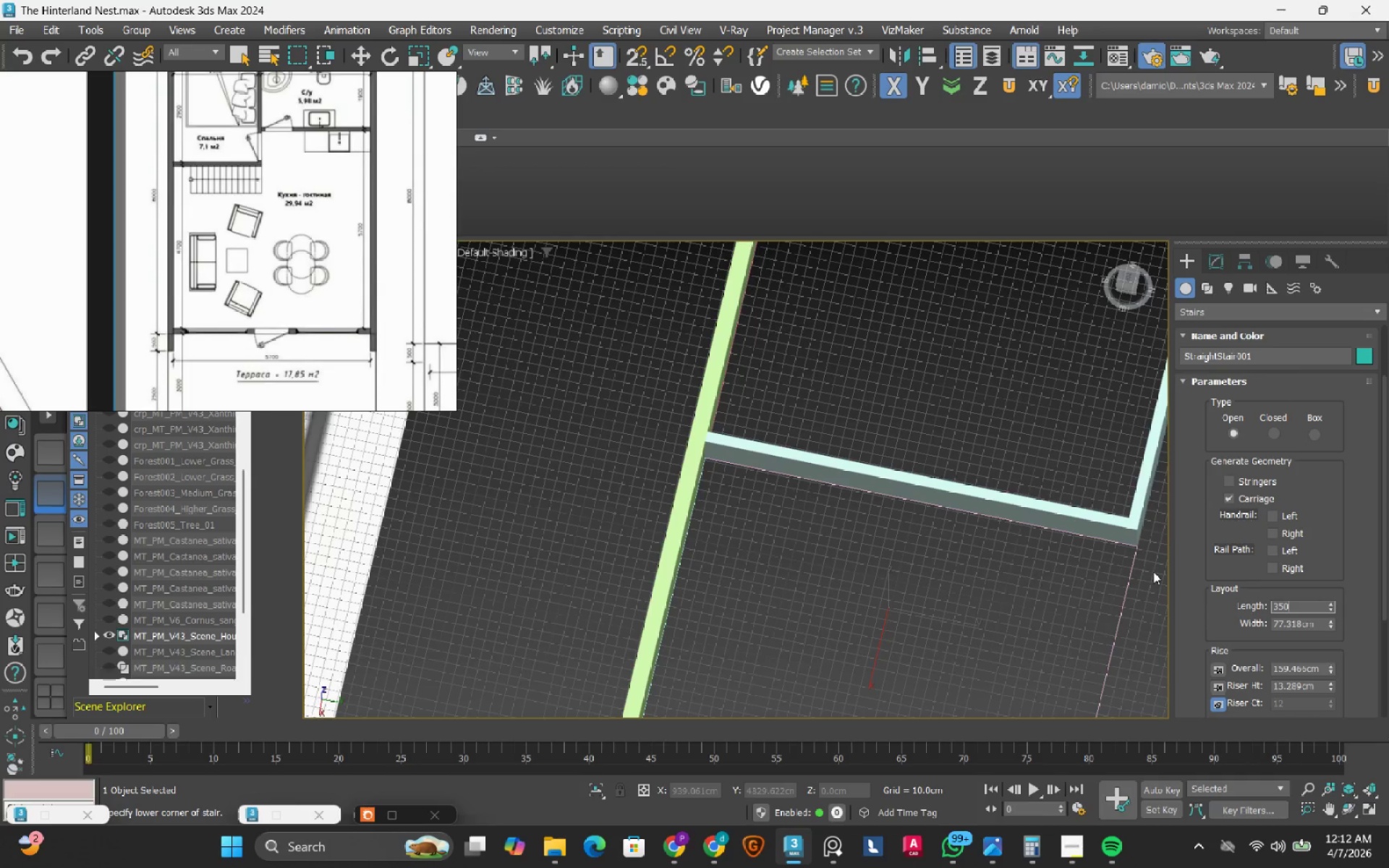 
key(NumpadEnter)
 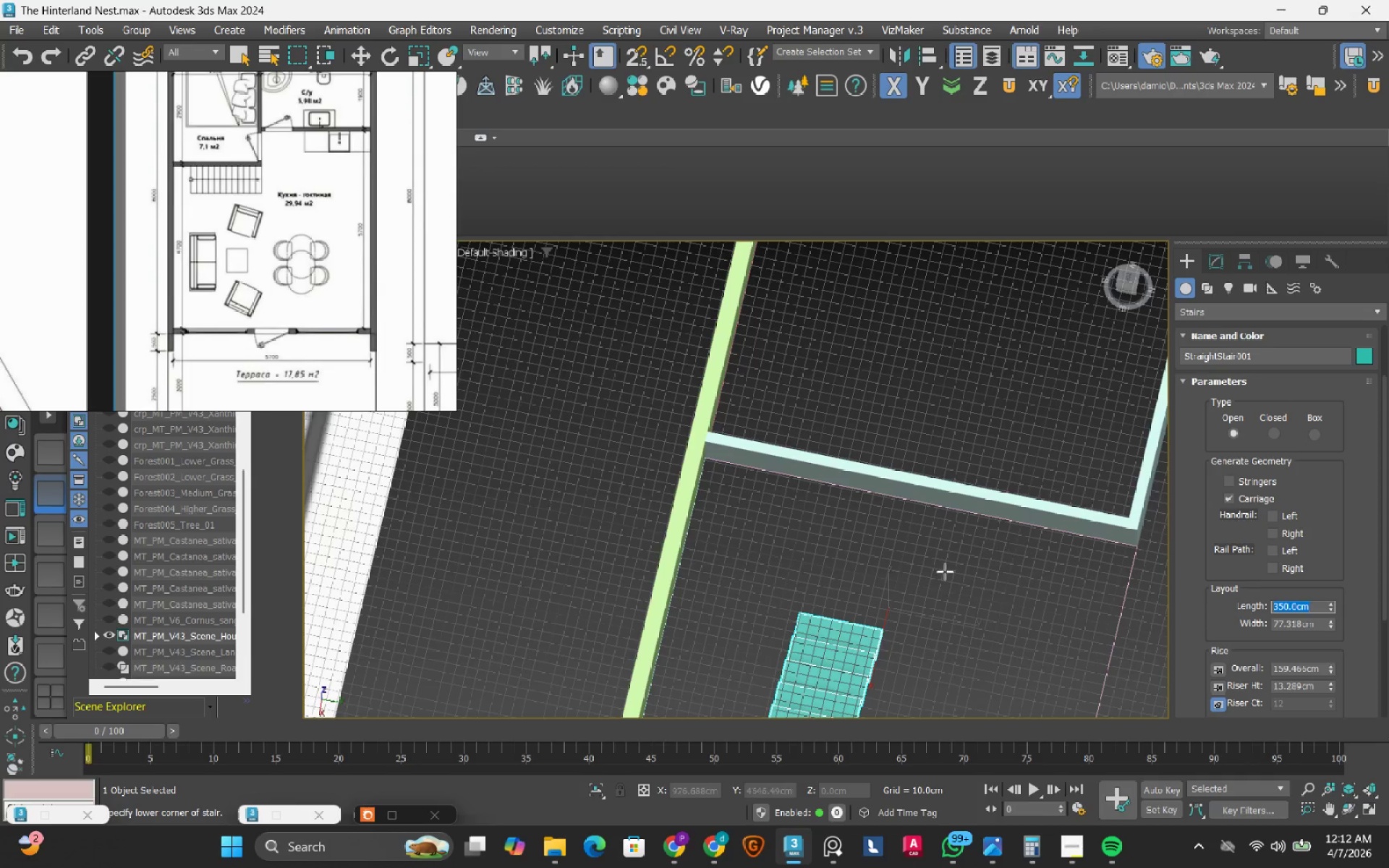 
scroll: coordinate [933, 583], scroll_direction: down, amount: 3.0
 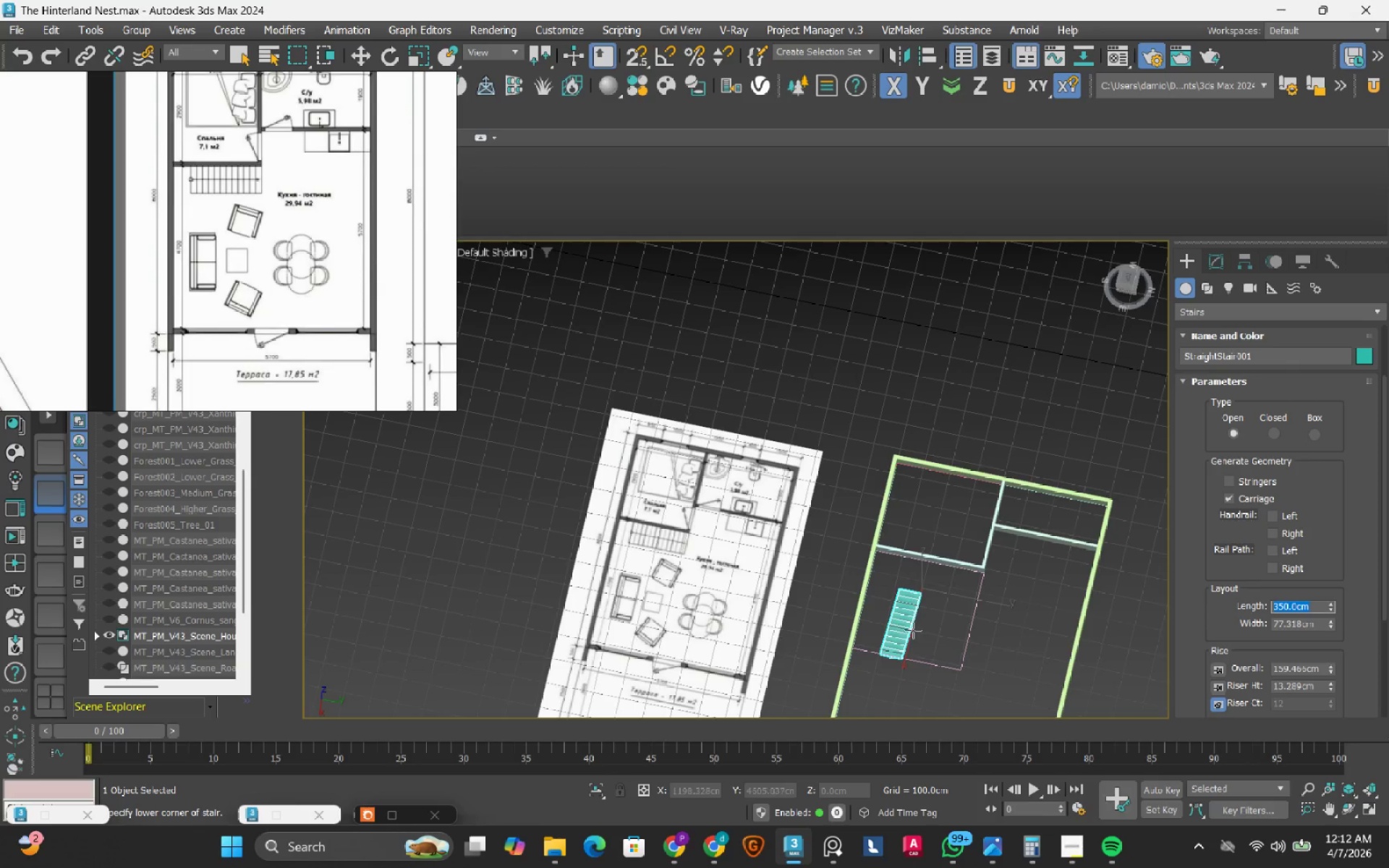 
scroll: coordinate [908, 629], scroll_direction: up, amount: 2.0
 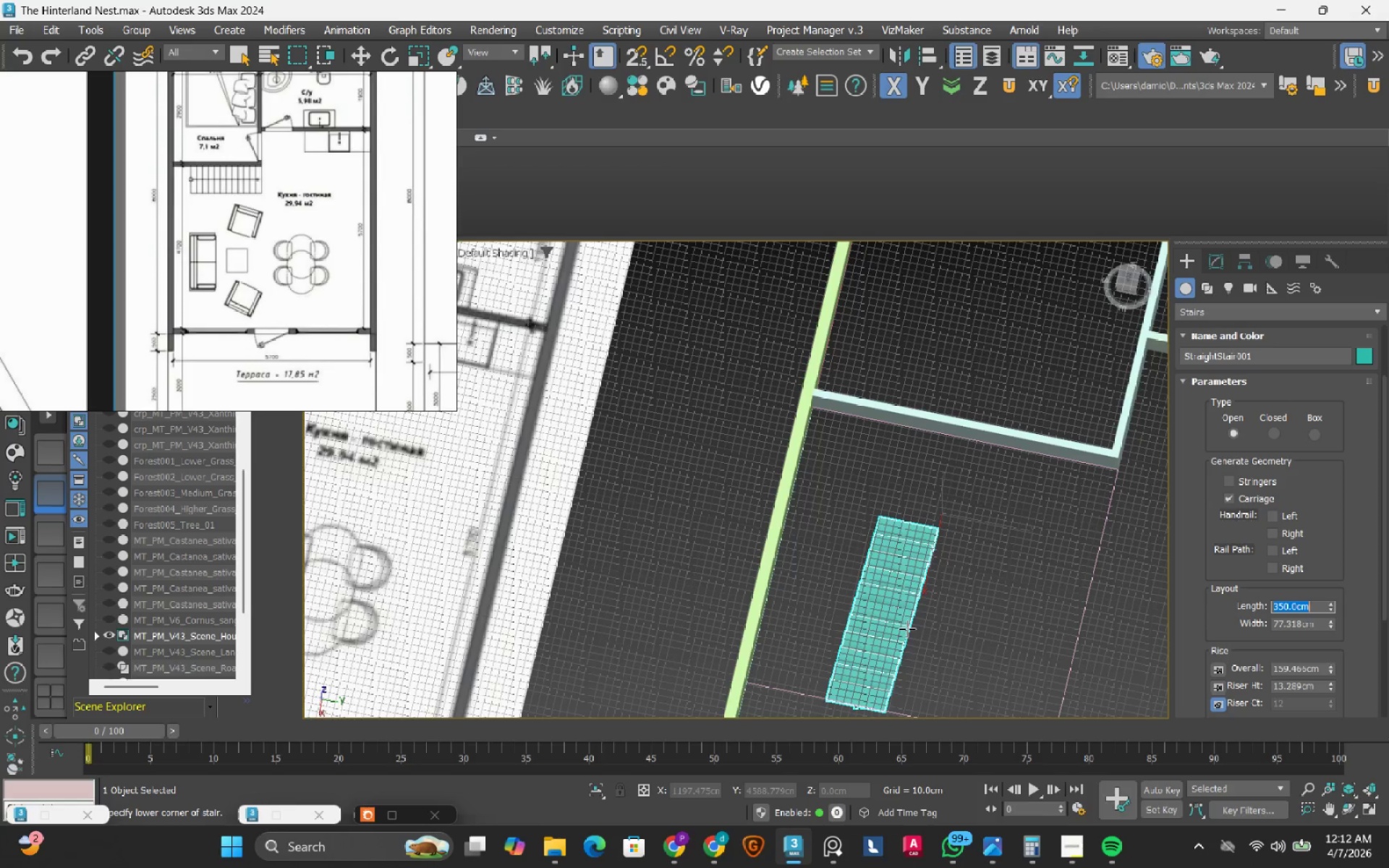 
hold_key(key=AltRight, duration=1.0)
 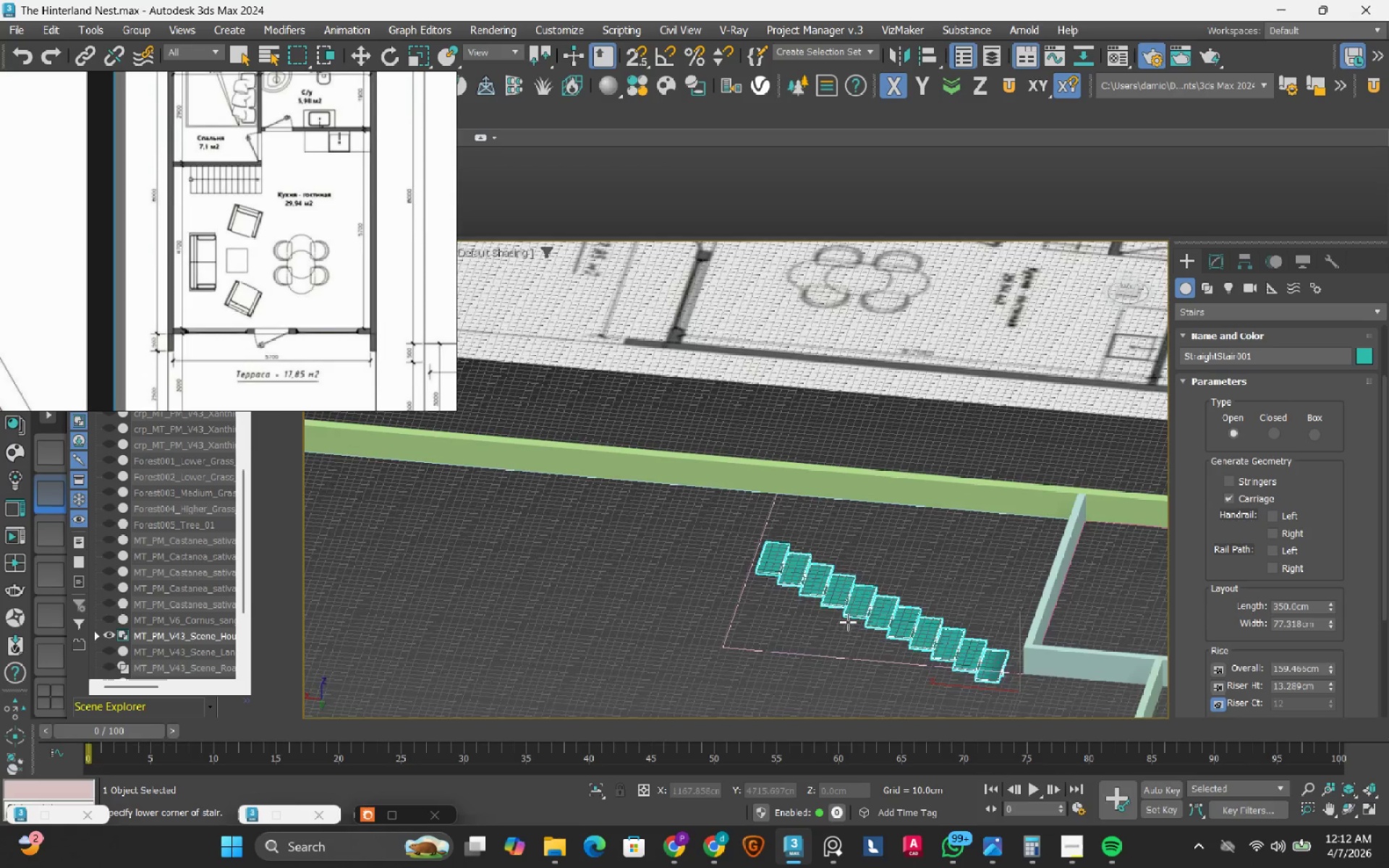 
hold_key(key=AltRight, duration=1.52)
 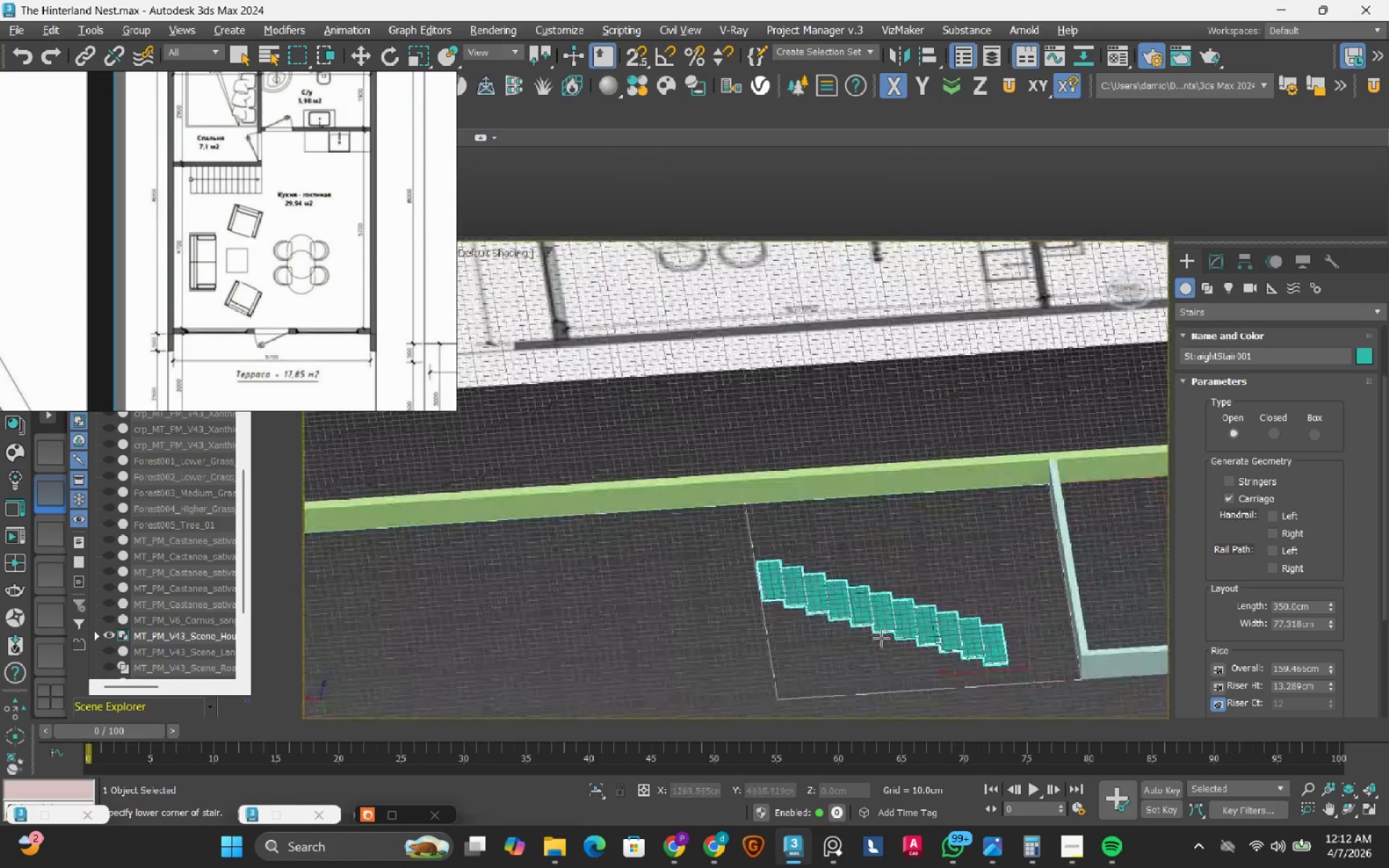 
hold_key(key=AltRight, duration=0.97)
 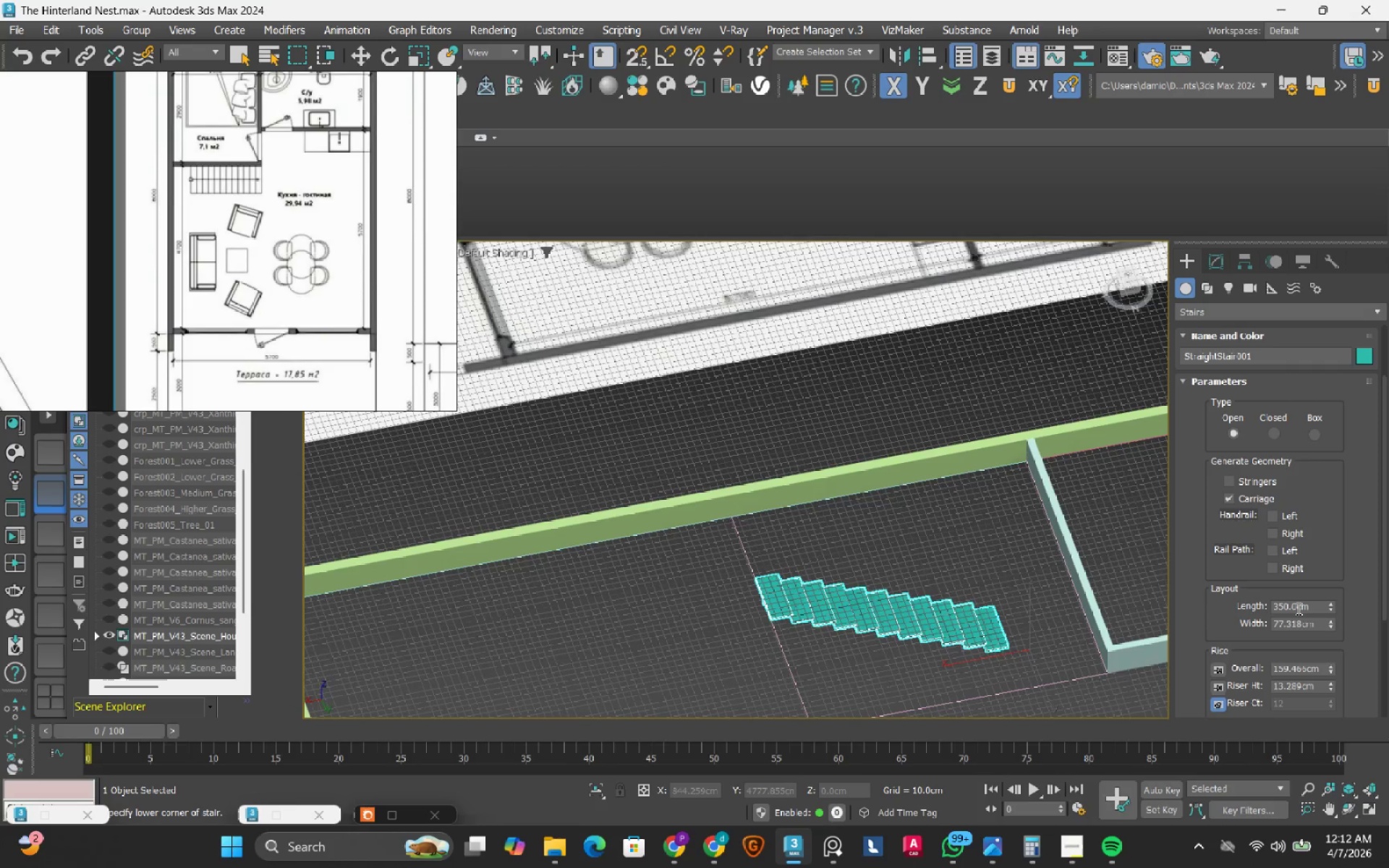 
double_click([1297, 608])
 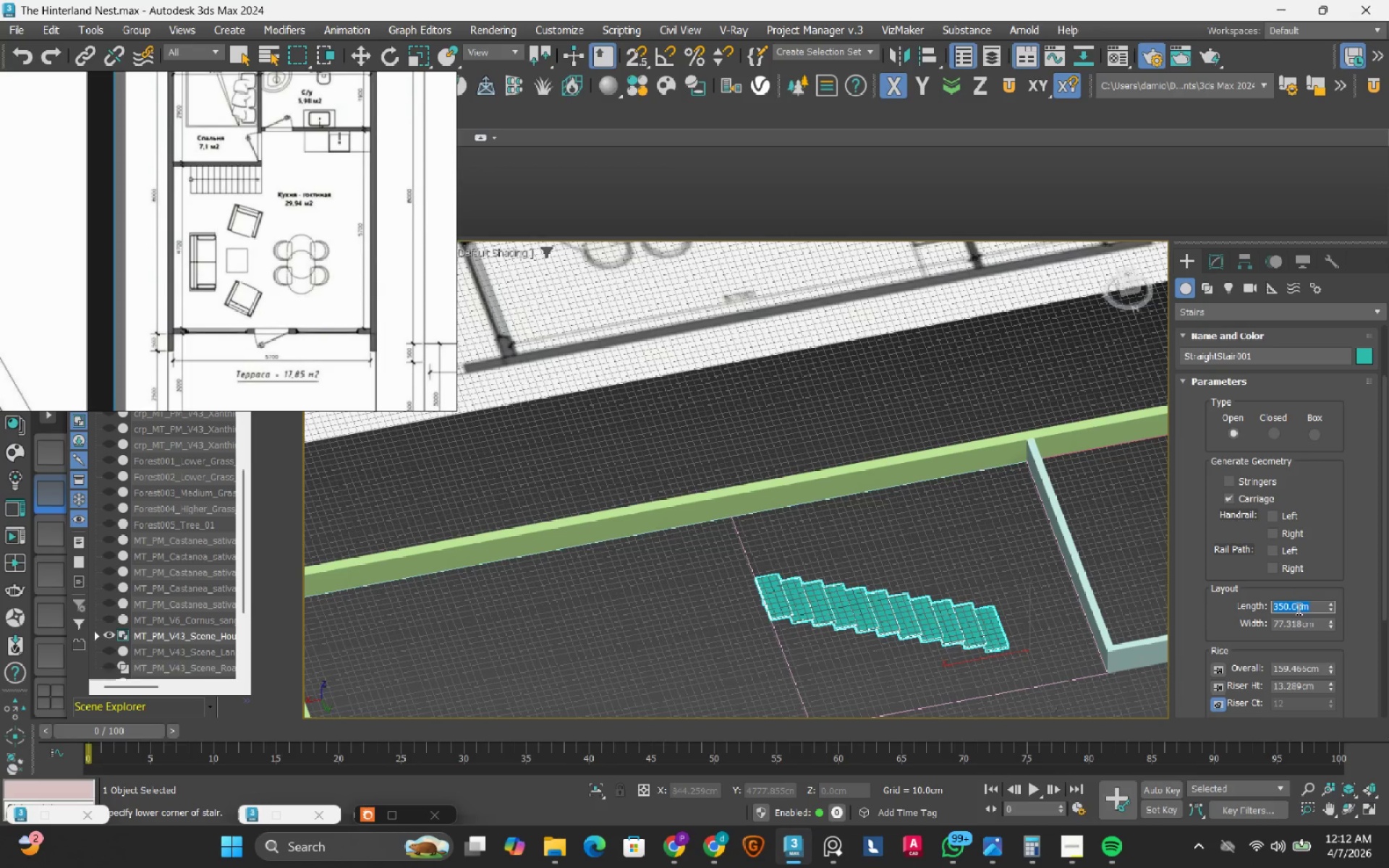 
key(Numpad4)
 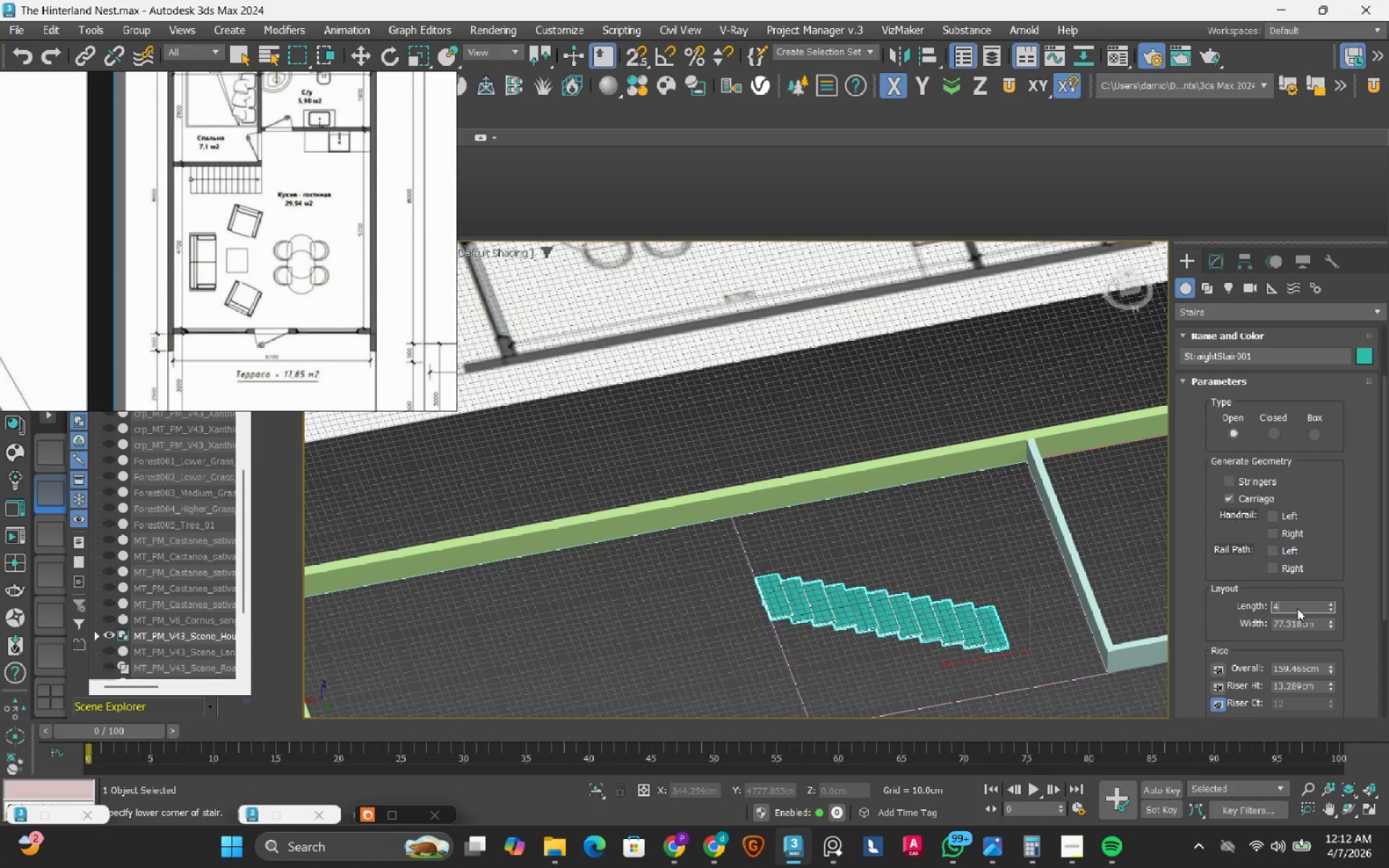 
key(Numpad0)
 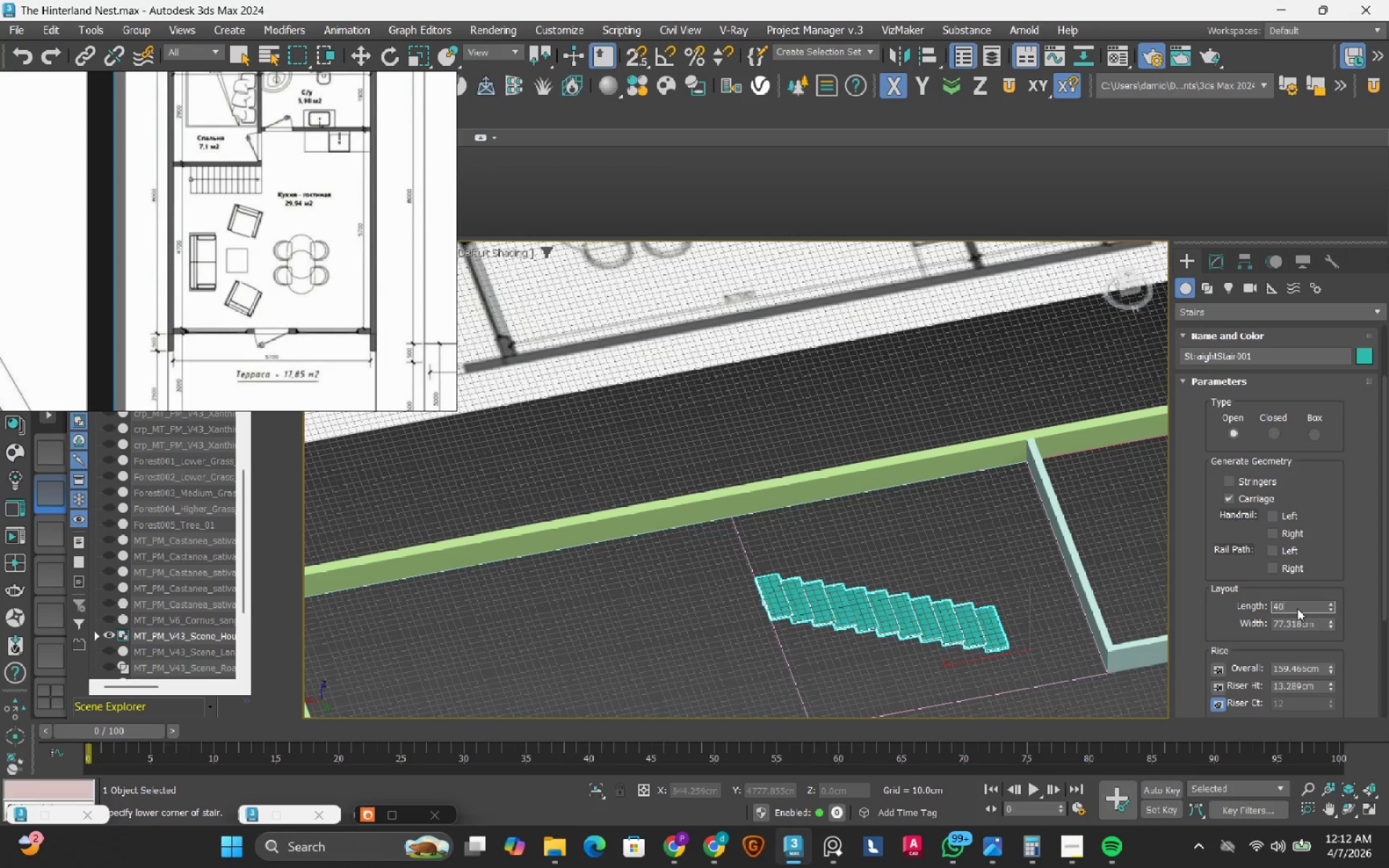 
key(Numpad0)
 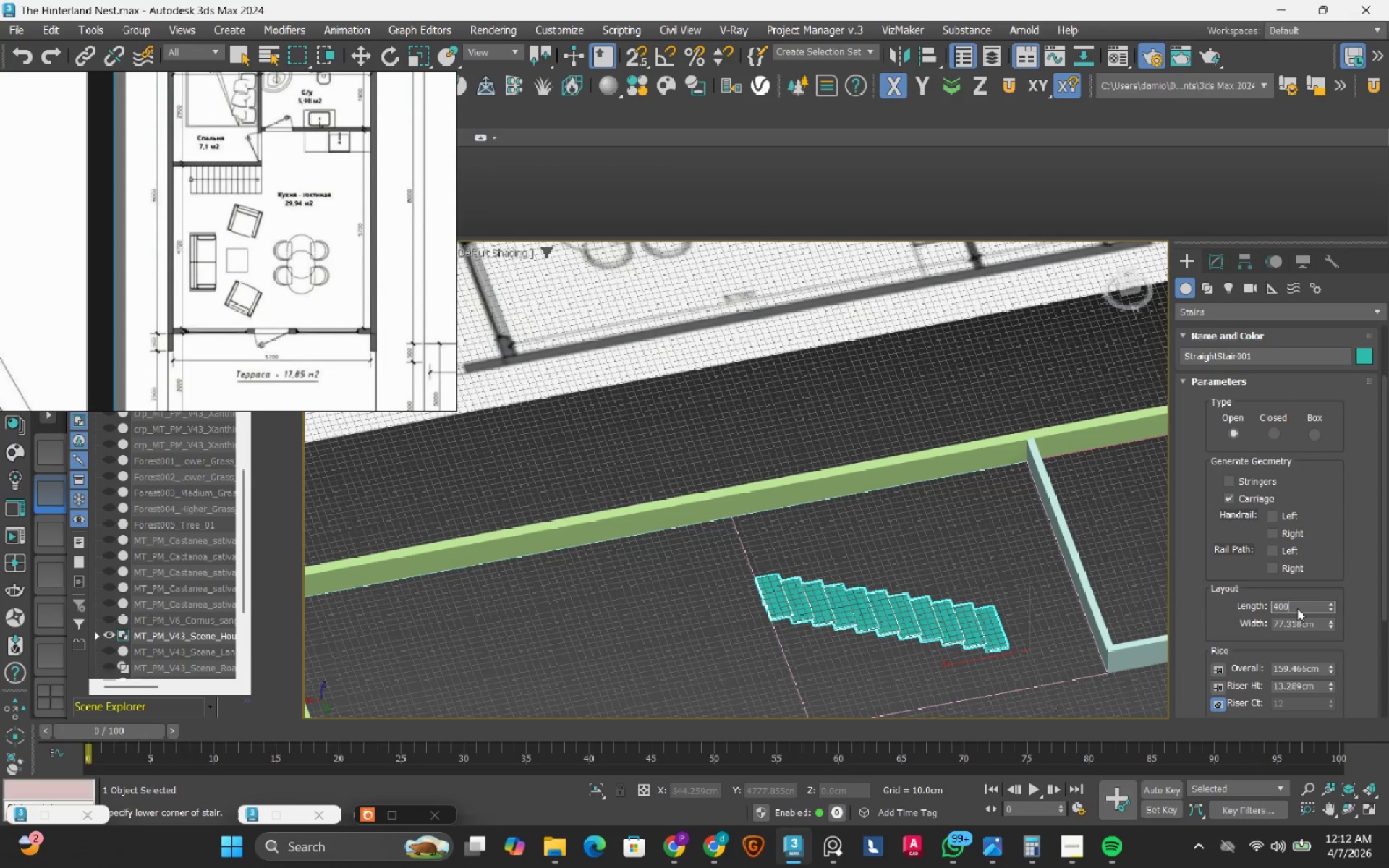 
key(NumpadEnter)
 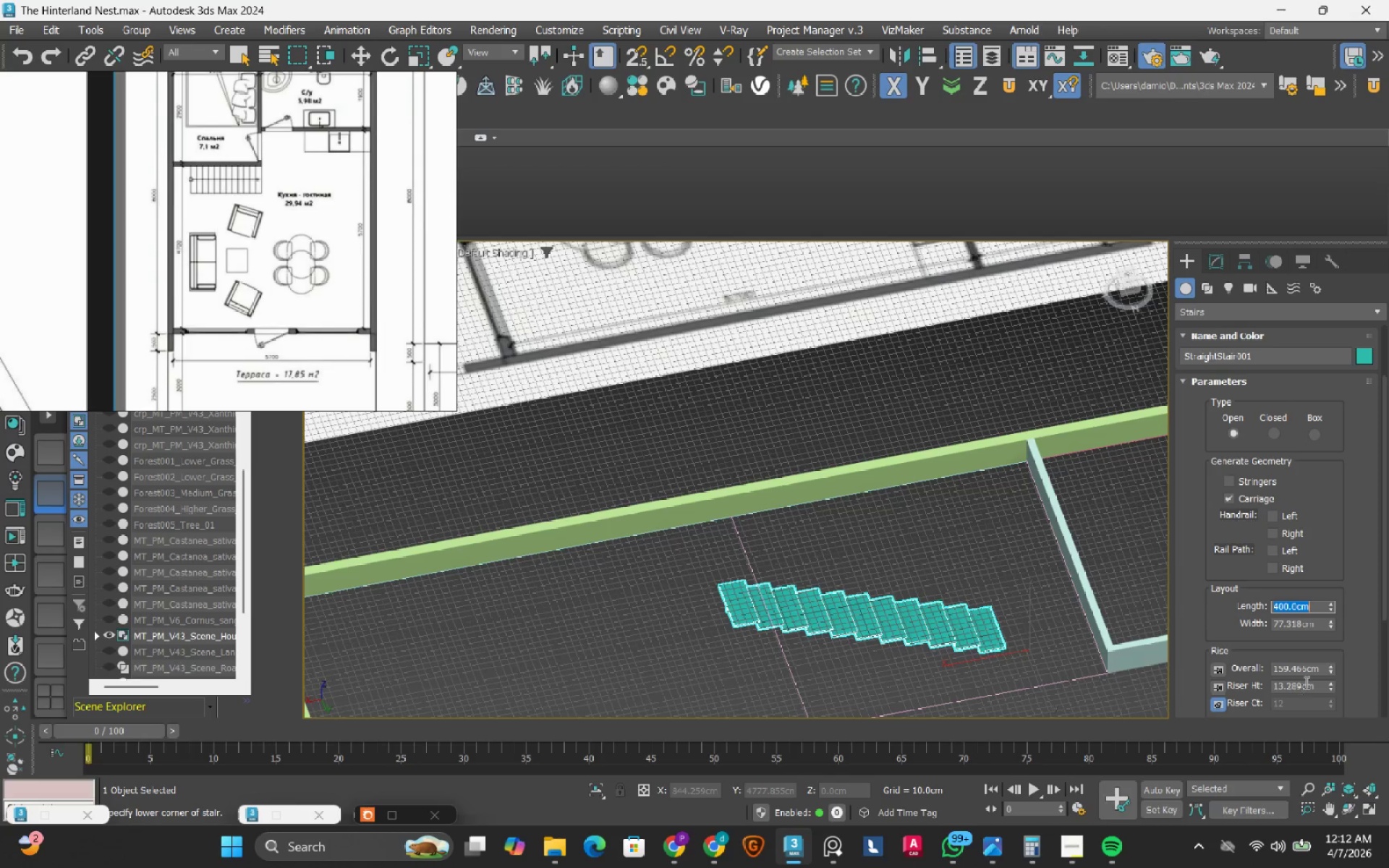 
wait(6.33)
 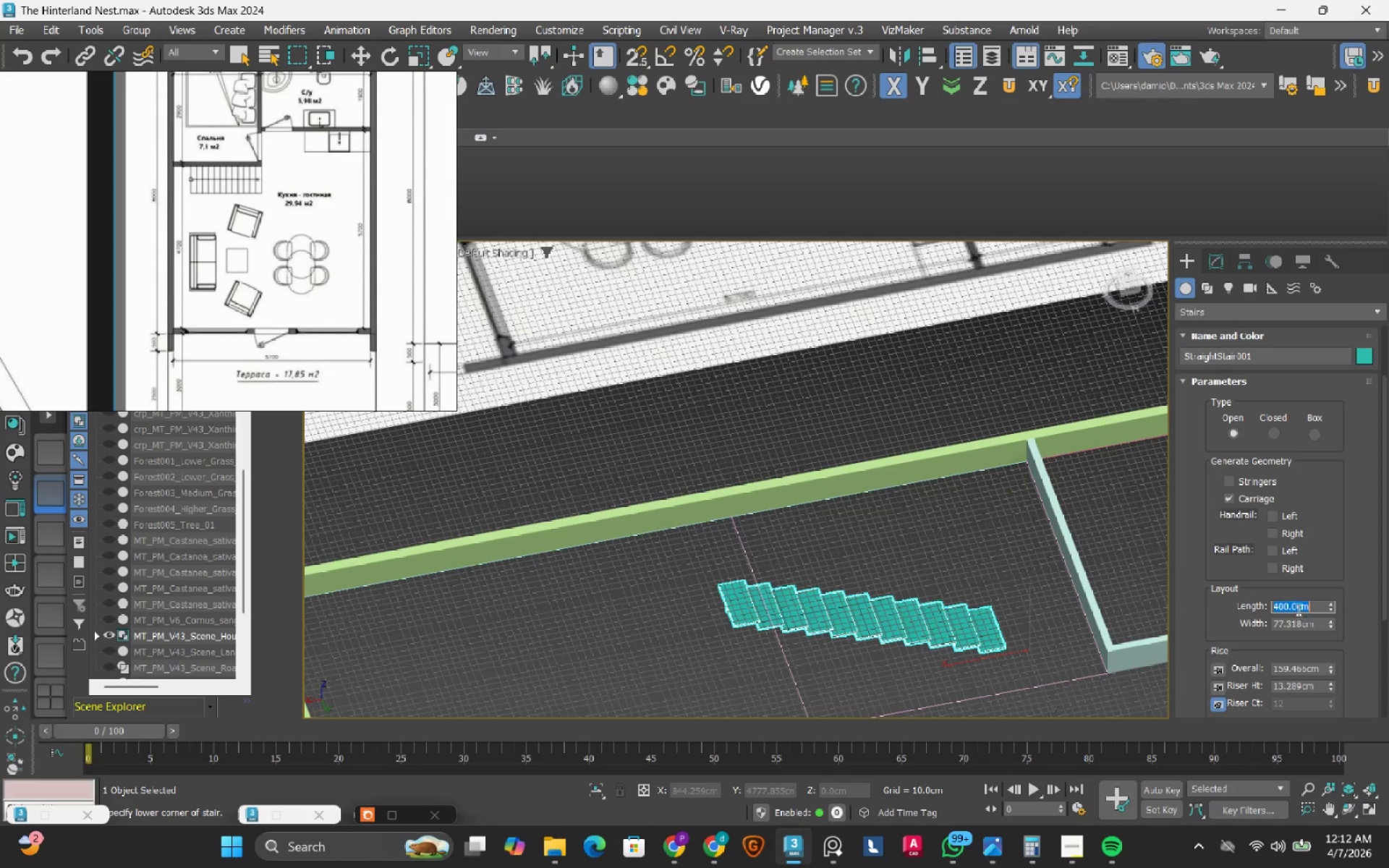 
left_click_drag(start_coordinate=[1377, 598], to_coordinate=[1388, 363])
 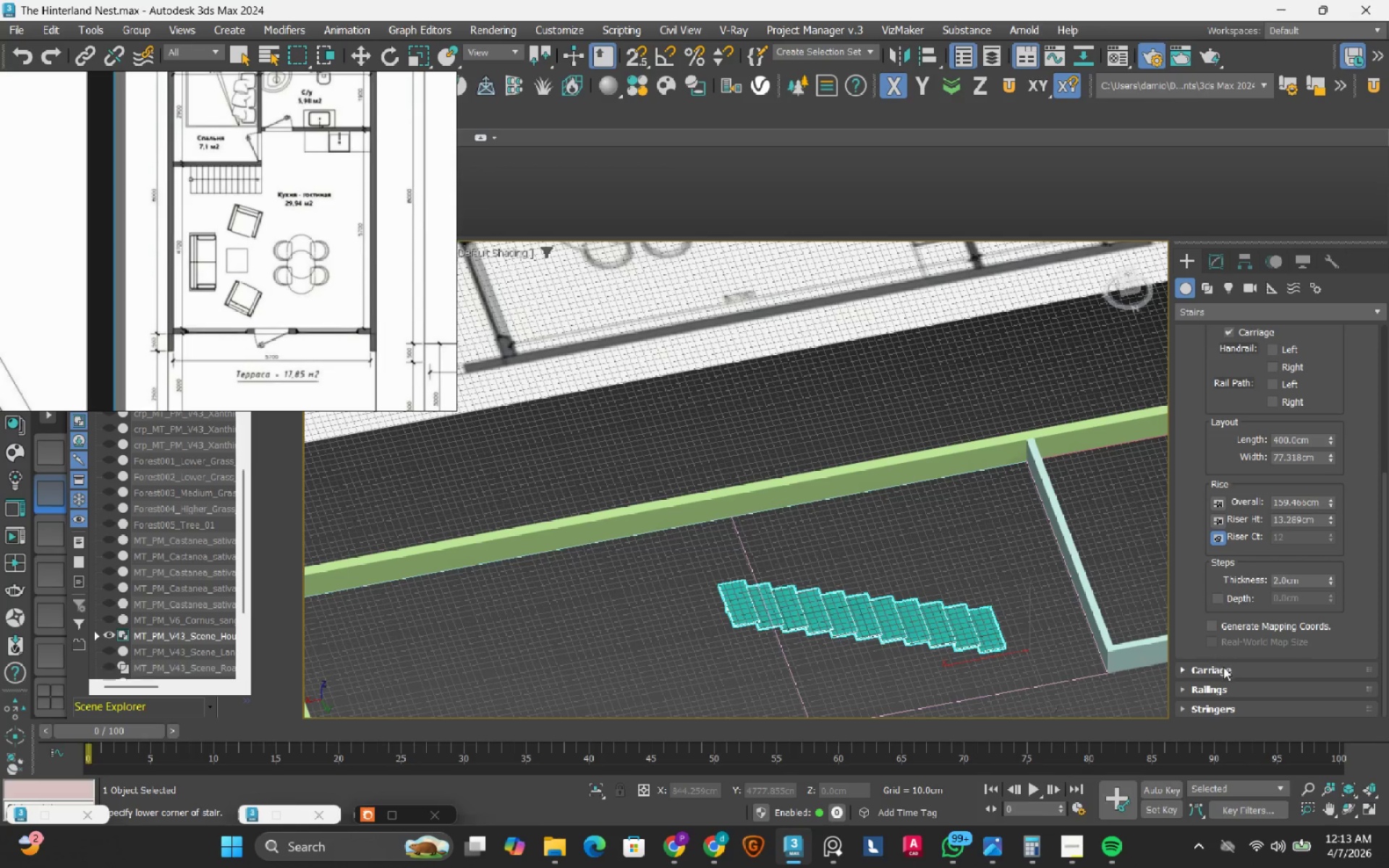 
left_click([1223, 671])
 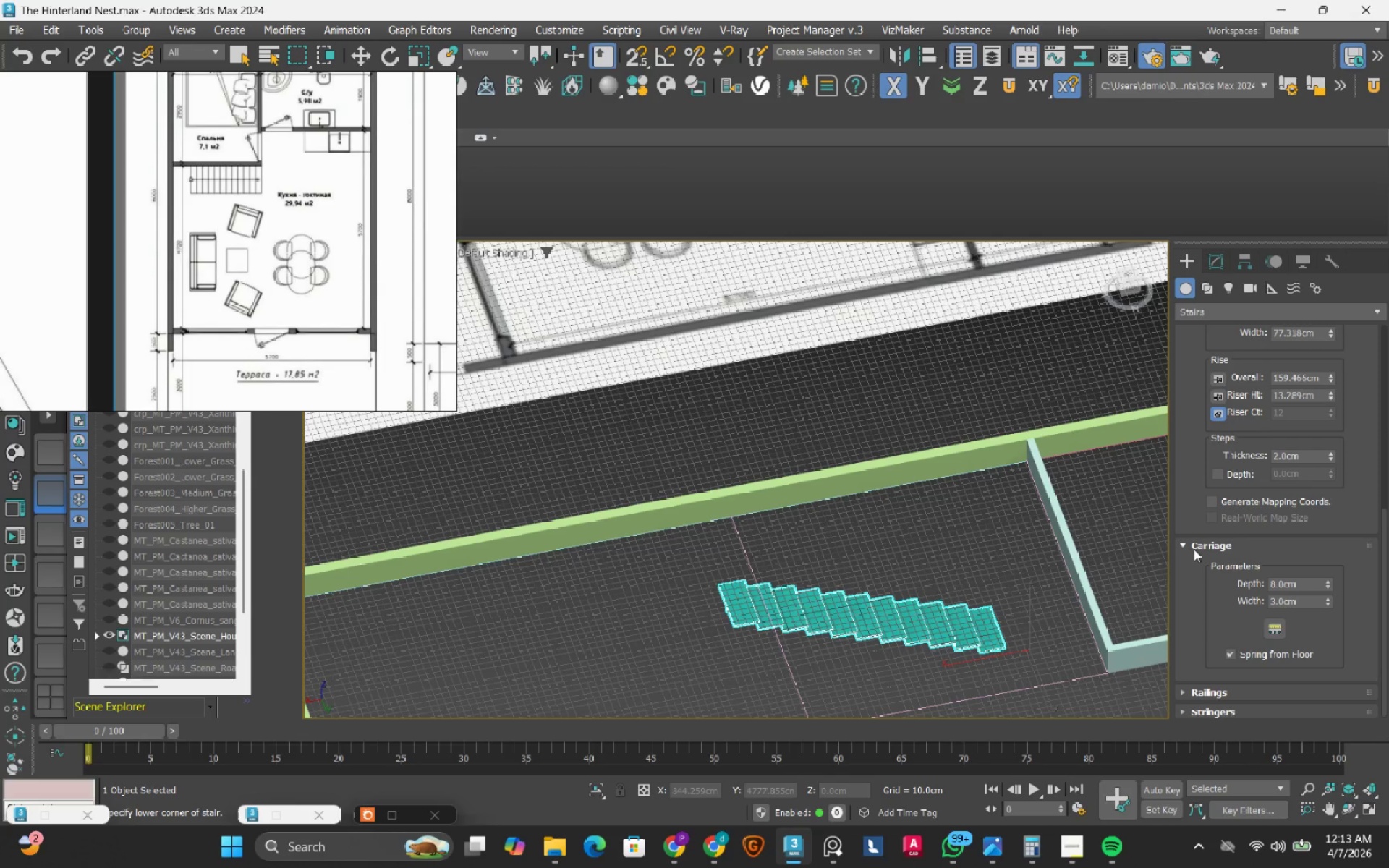 
left_click([1197, 542])
 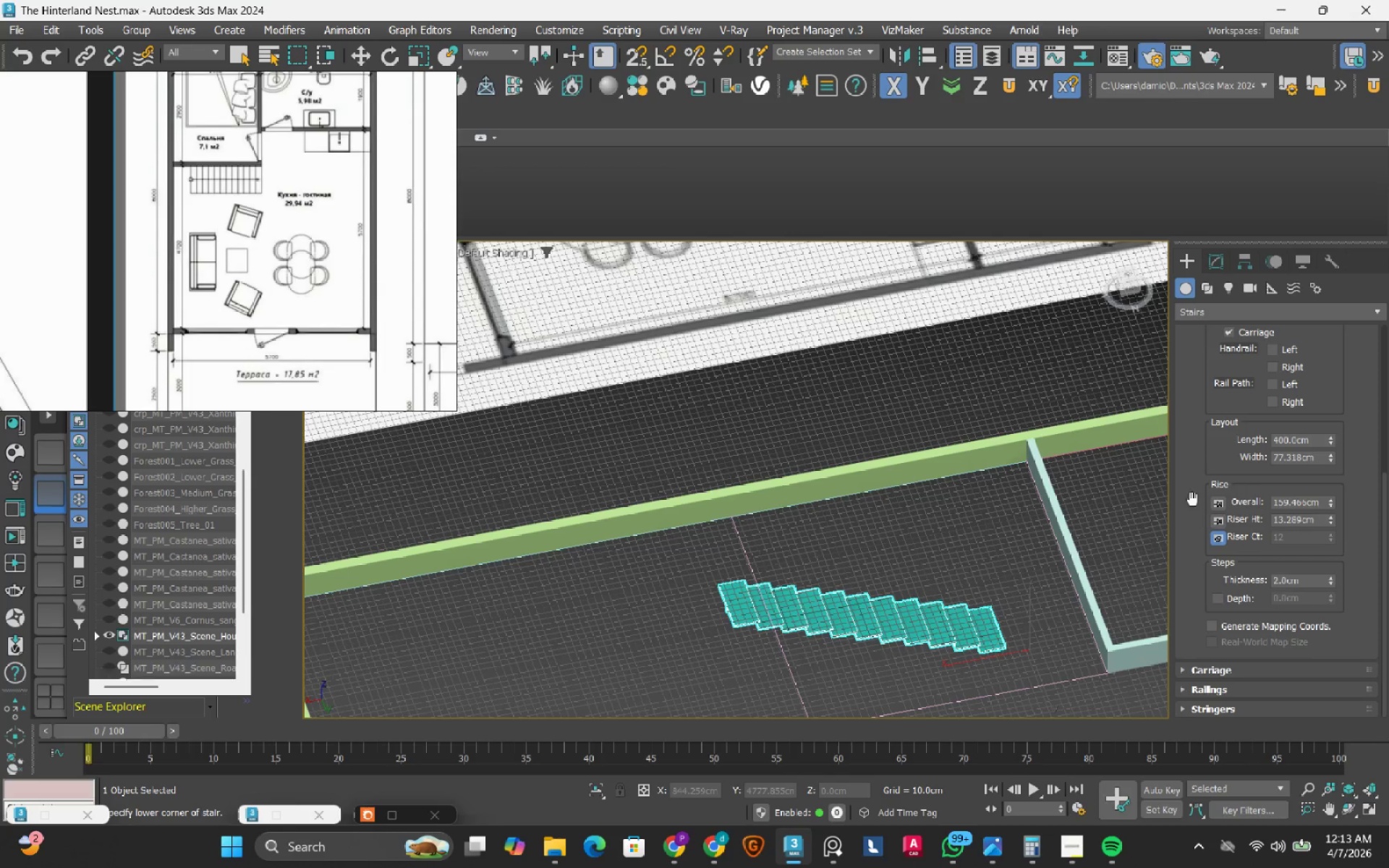 
scroll: coordinate [1191, 490], scroll_direction: up, amount: 5.0
 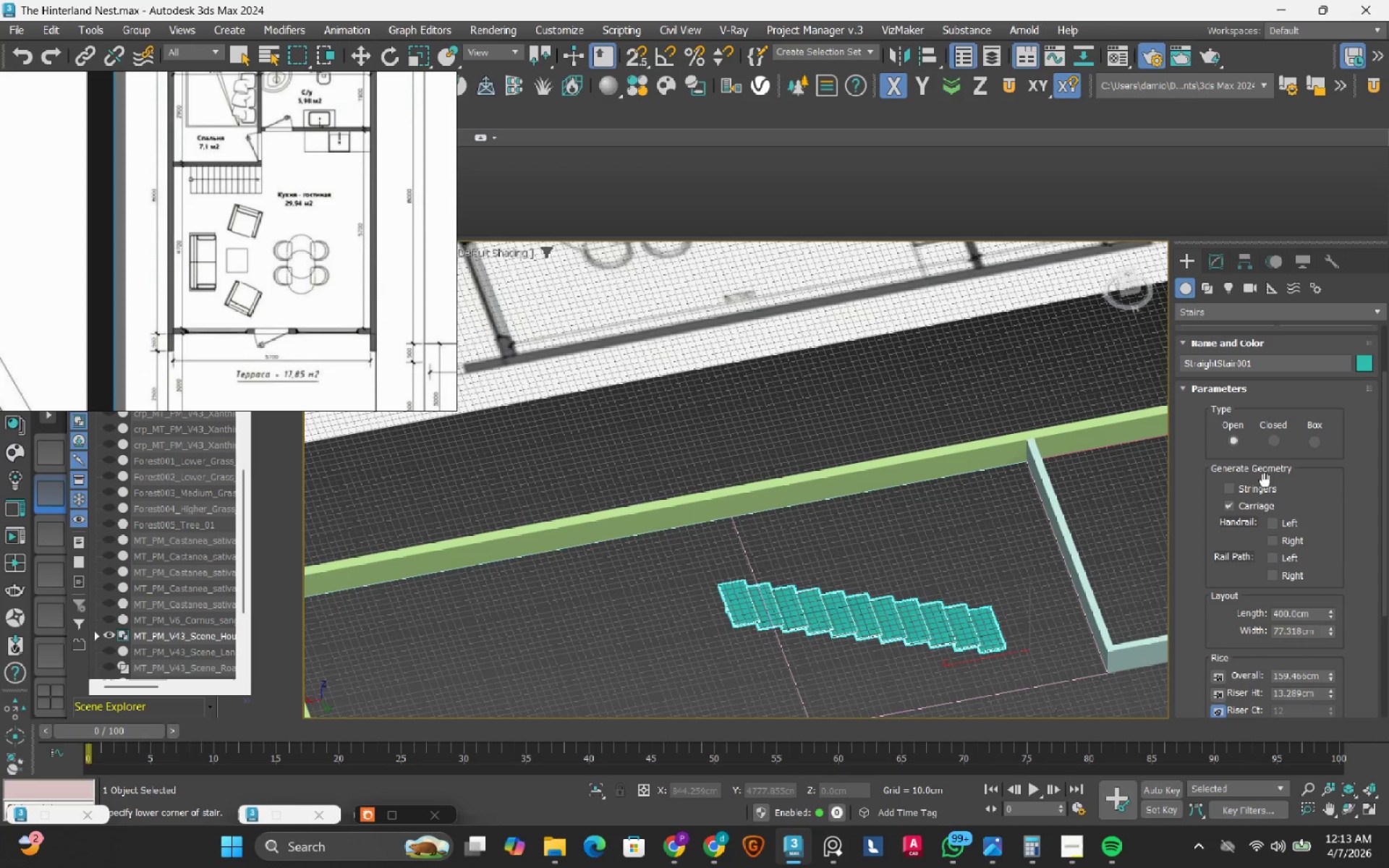 
left_click([1279, 439])
 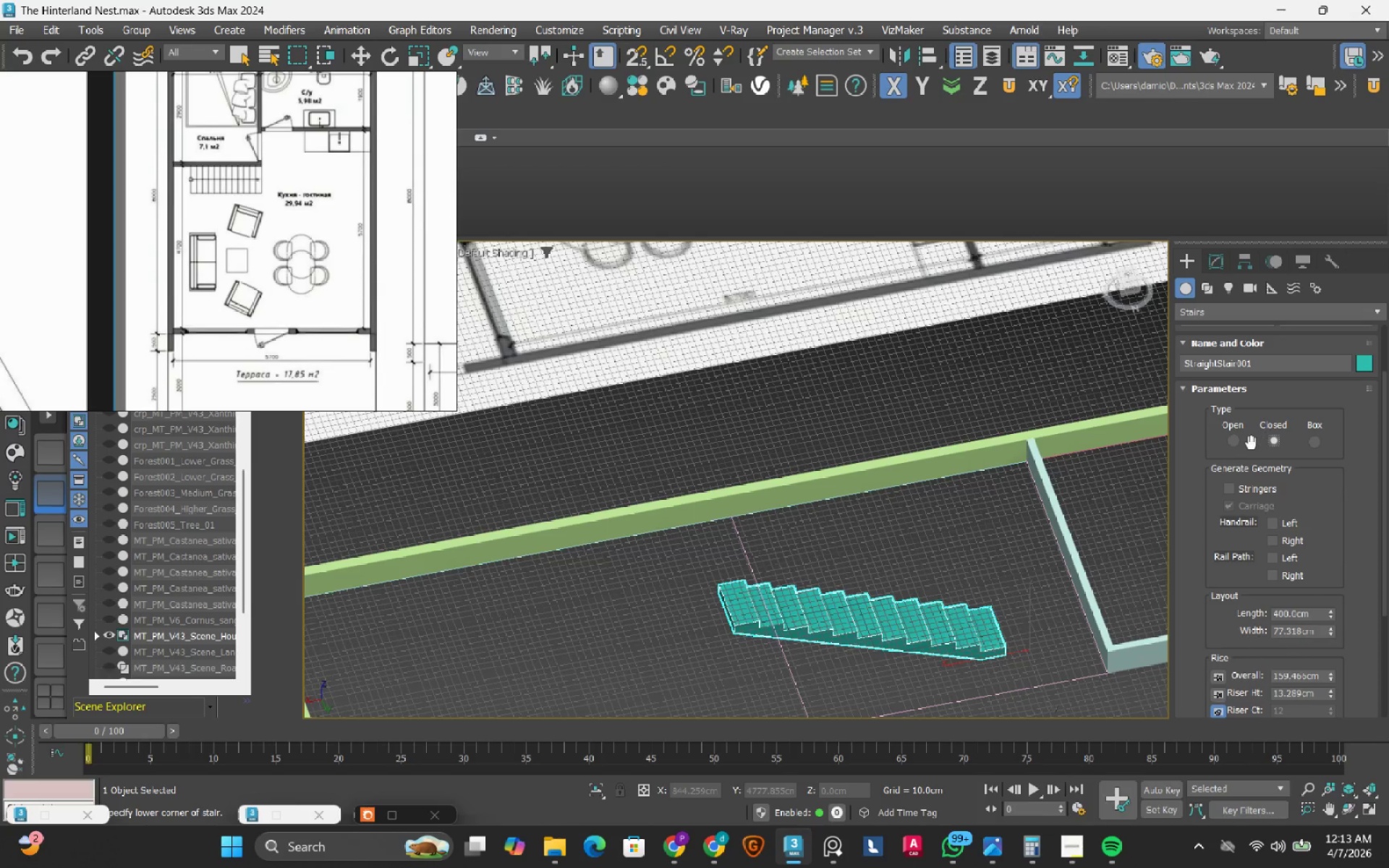 
left_click_drag(start_coordinate=[1238, 443], to_coordinate=[1233, 441])
 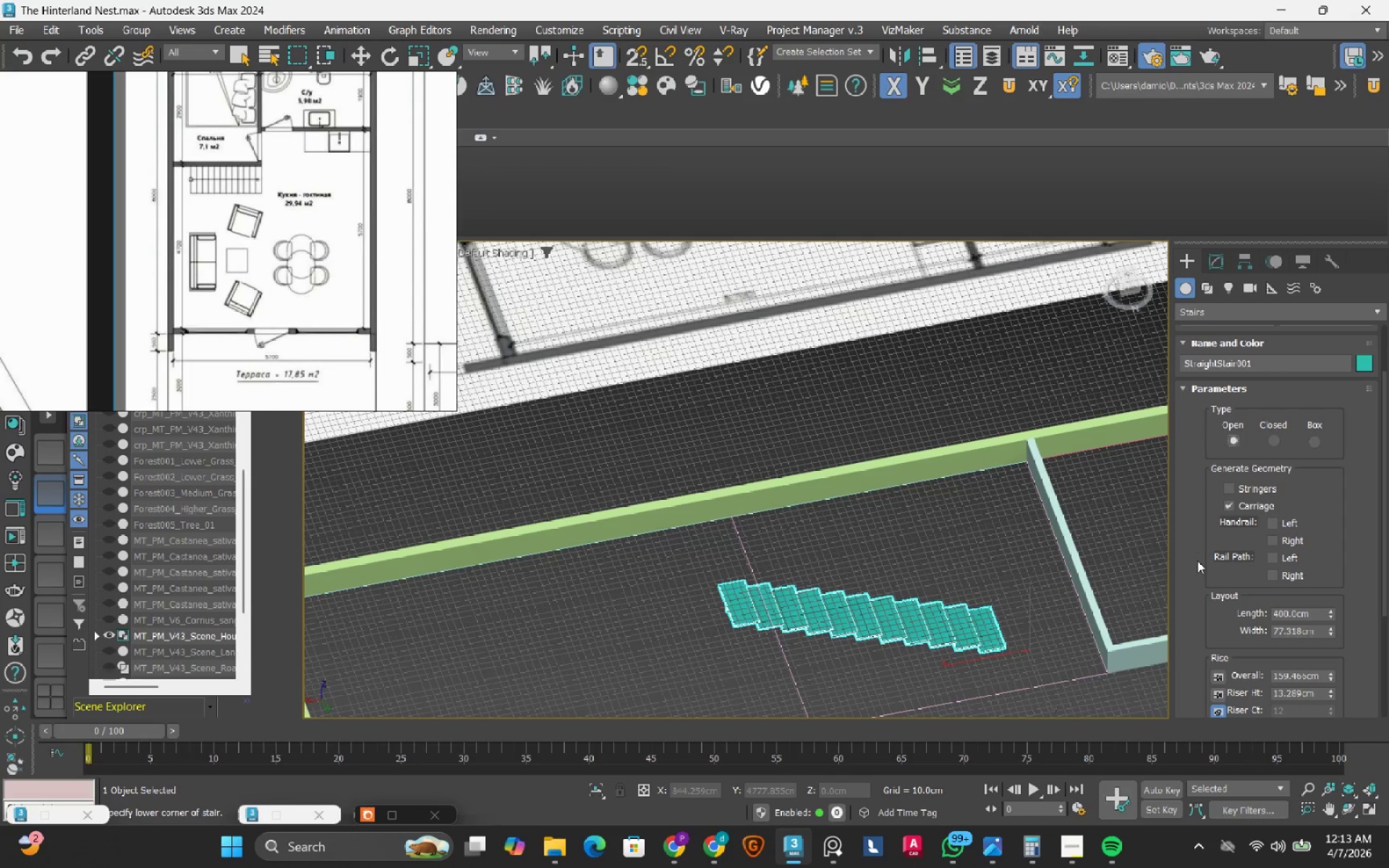 
scroll: coordinate [1197, 561], scroll_direction: none, amount: 0.0
 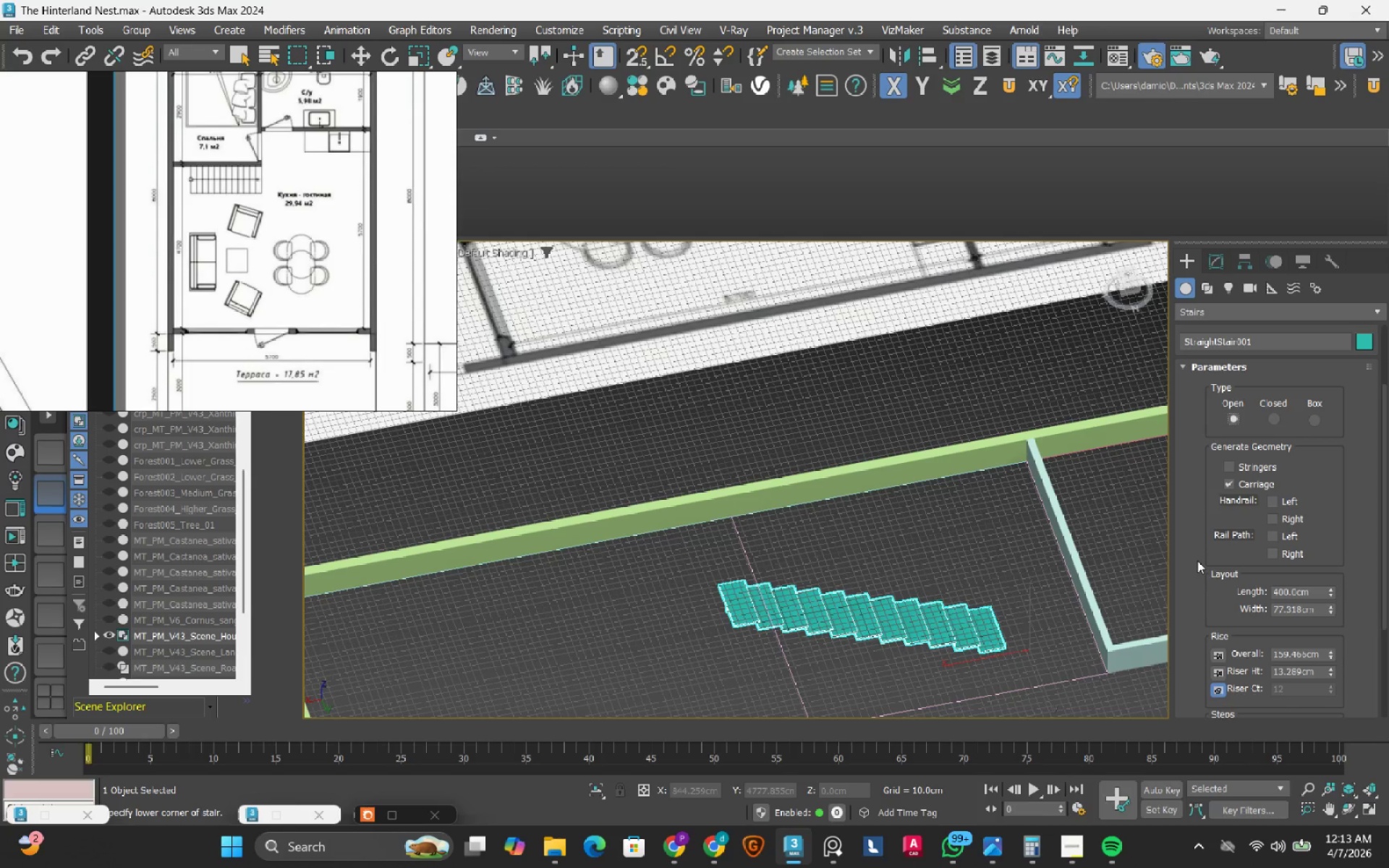 
scroll: coordinate [1185, 584], scroll_direction: down, amount: 3.0
 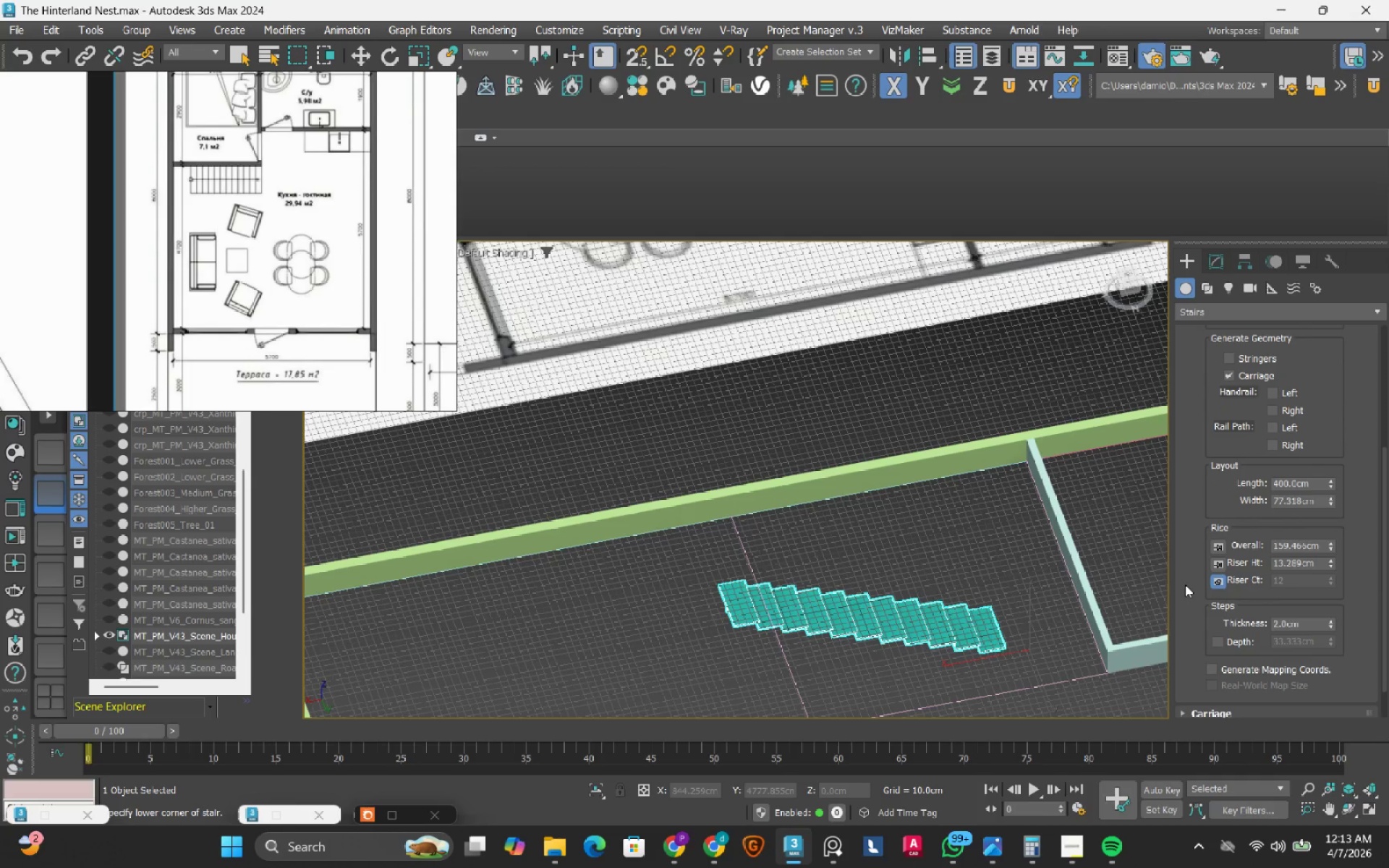 
left_click([1212, 587])
 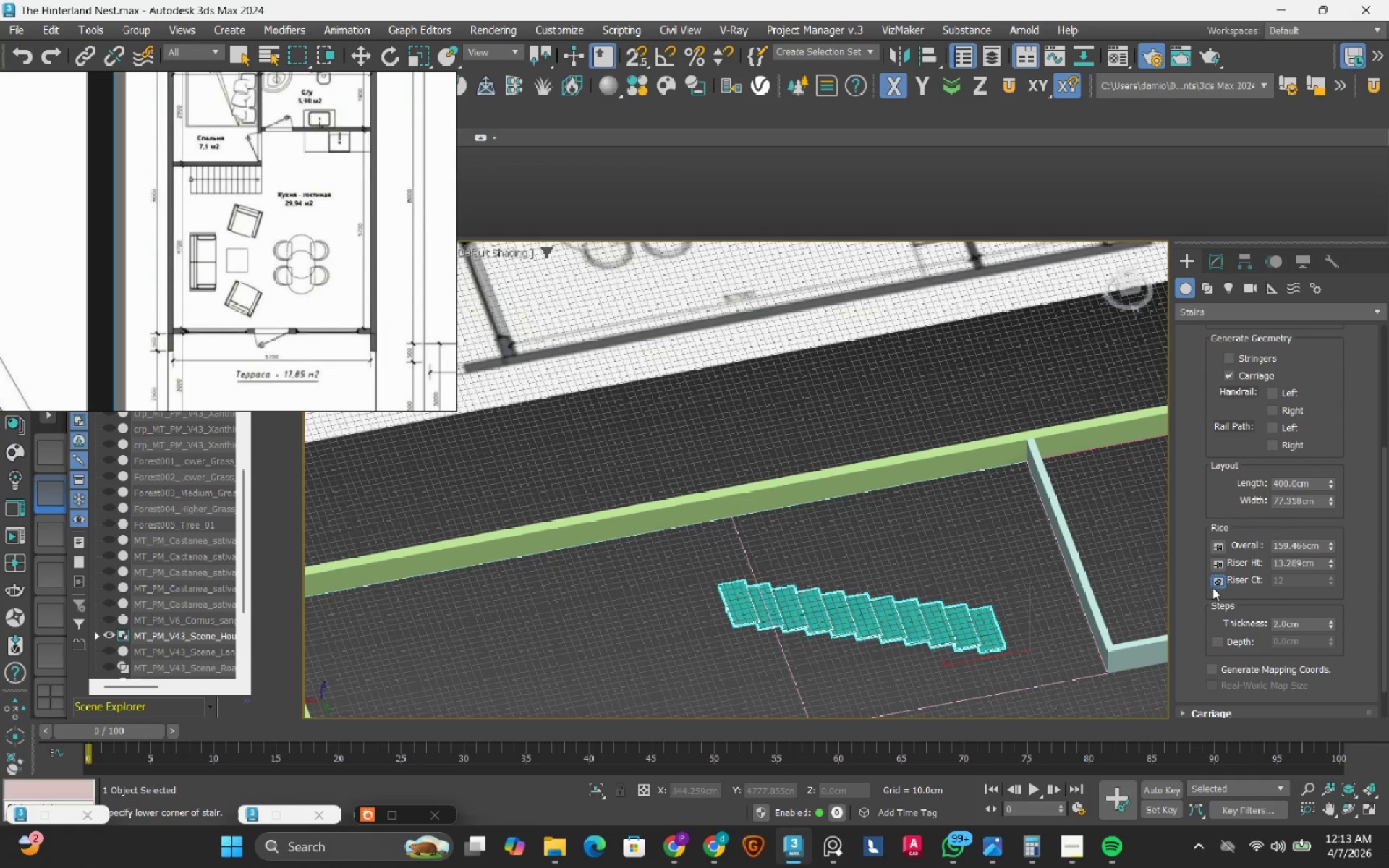 
left_click([1212, 587])
 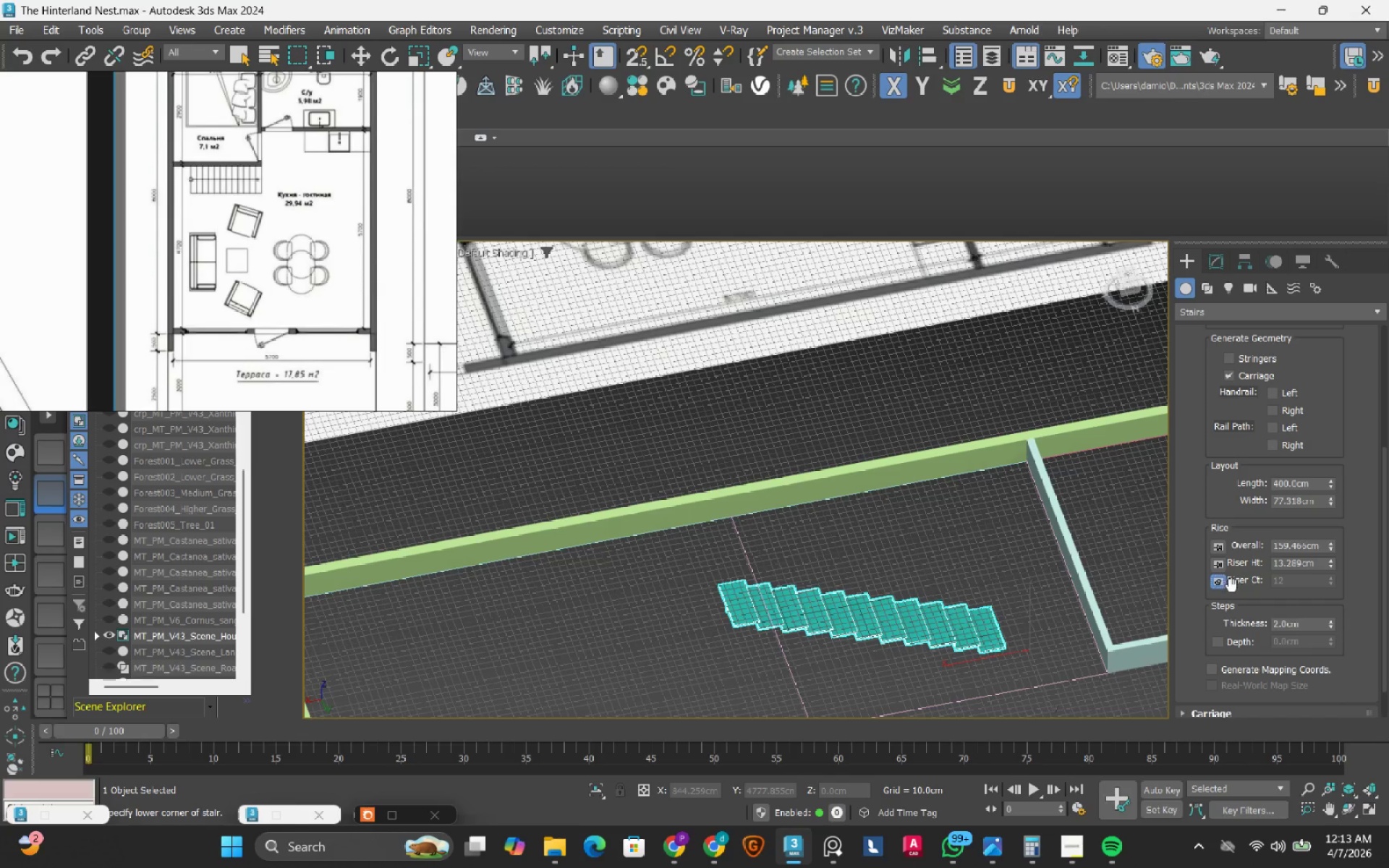 
left_click([1223, 588])
 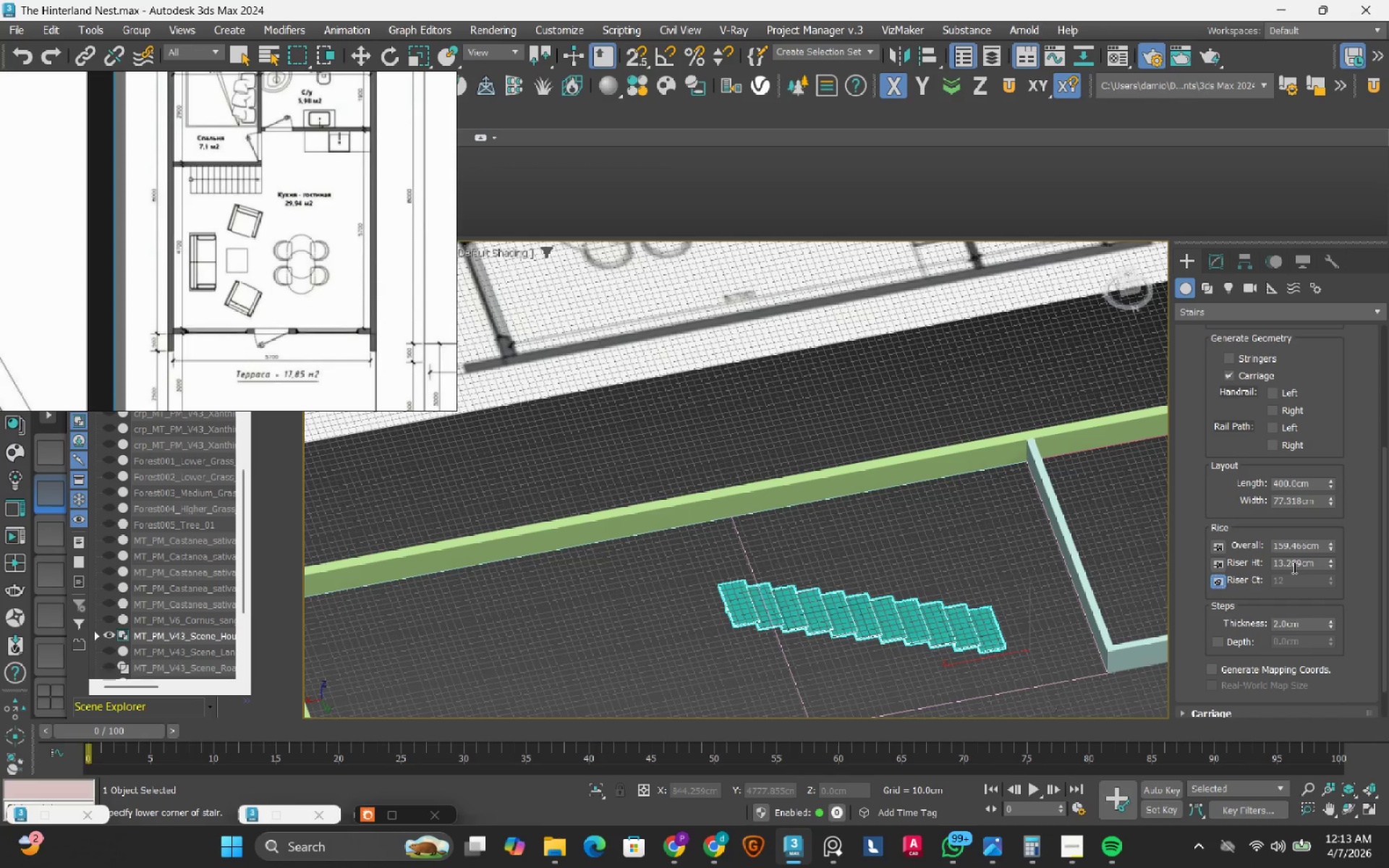 
wait(8.16)
 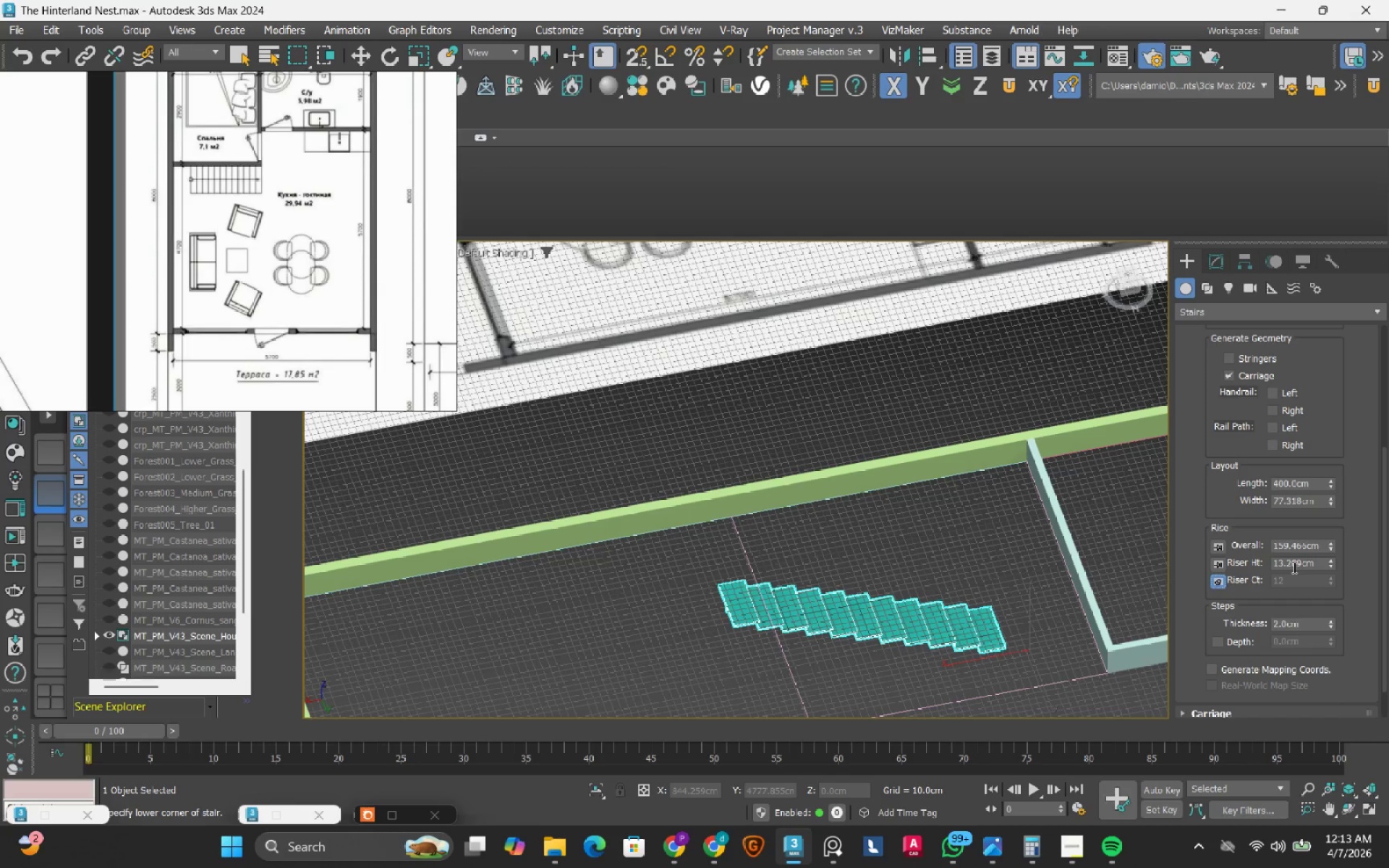 
double_click([1304, 551])
 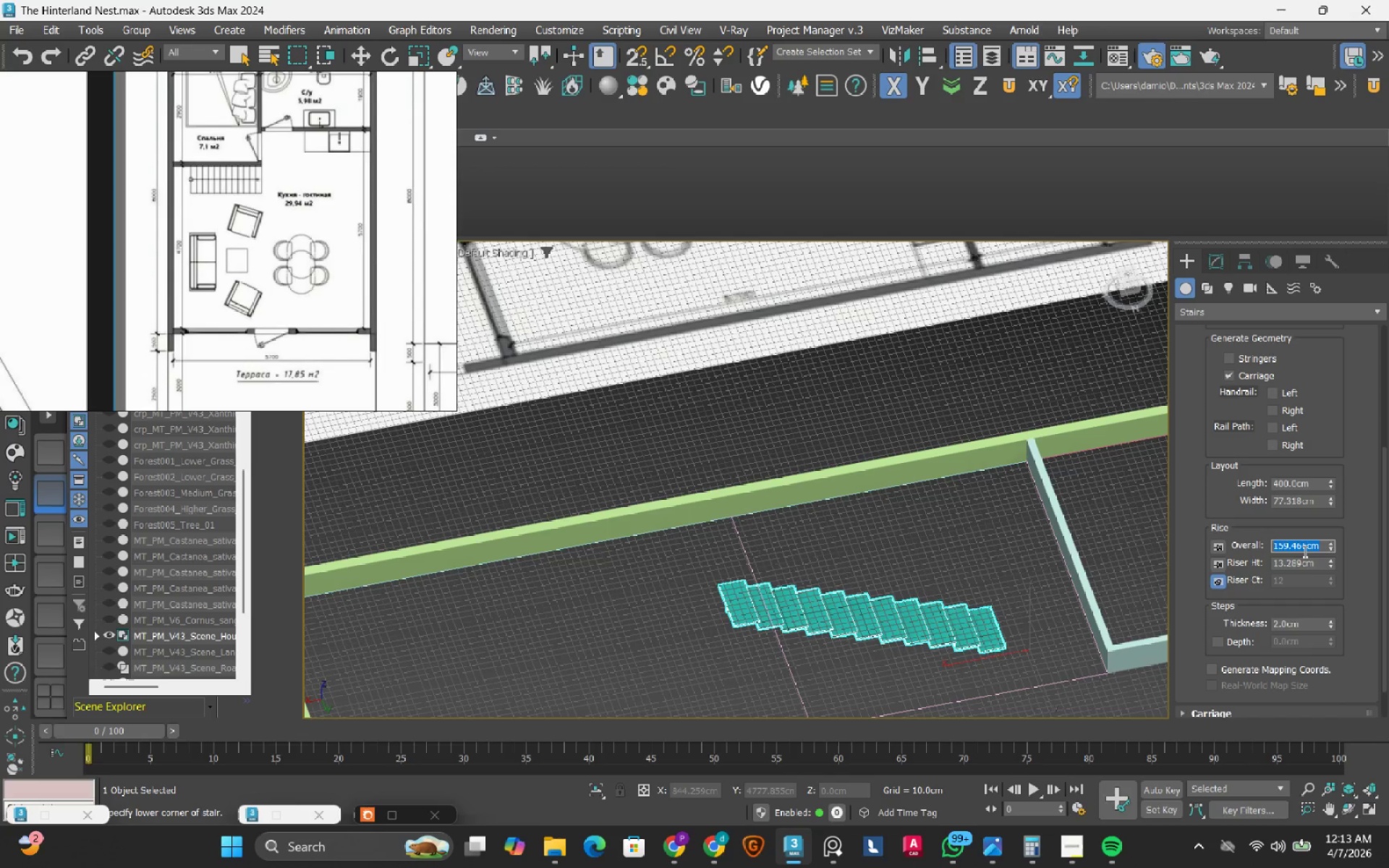 
key(Numpad1)
 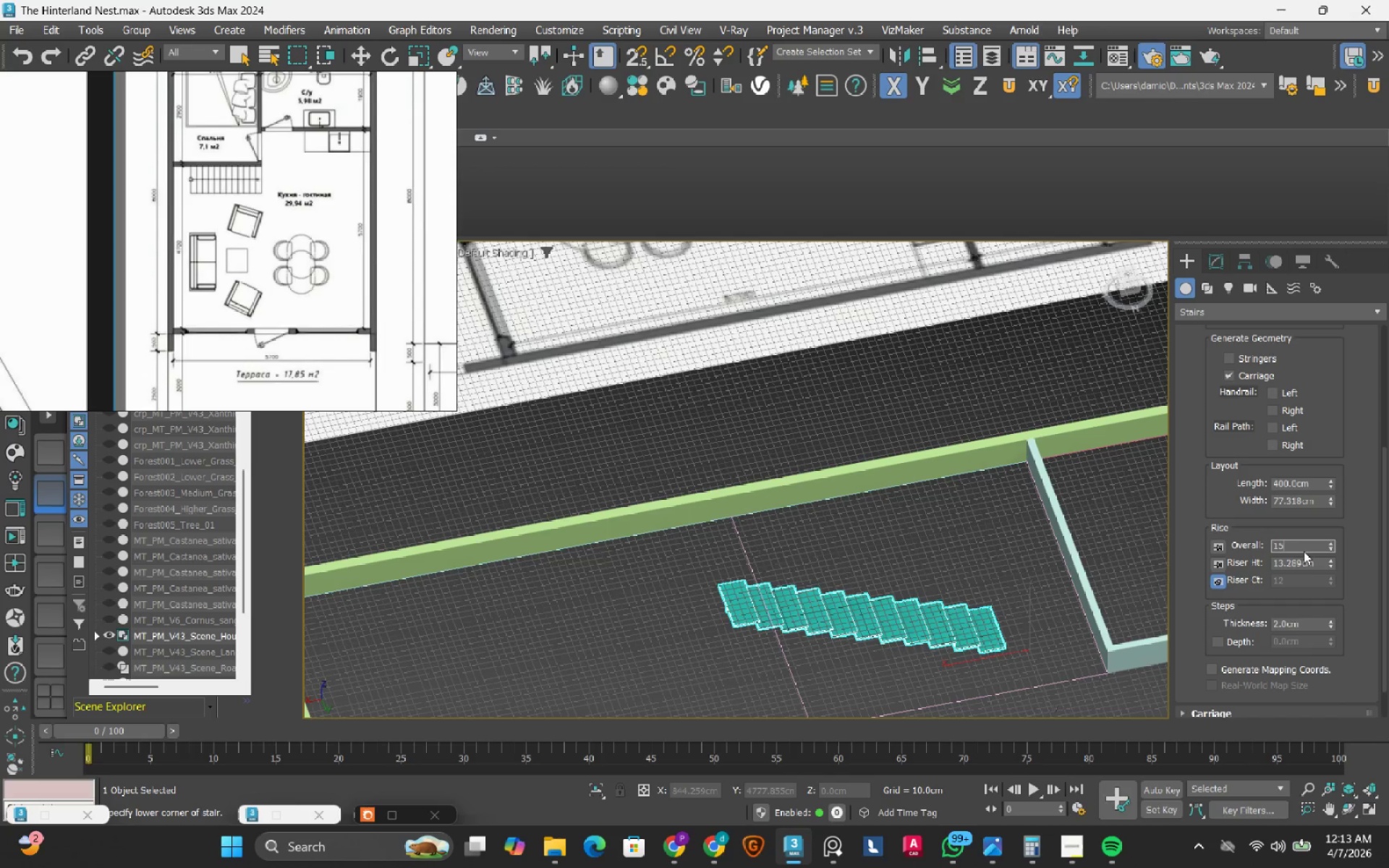 
key(Numpad5)
 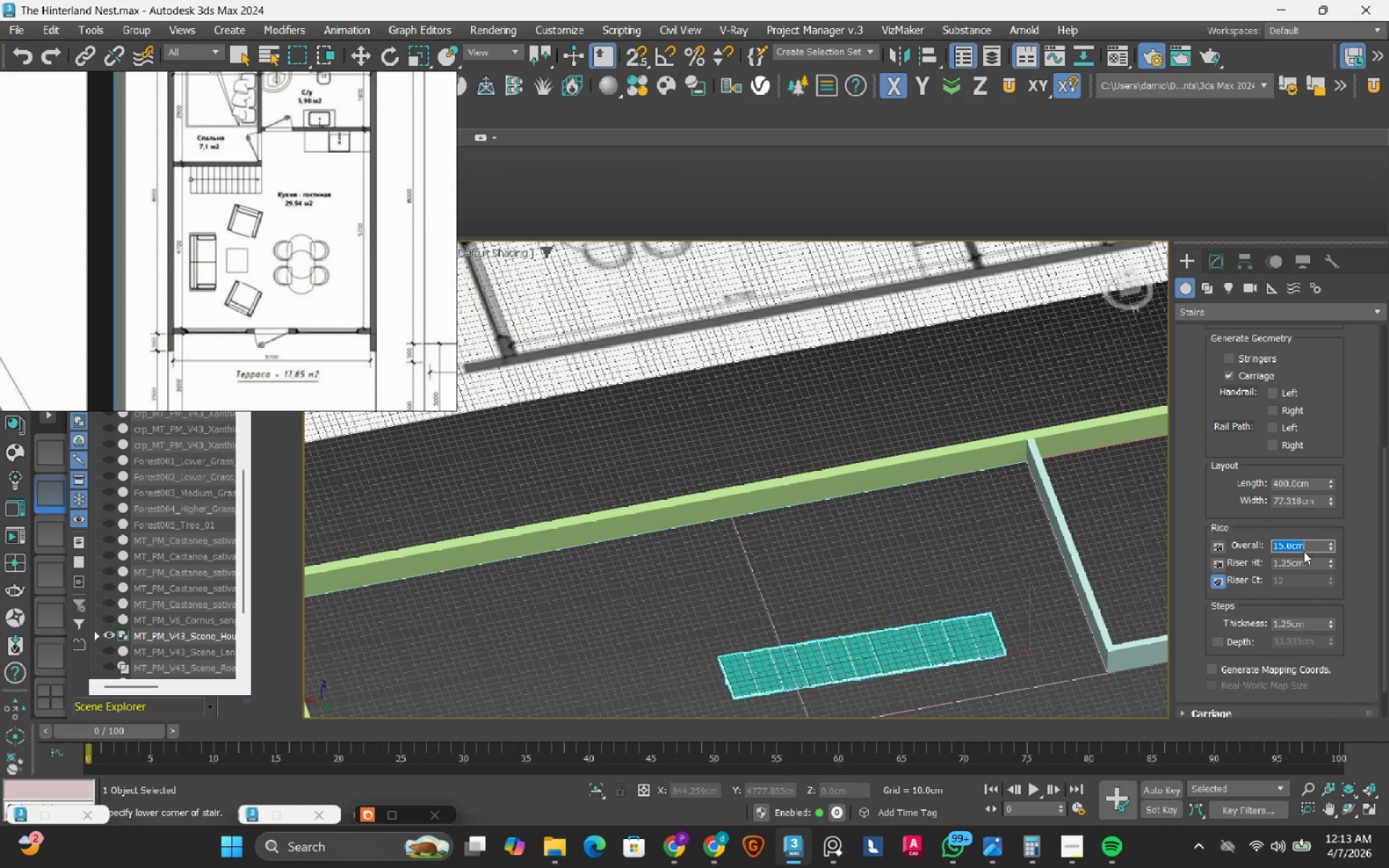 
key(NumpadEnter)
 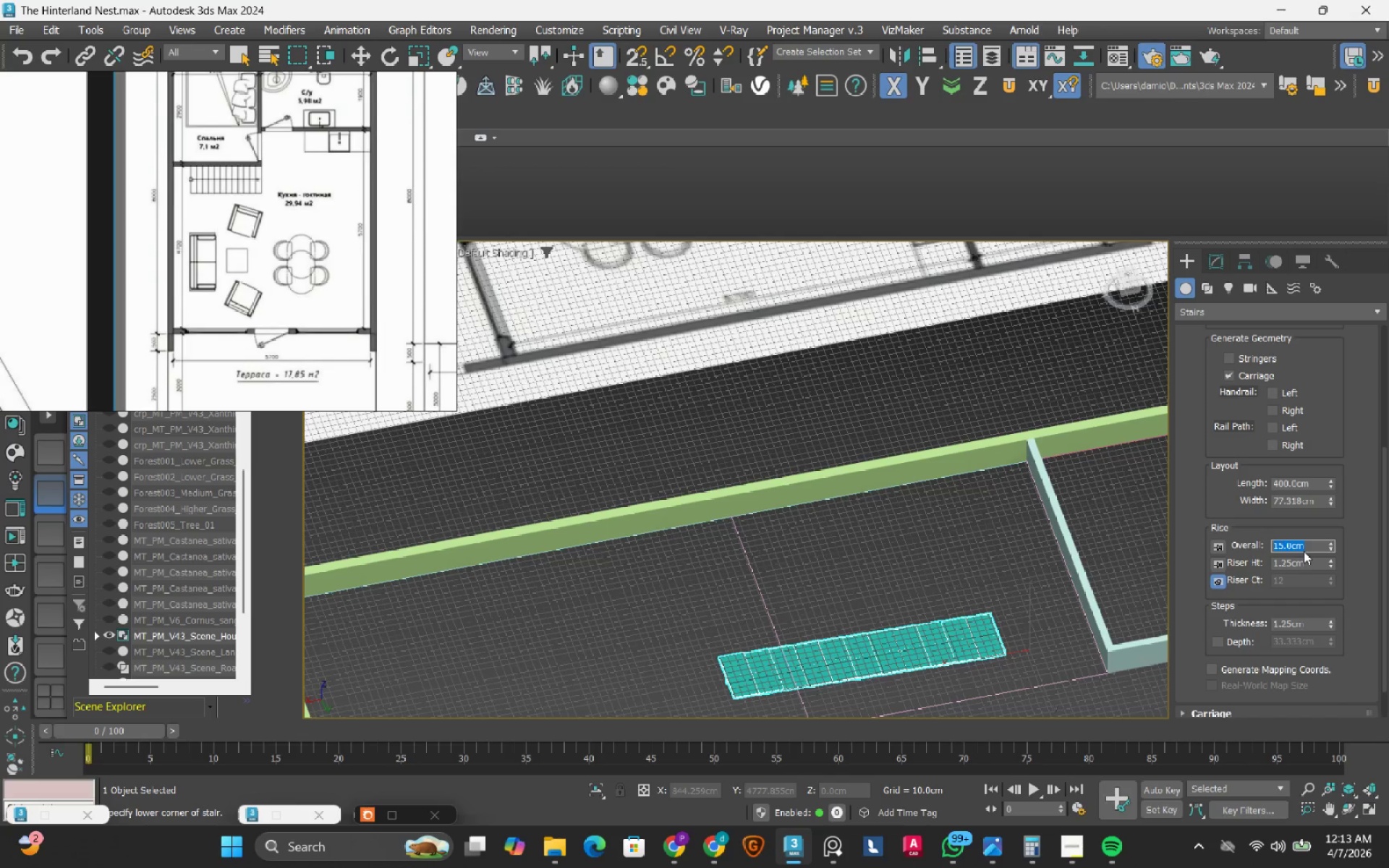 
key(Numpad1)
 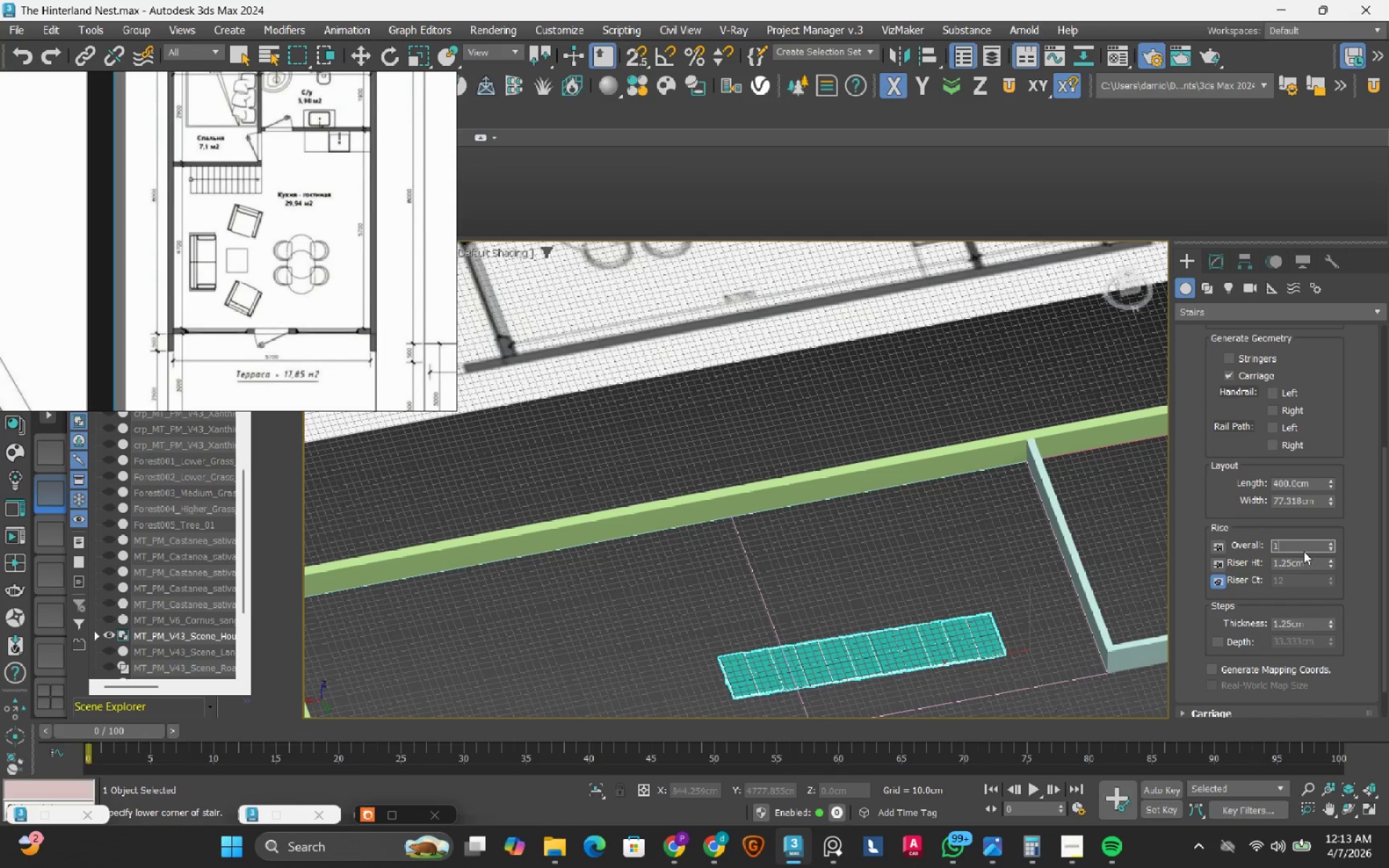 
key(Numpad5)
 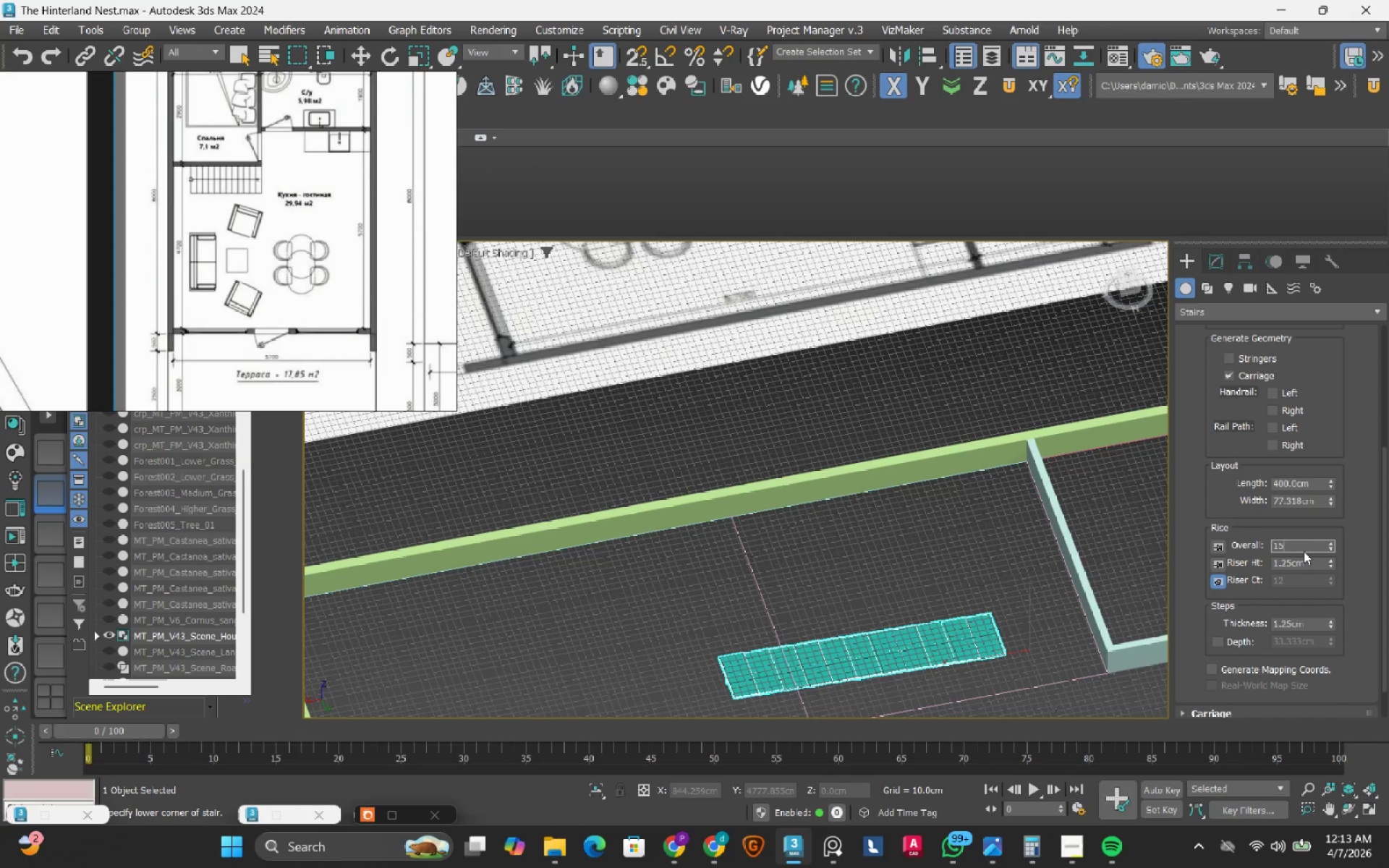 
key(Numpad0)
 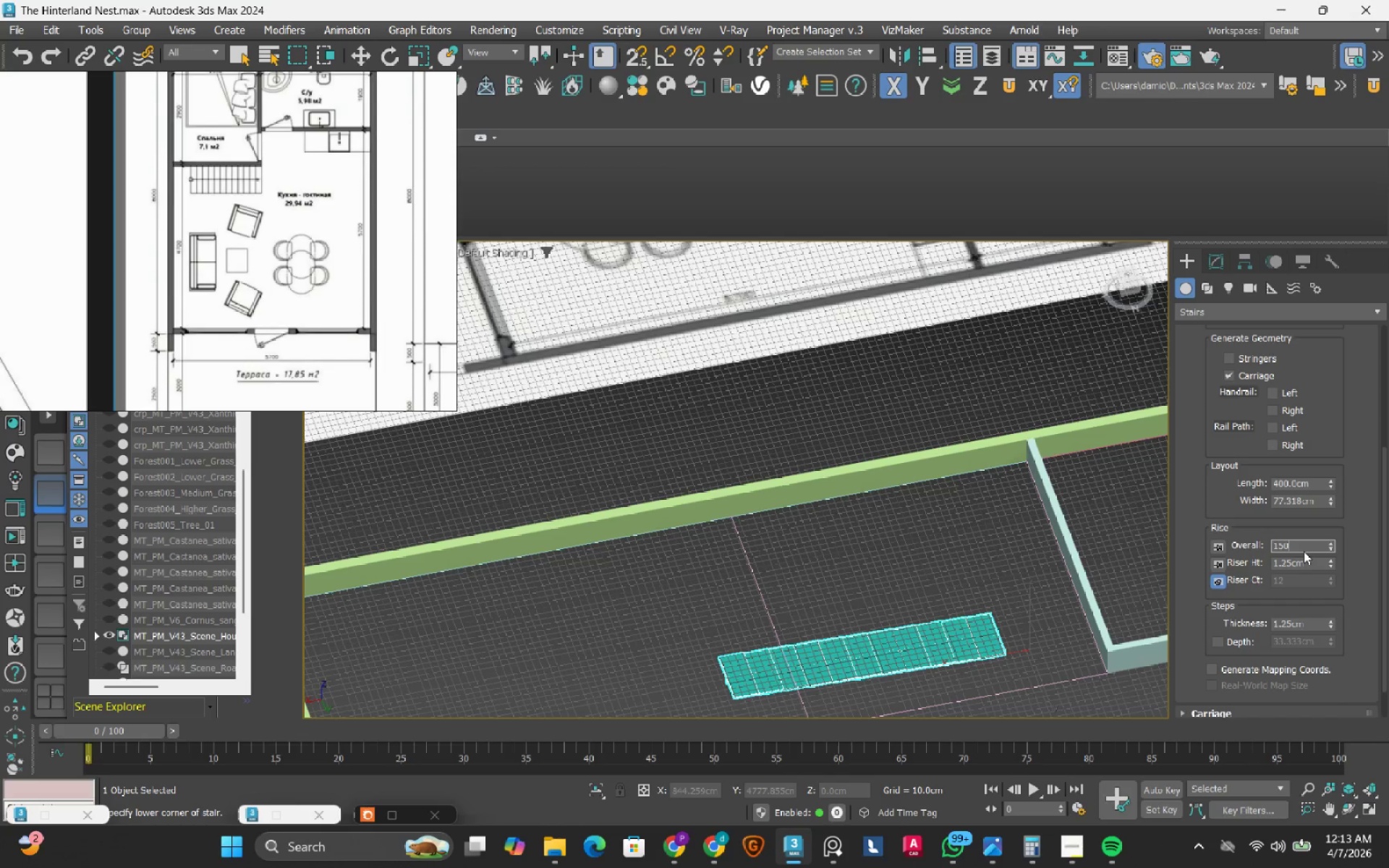 
key(NumpadEnter)
 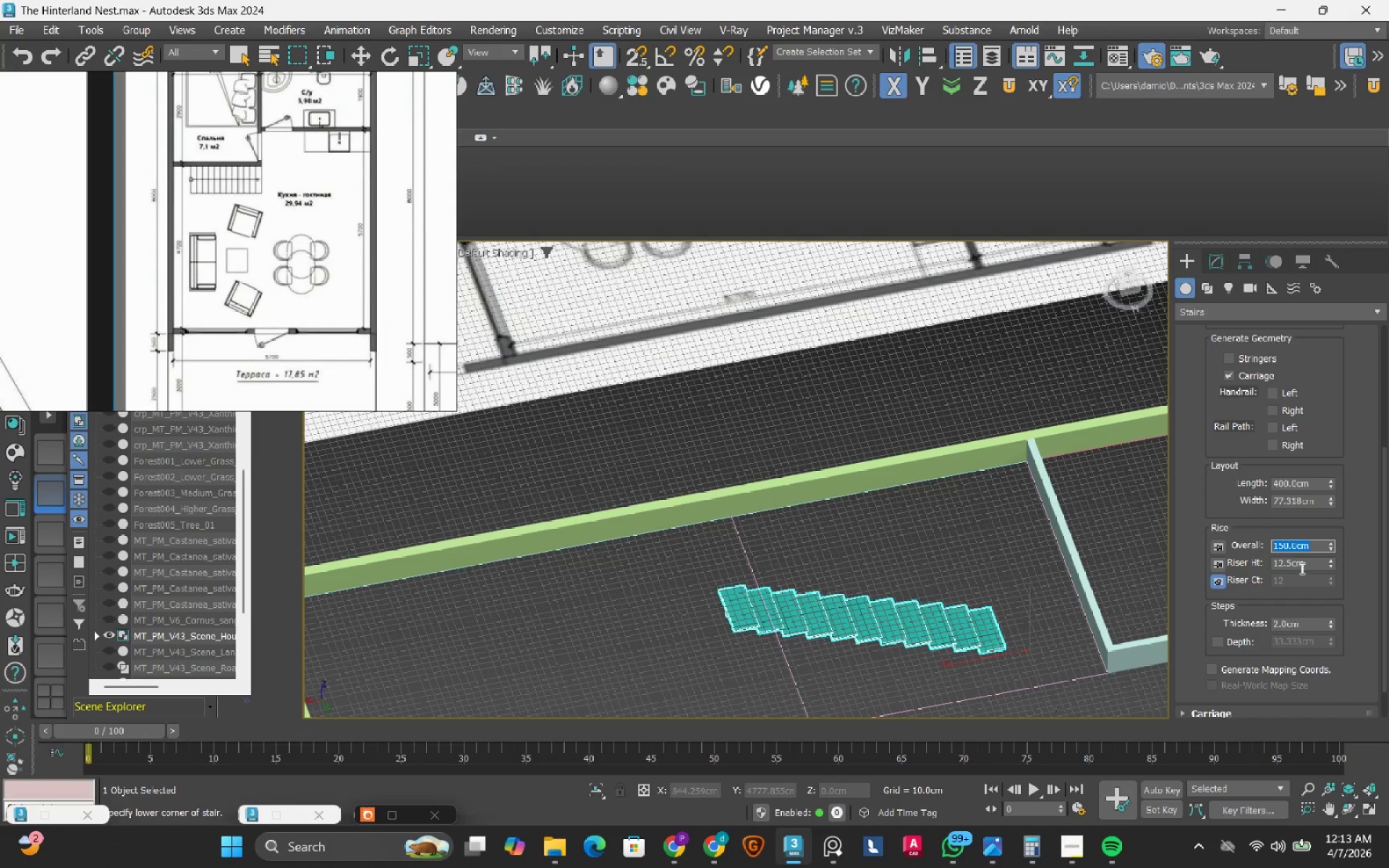 
double_click([1301, 568])
 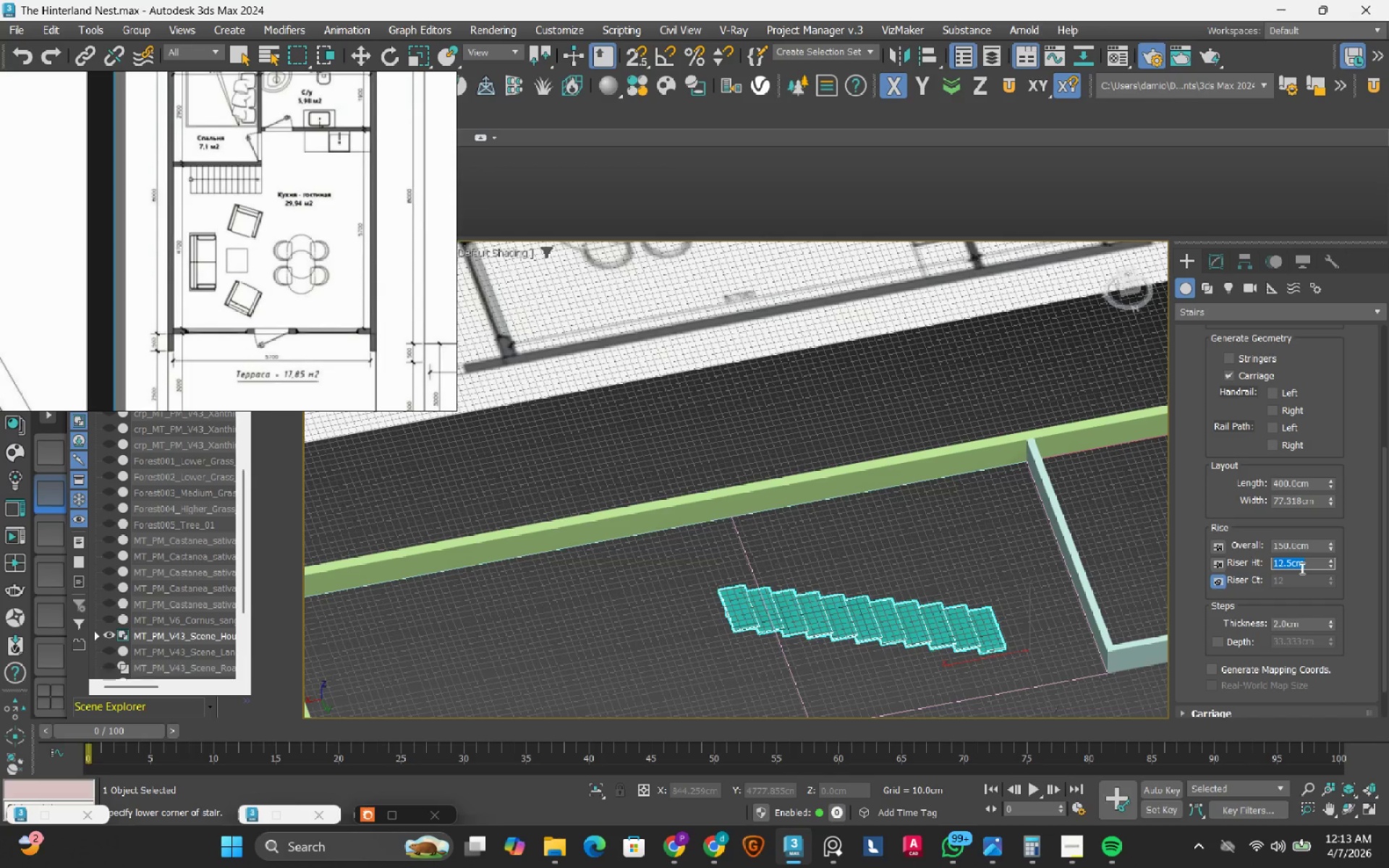 
key(Numpad1)
 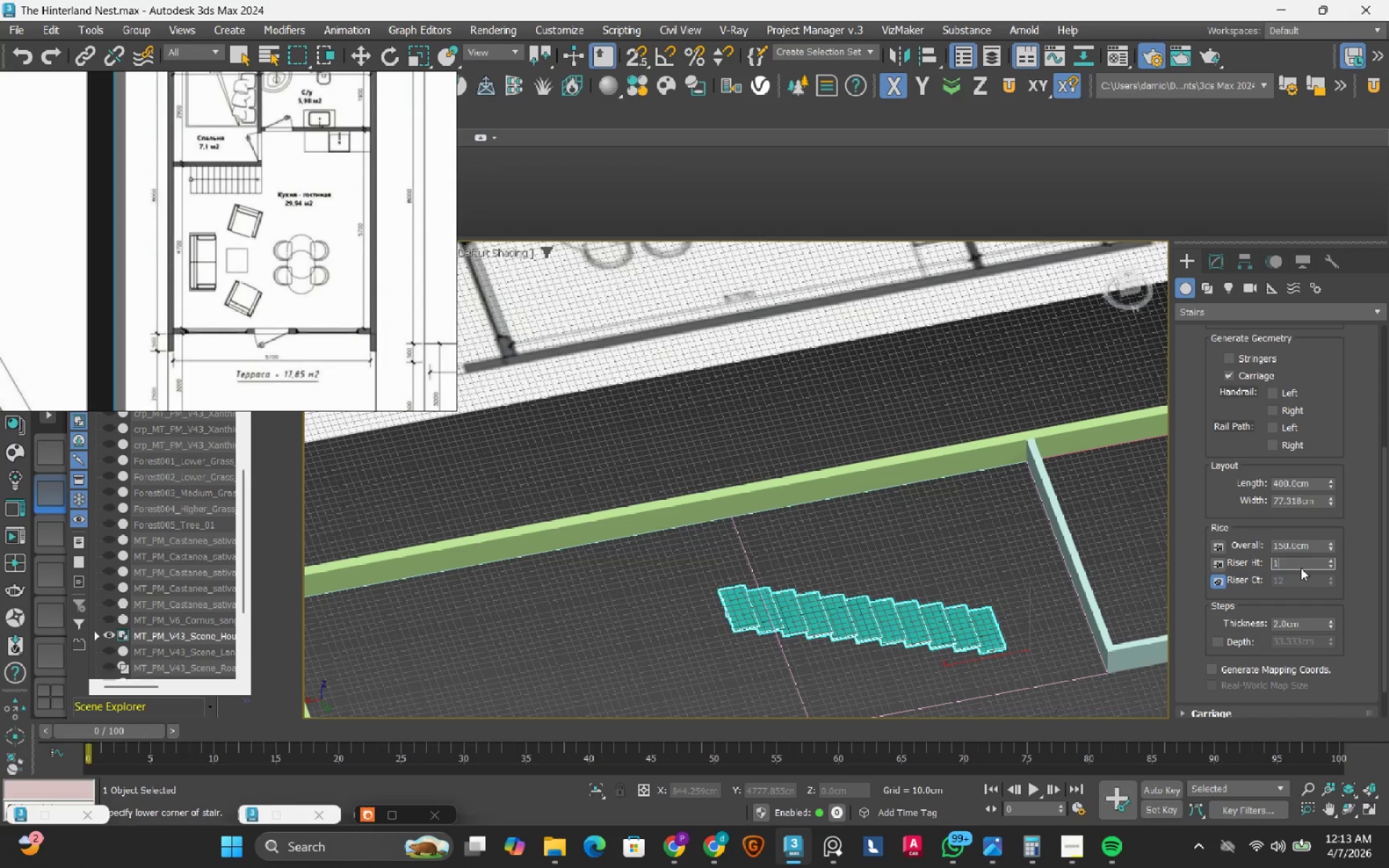 
key(Numpad0)
 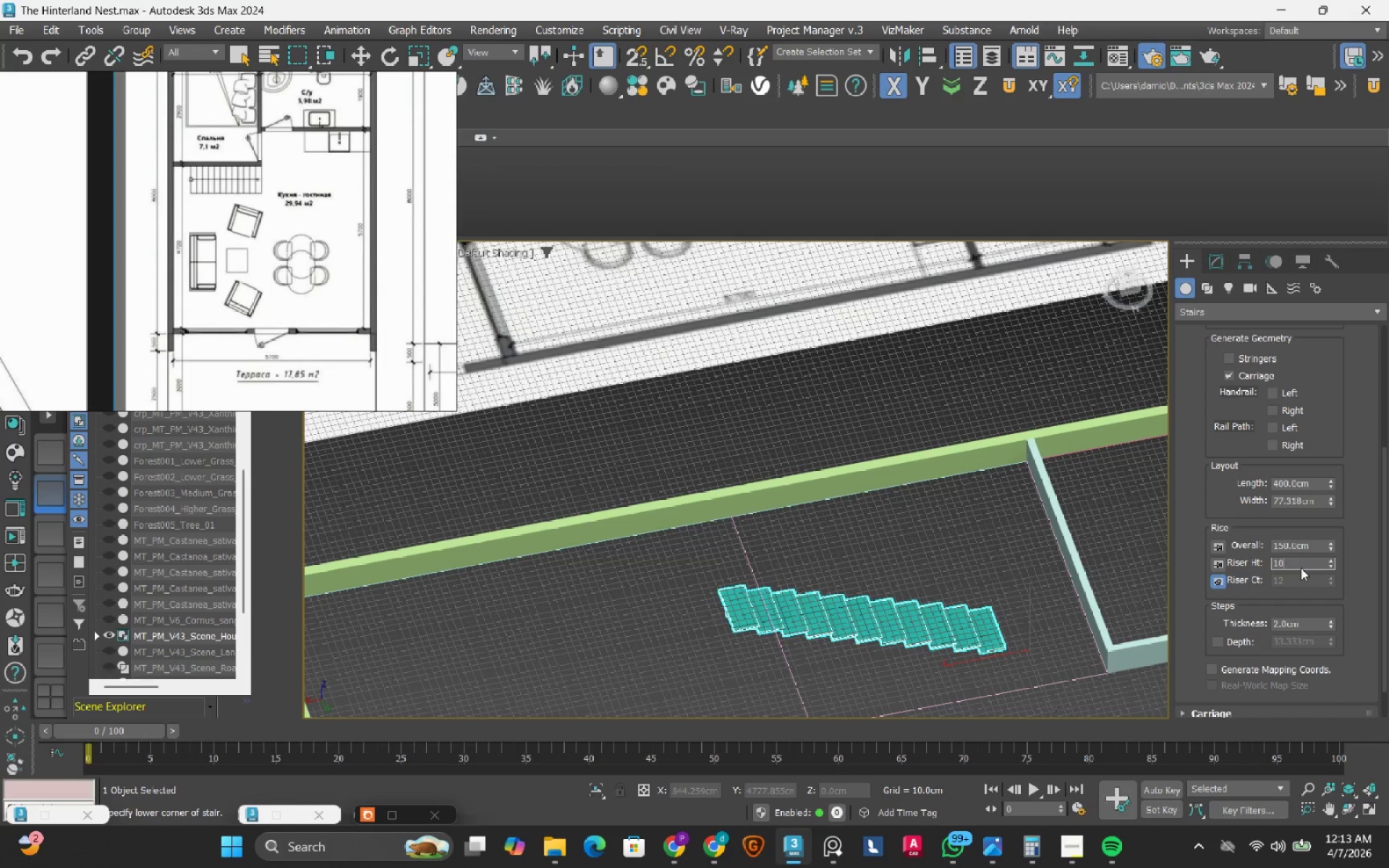 
key(NumpadEnter)
 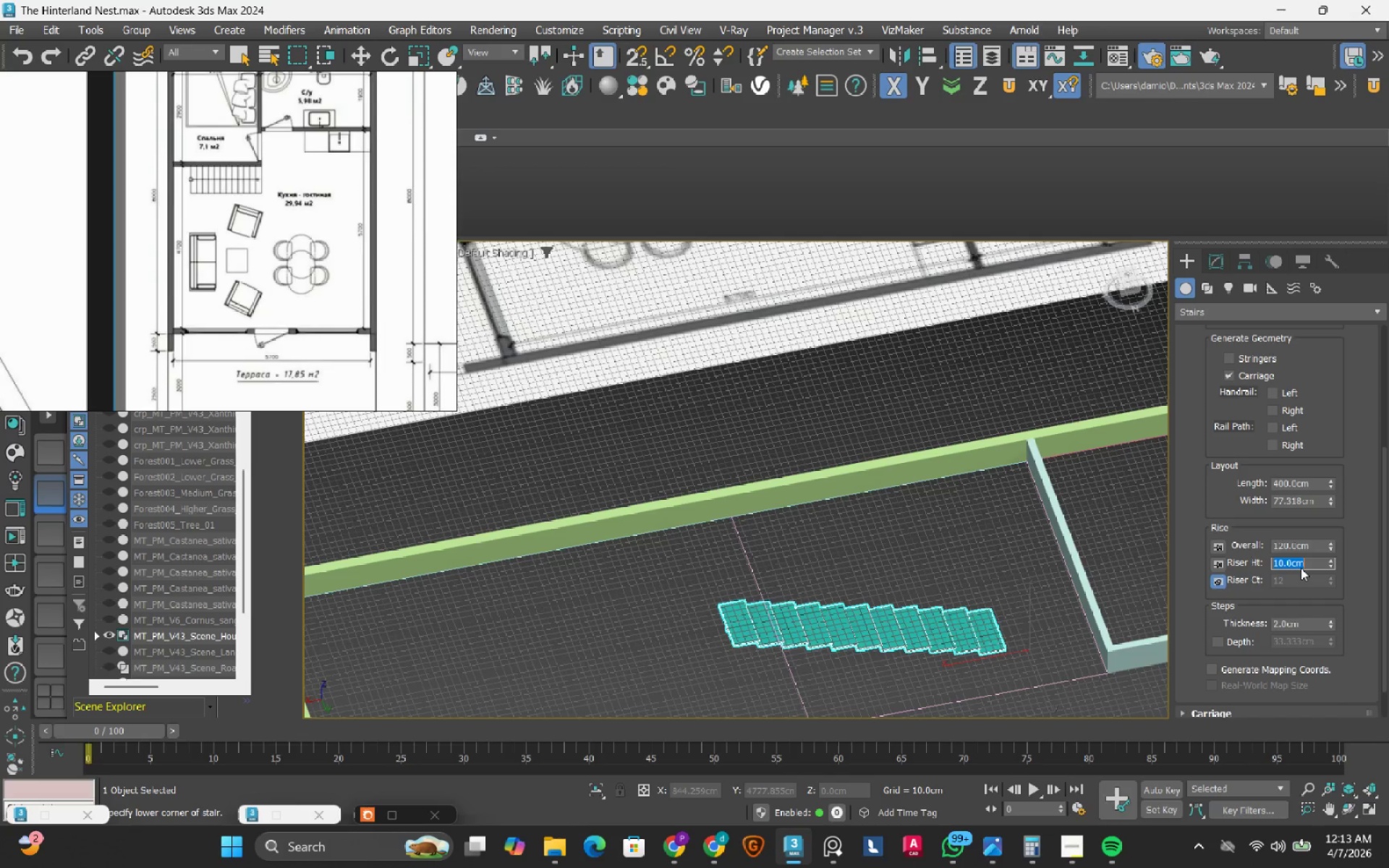 
key(Numpad1)
 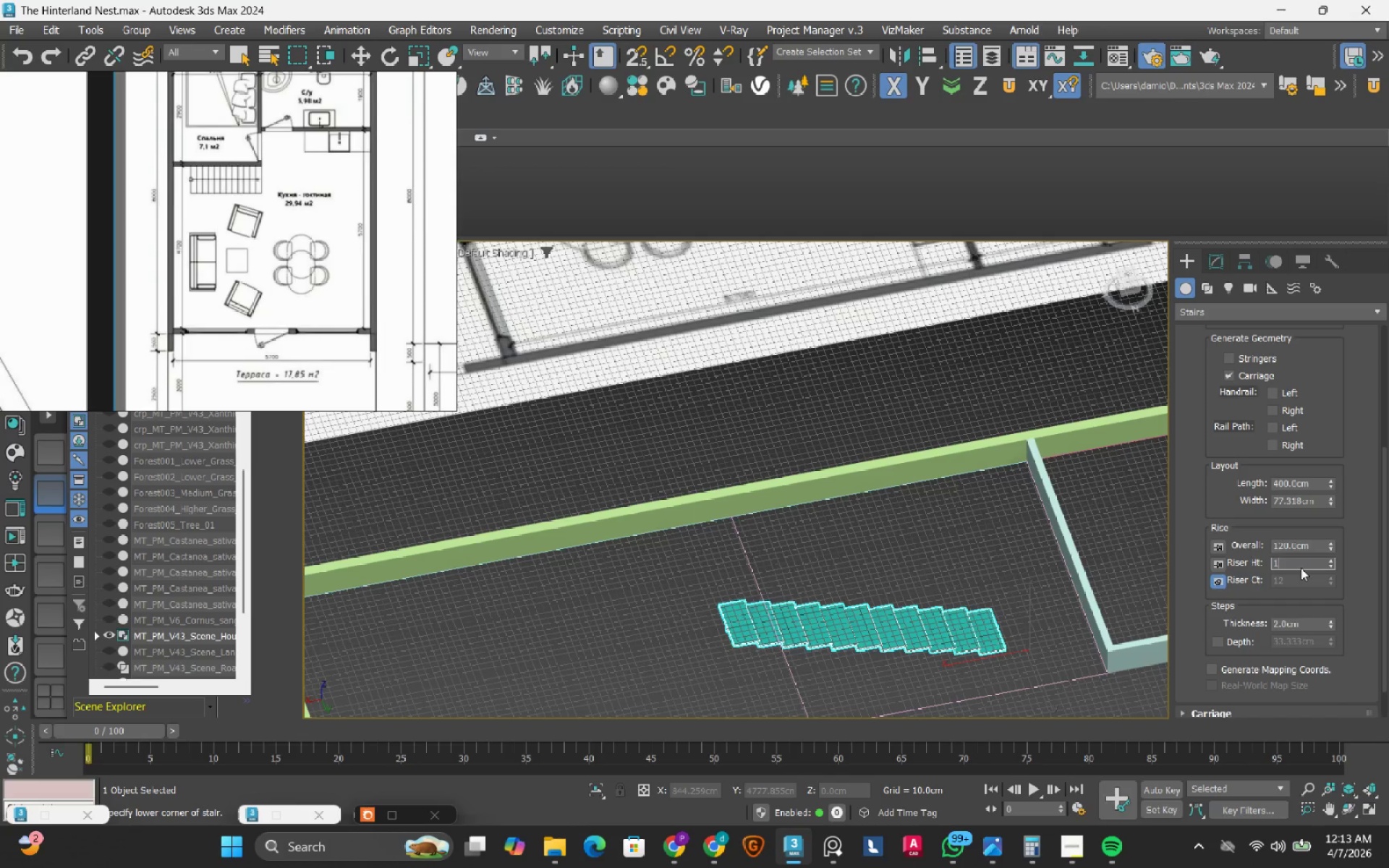 
key(Numpad5)
 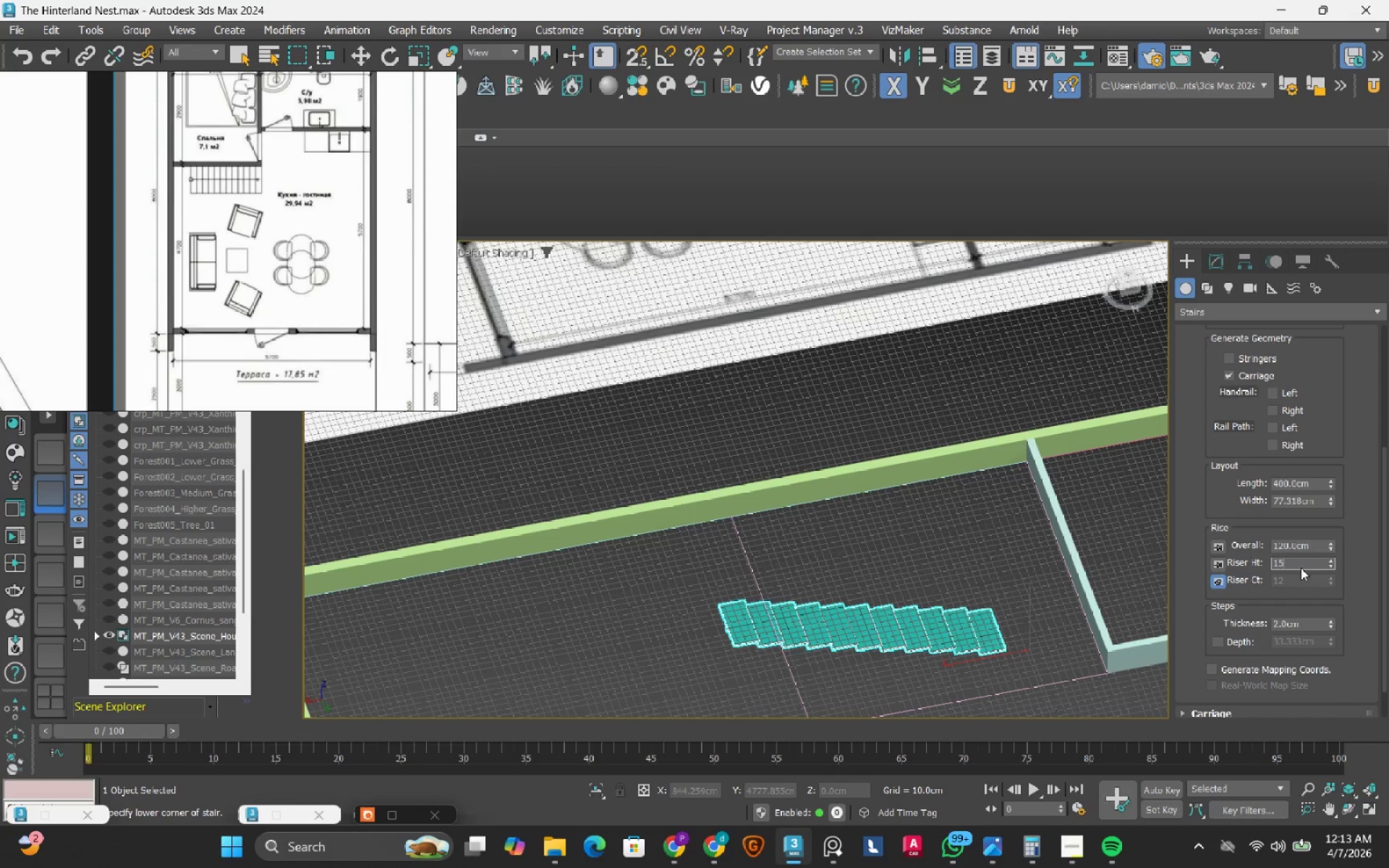 
key(NumpadEnter)
 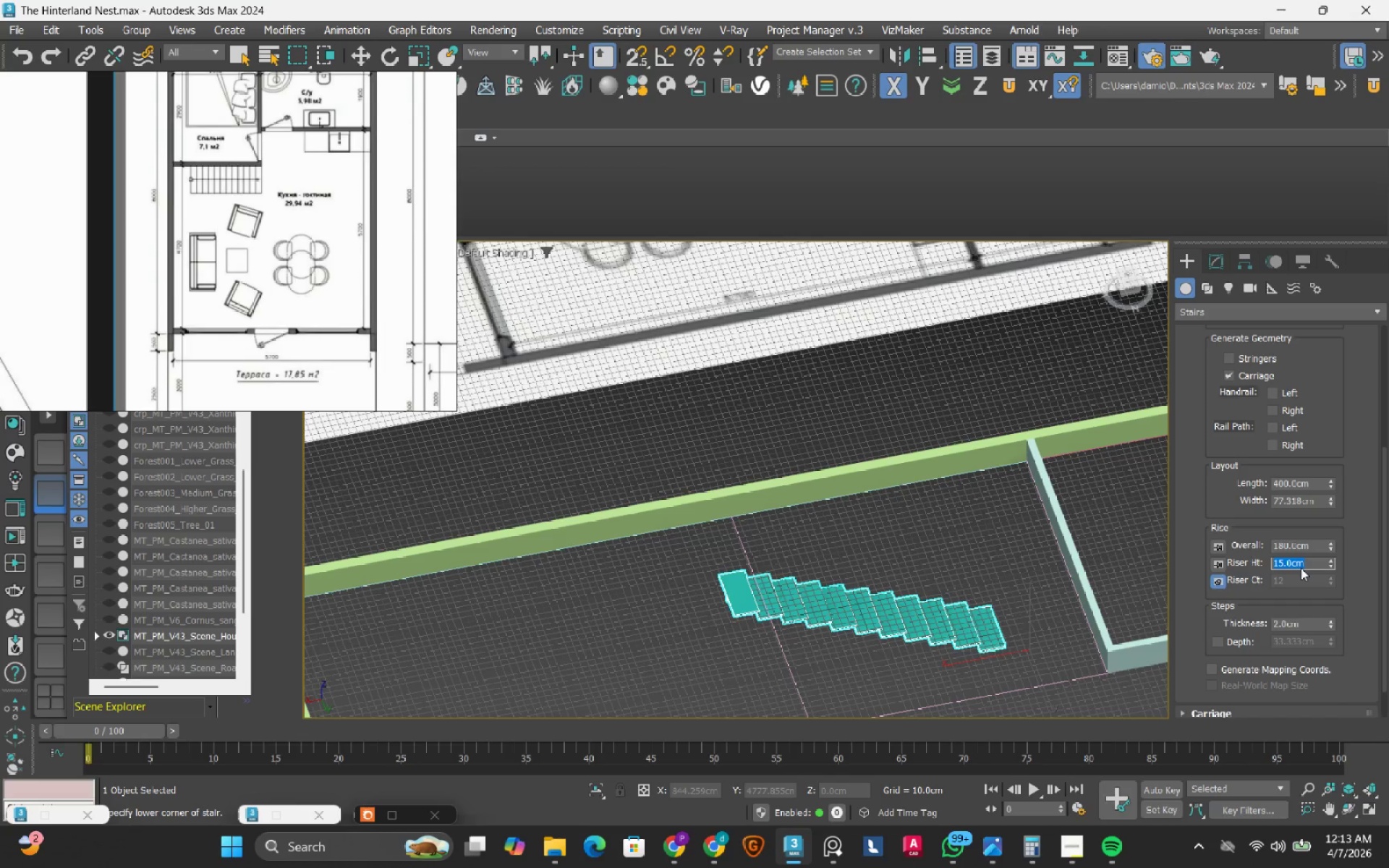 
key(Numpad1)
 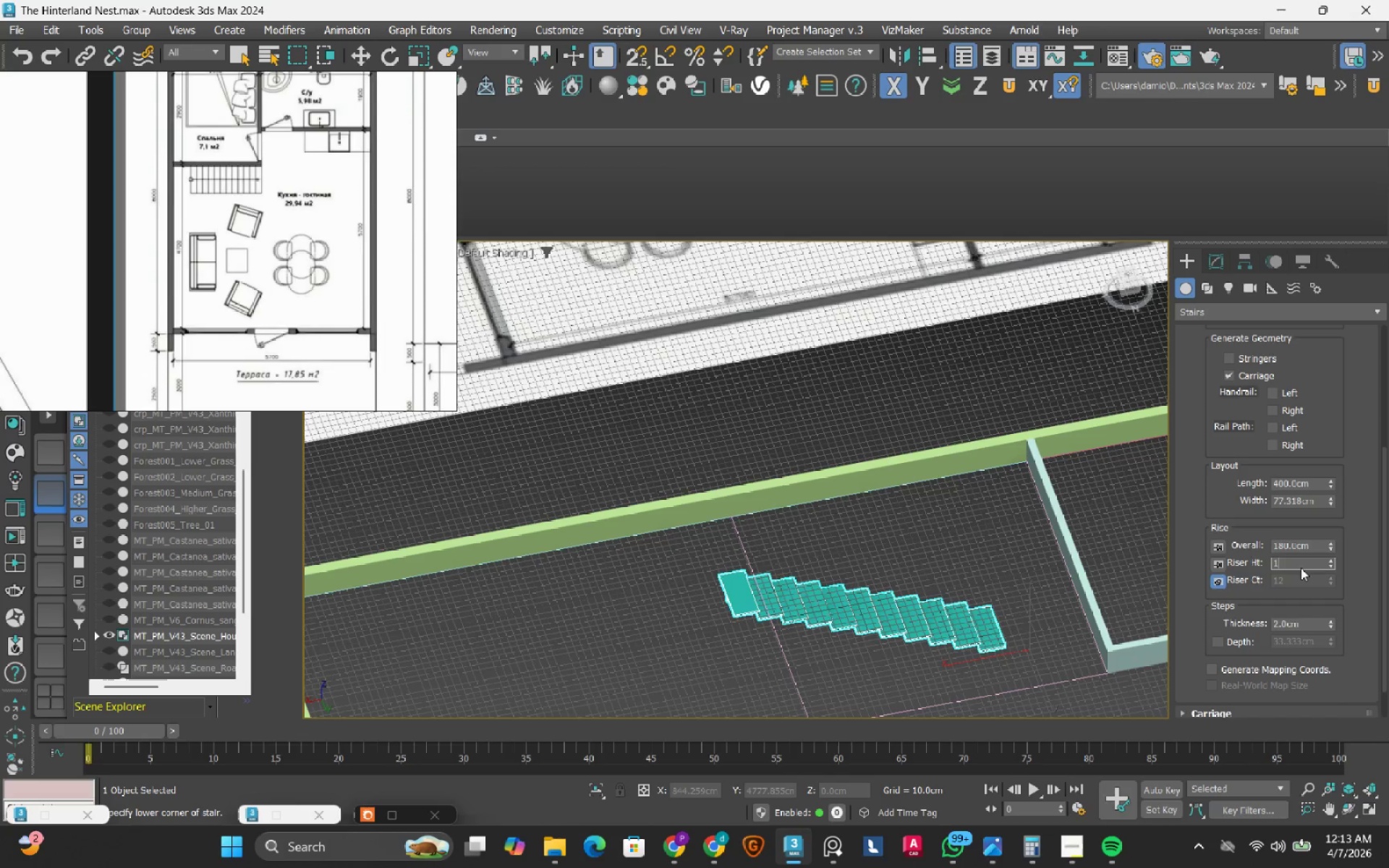 
key(Numpad2)
 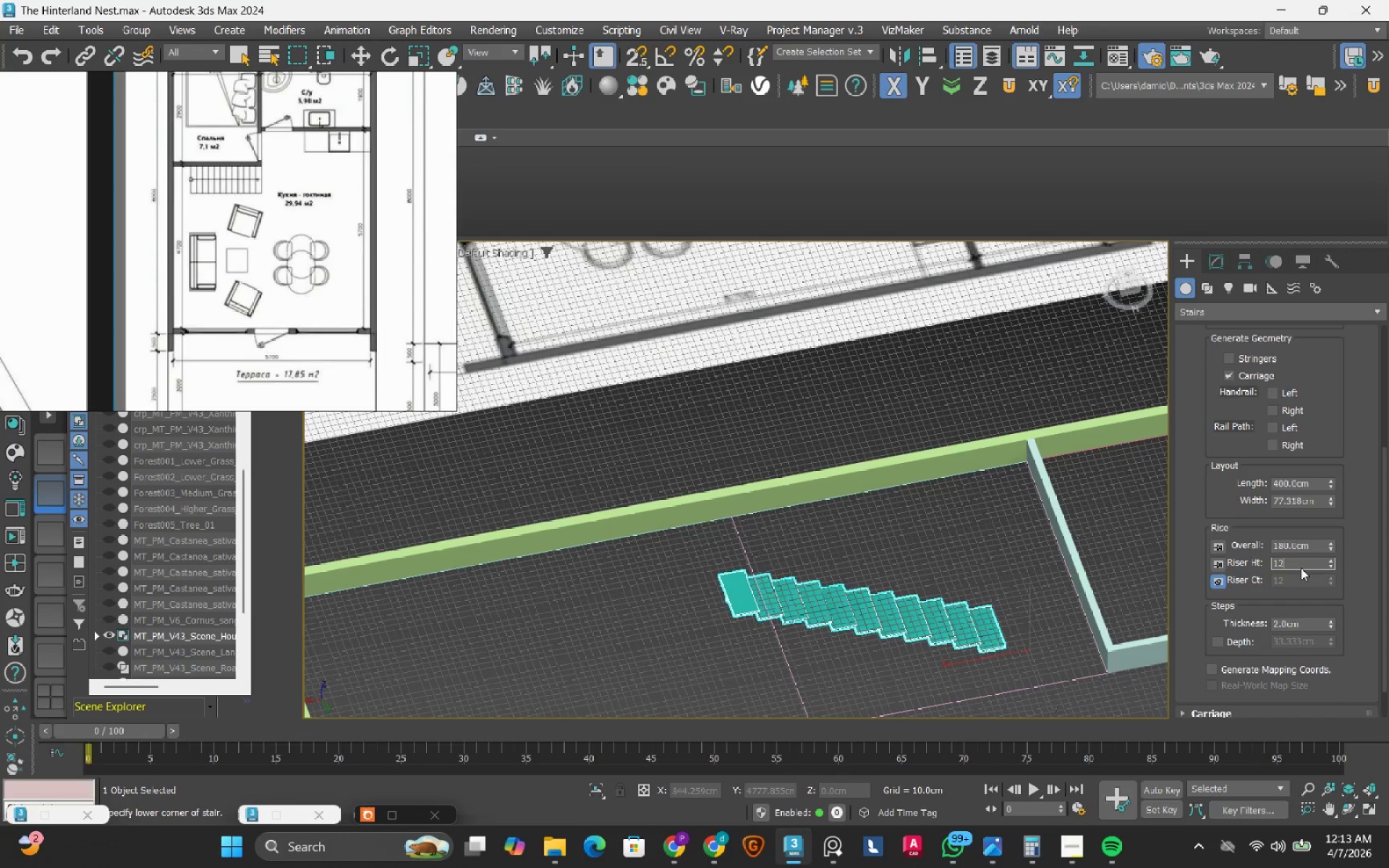 
key(NumpadEnter)
 